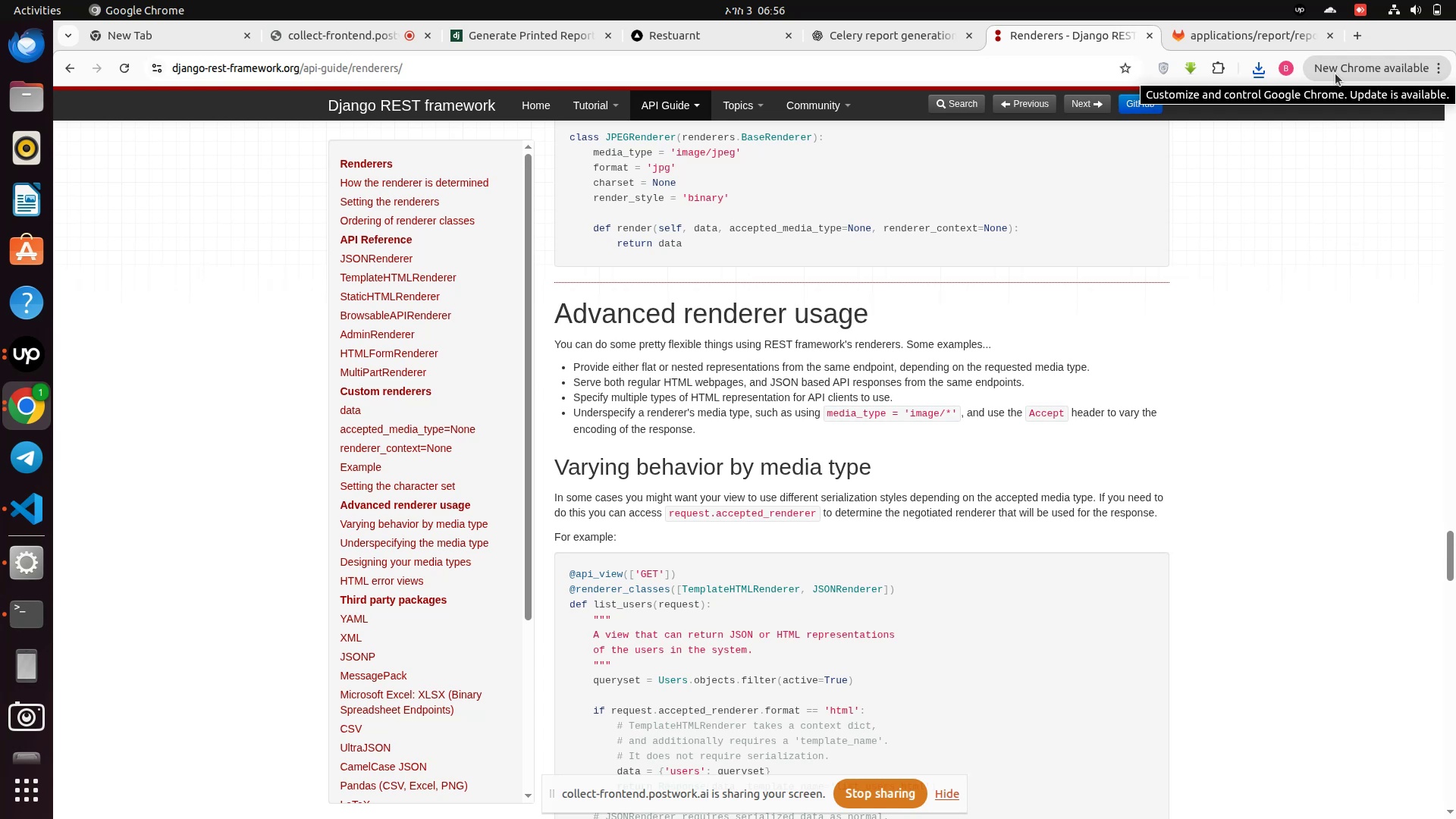 
wait(16.52)
 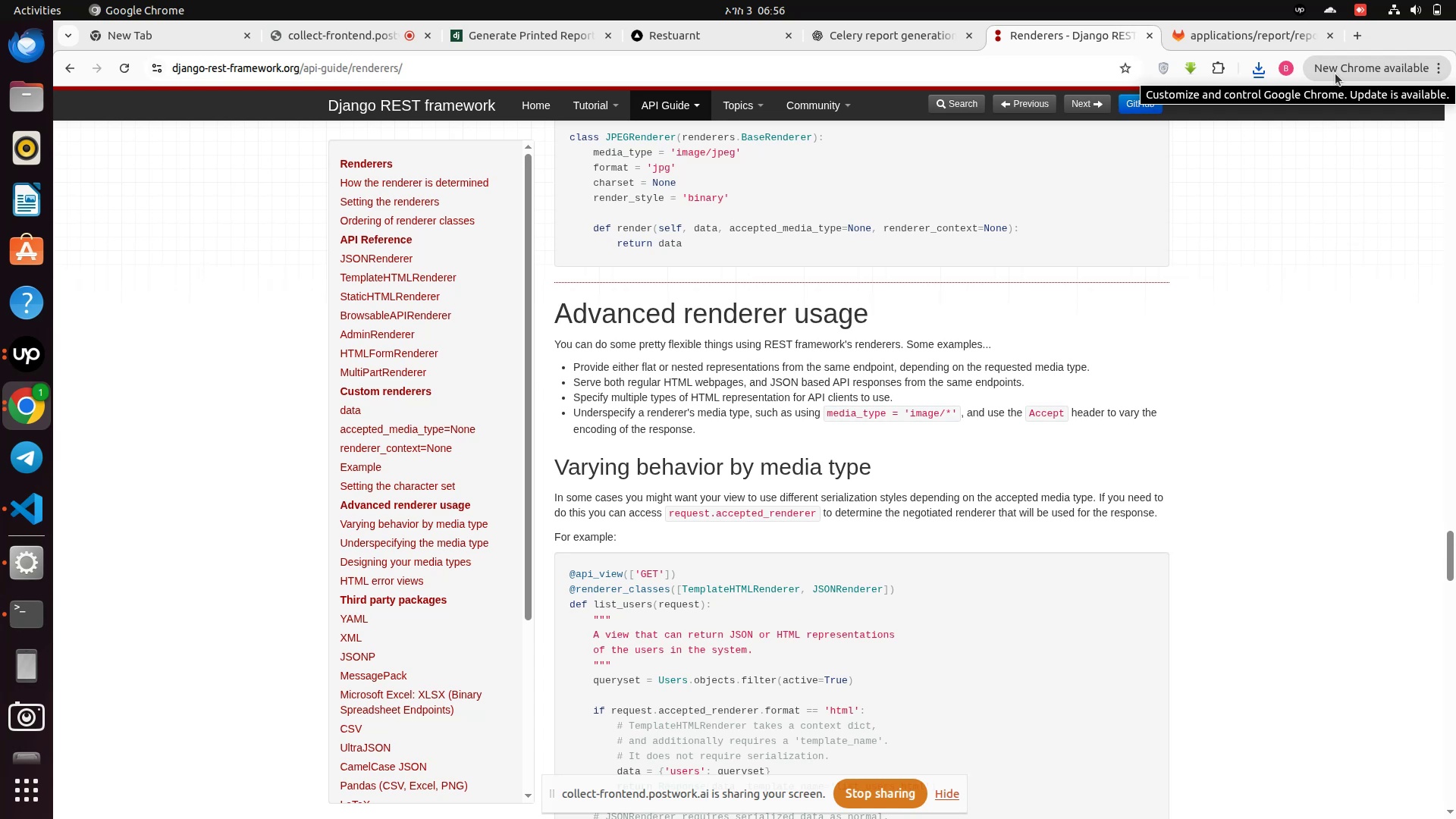 
left_click([37, 406])
 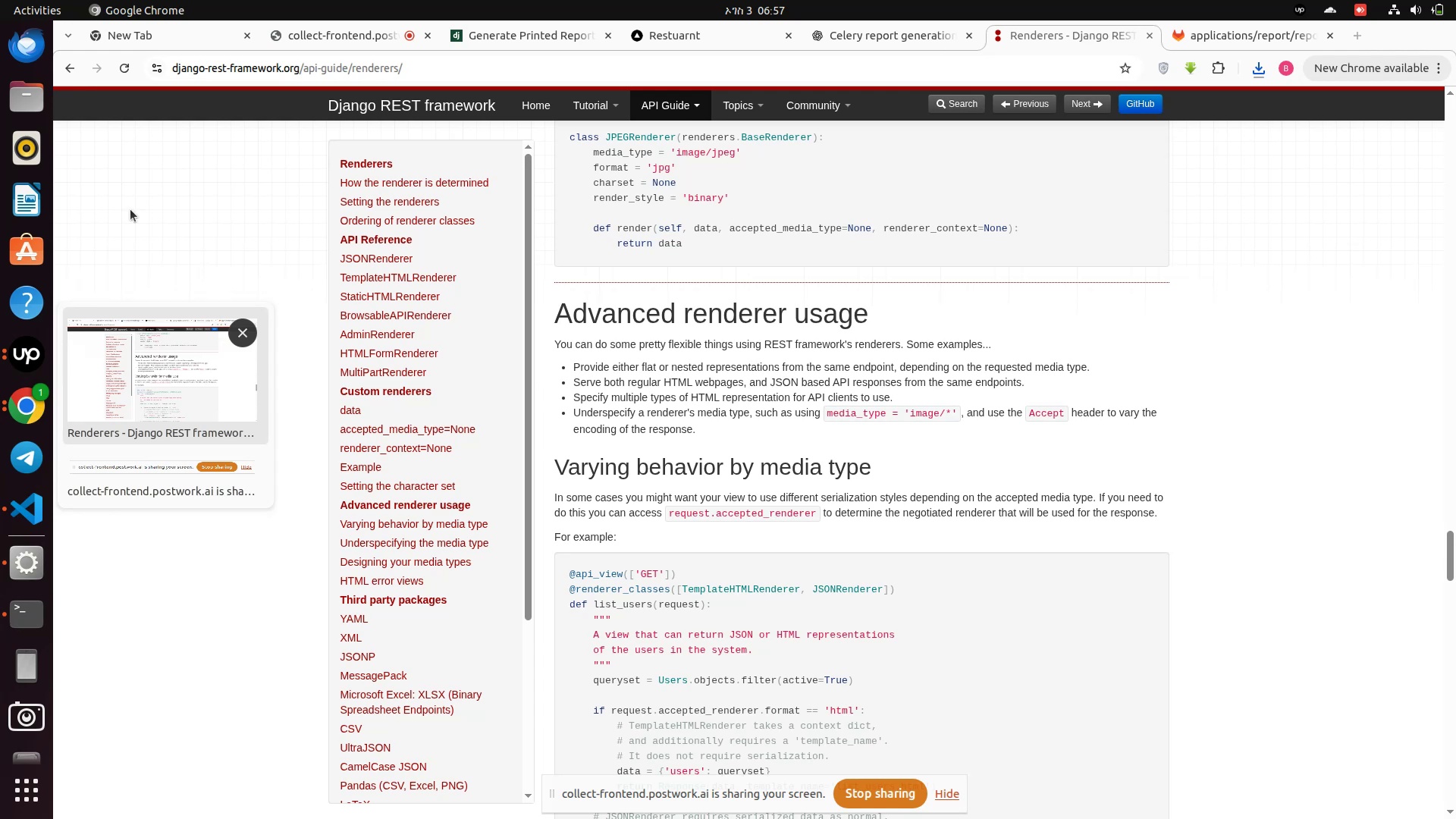 
left_click([324, 29])
 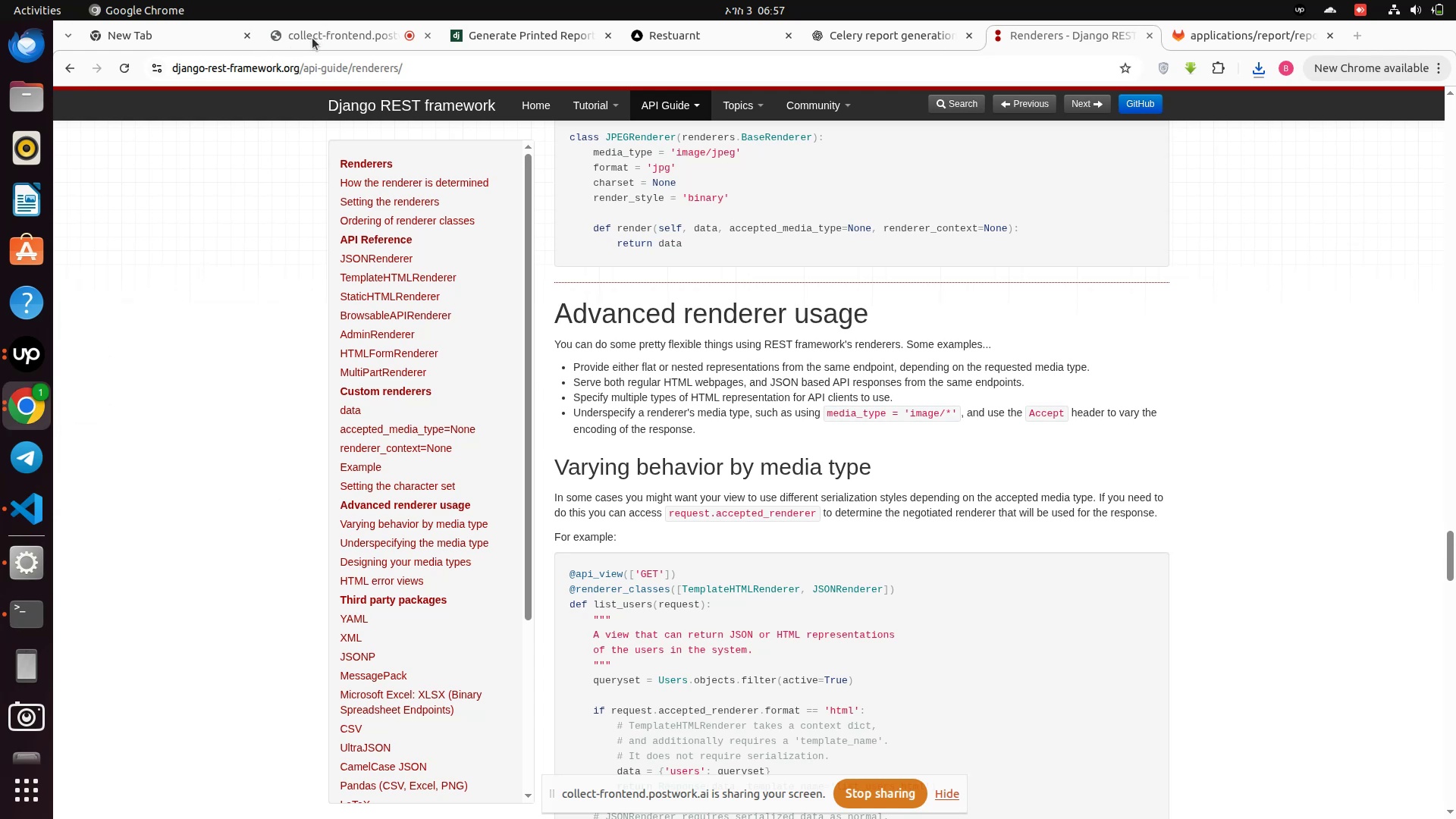 
left_click([311, 39])
 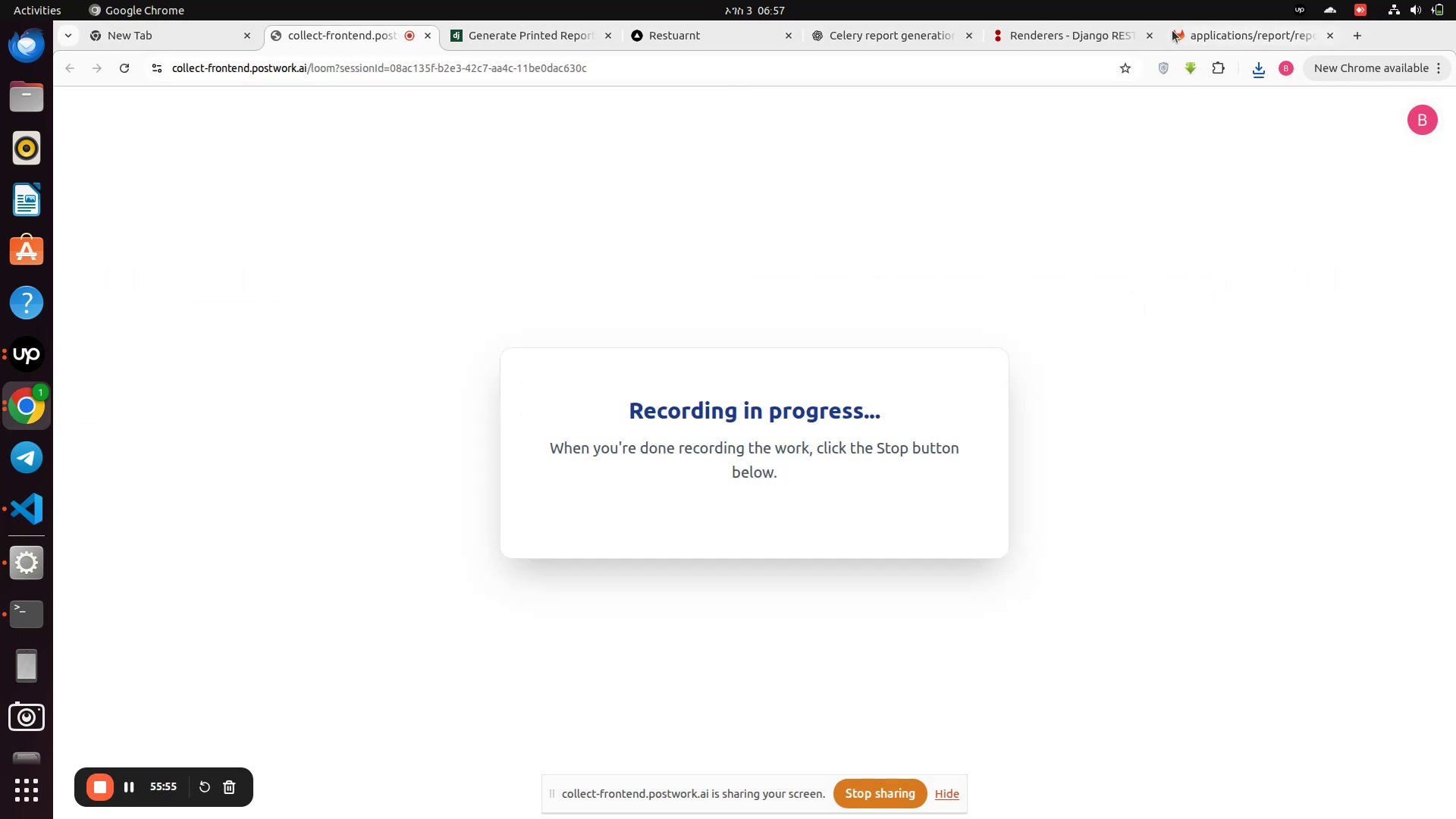 
left_click([1207, 34])
 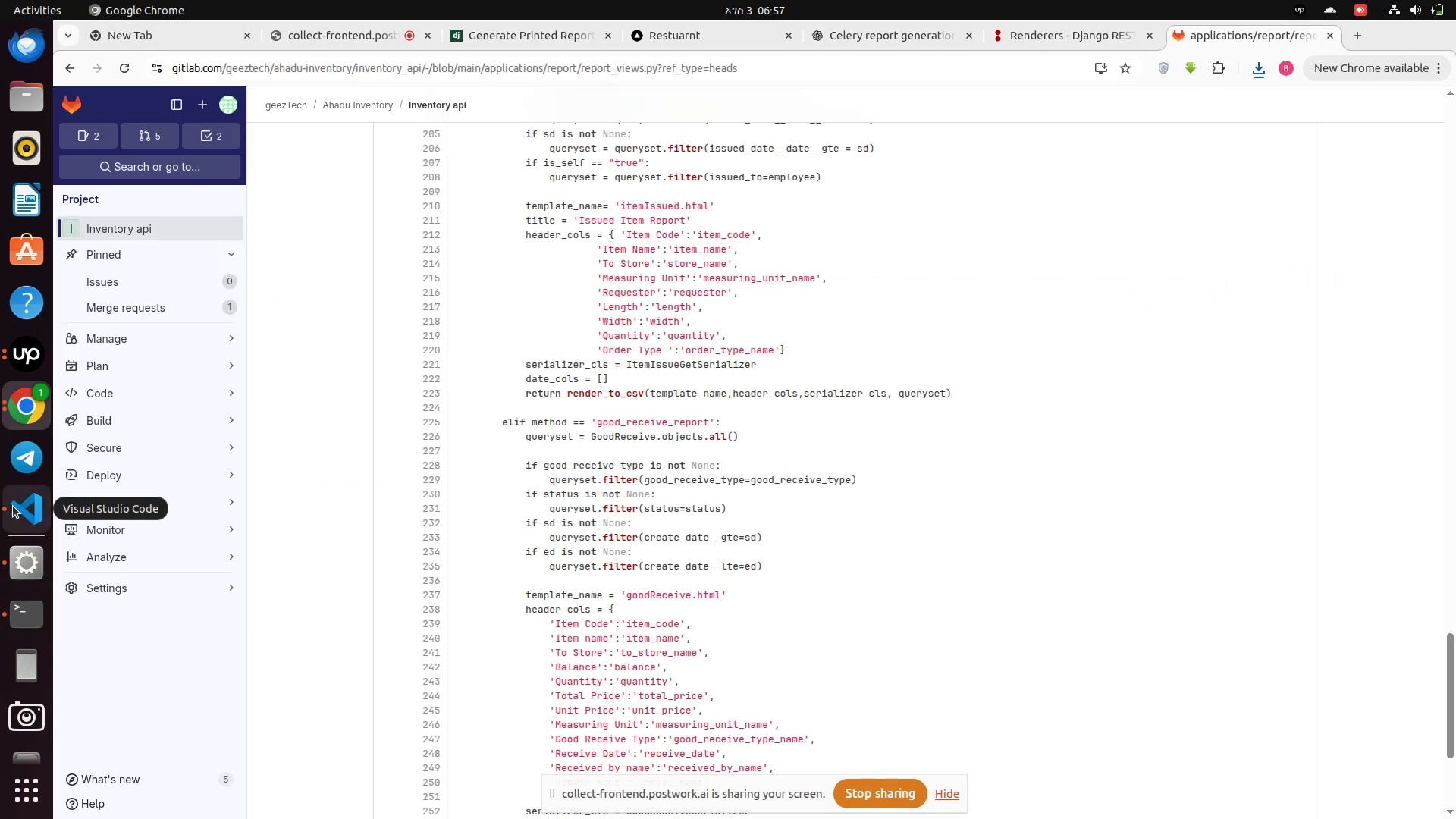 
left_click([14, 507])
 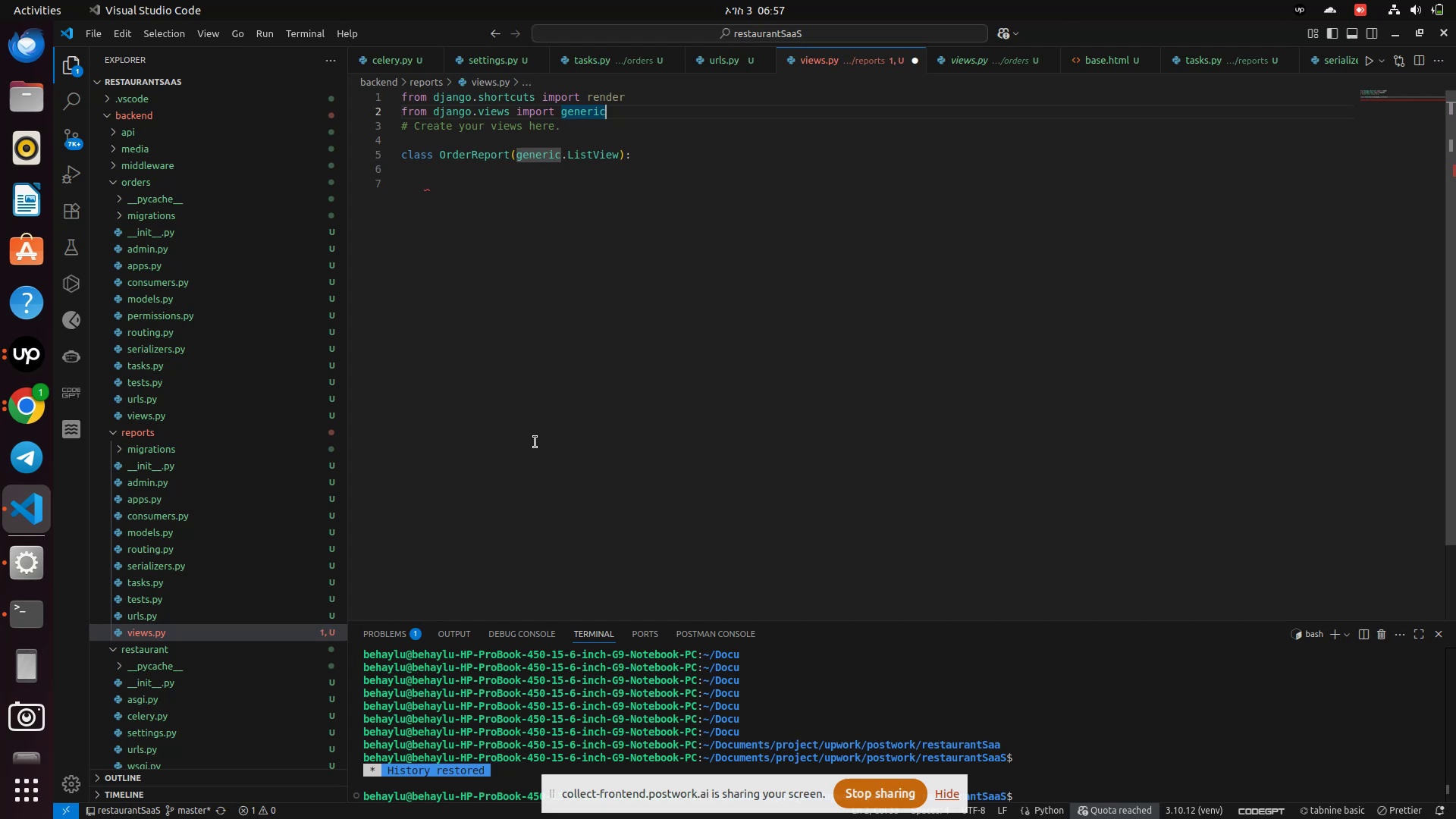 
scroll: coordinate [535, 442], scroll_direction: up, amount: 2.0
 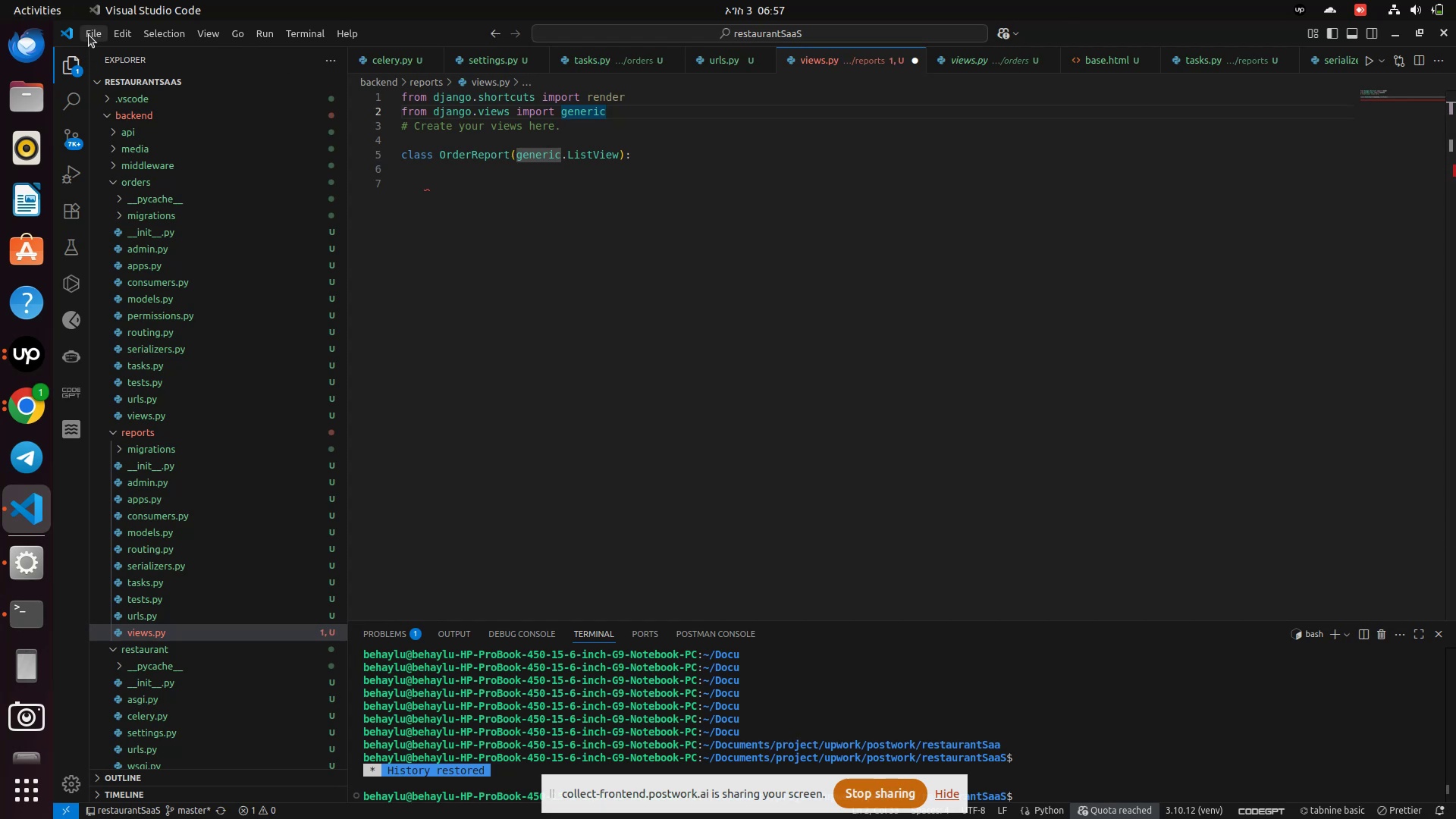 
left_click([89, 35])
 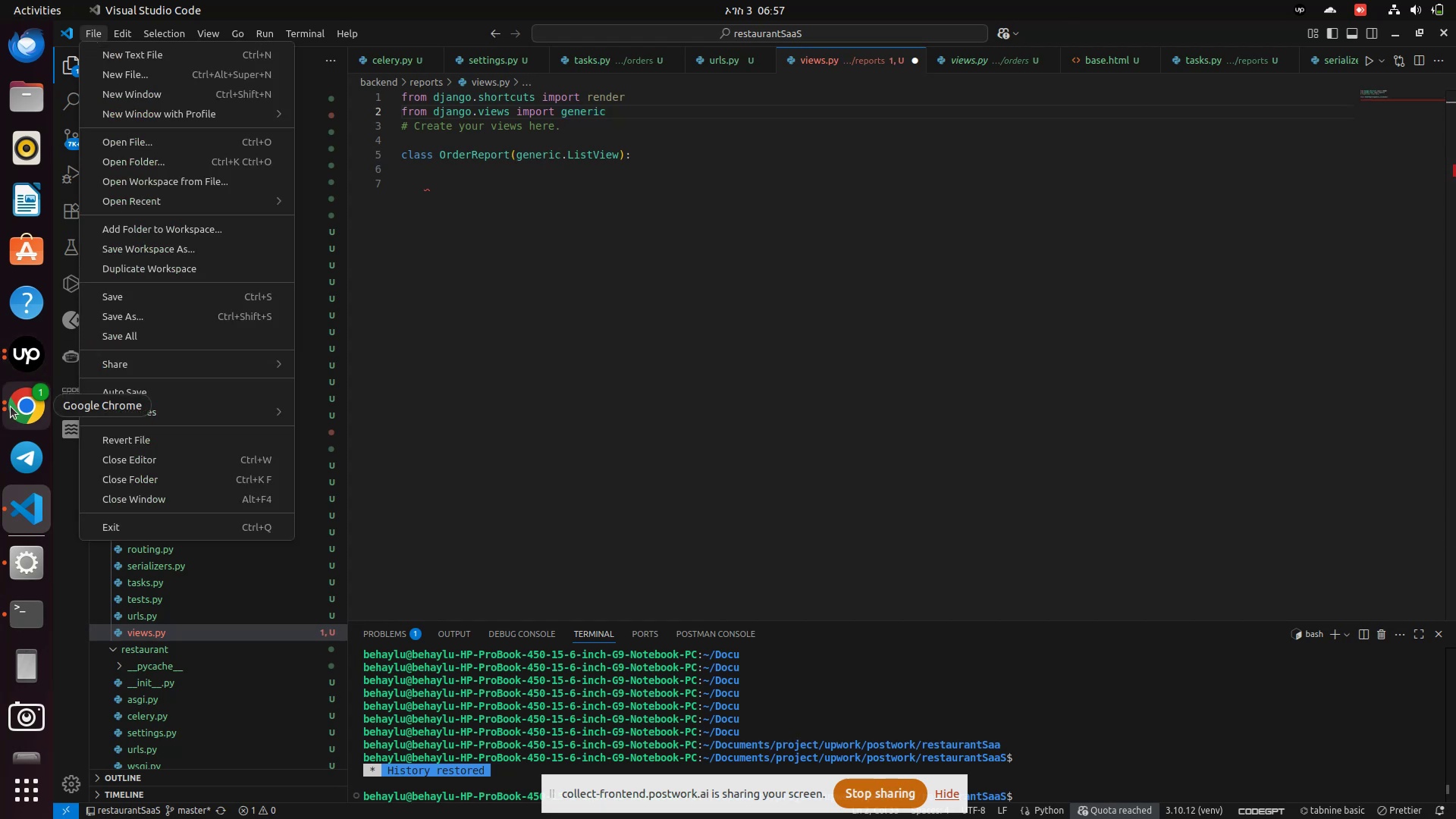 
left_click([22, 416])
 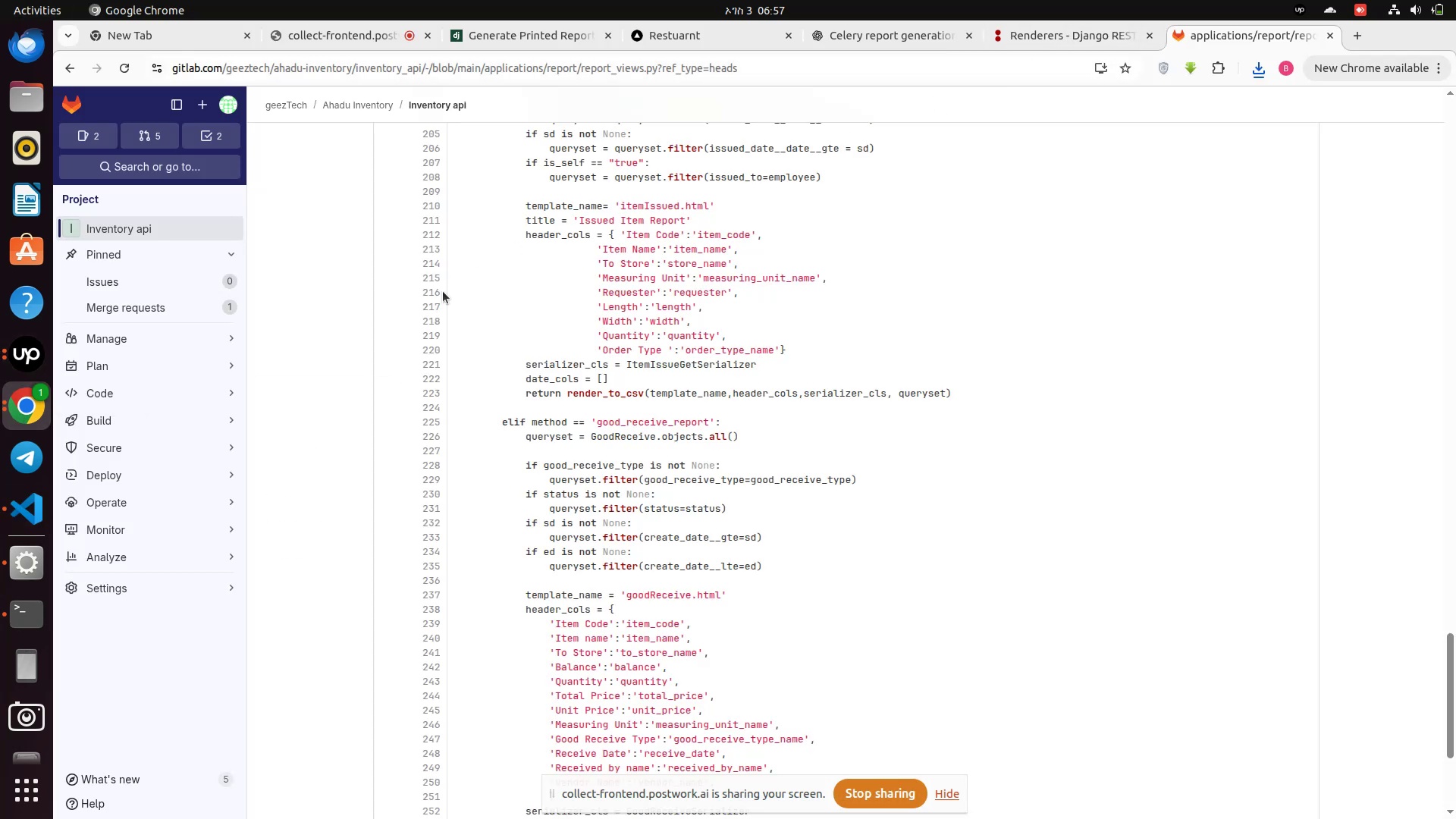 
scroll: coordinate [404, 320], scroll_direction: up, amount: 10.0
 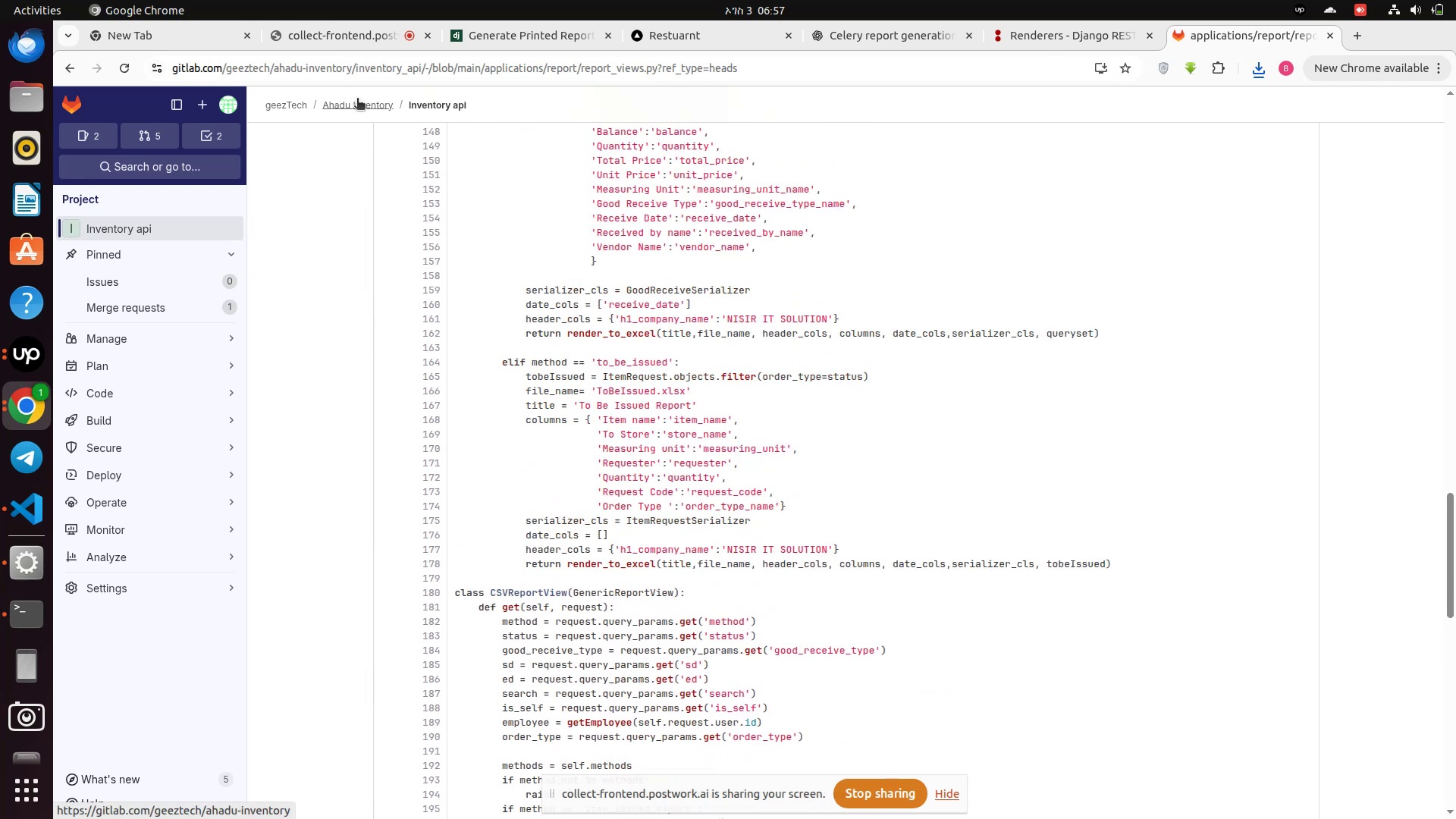 
left_click([357, 99])
 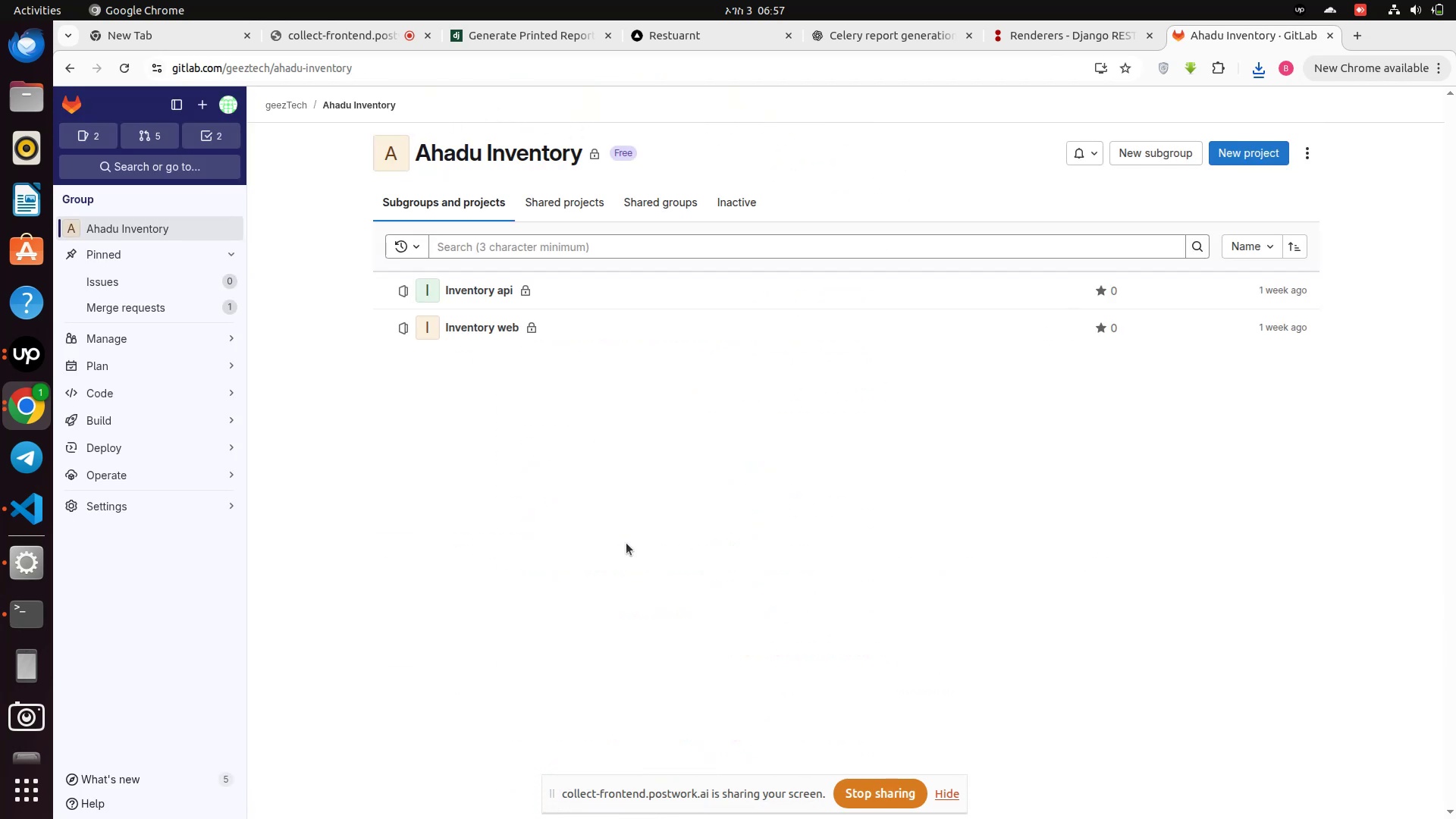 
wait(5.41)
 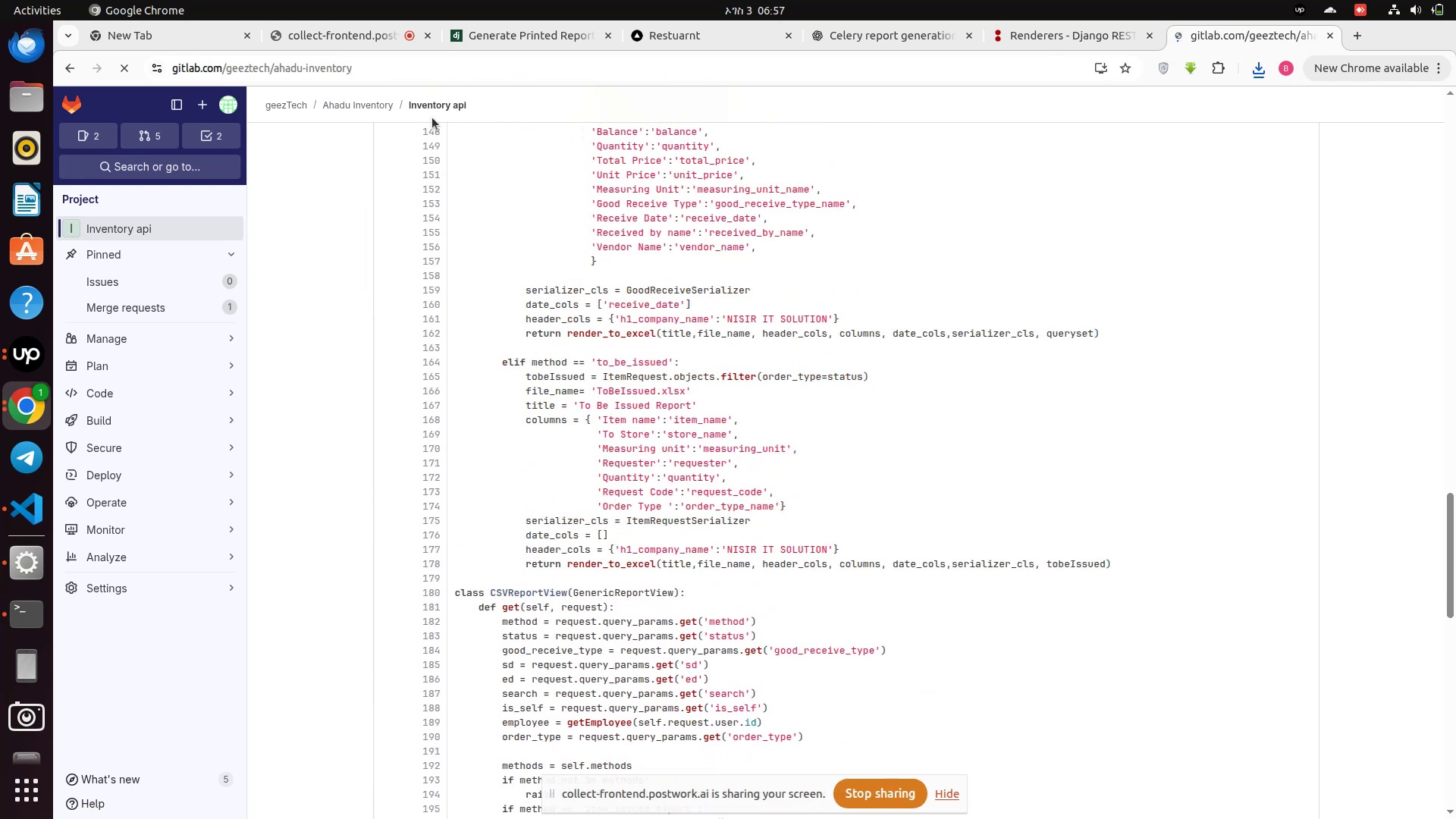 
left_click([494, 285])
 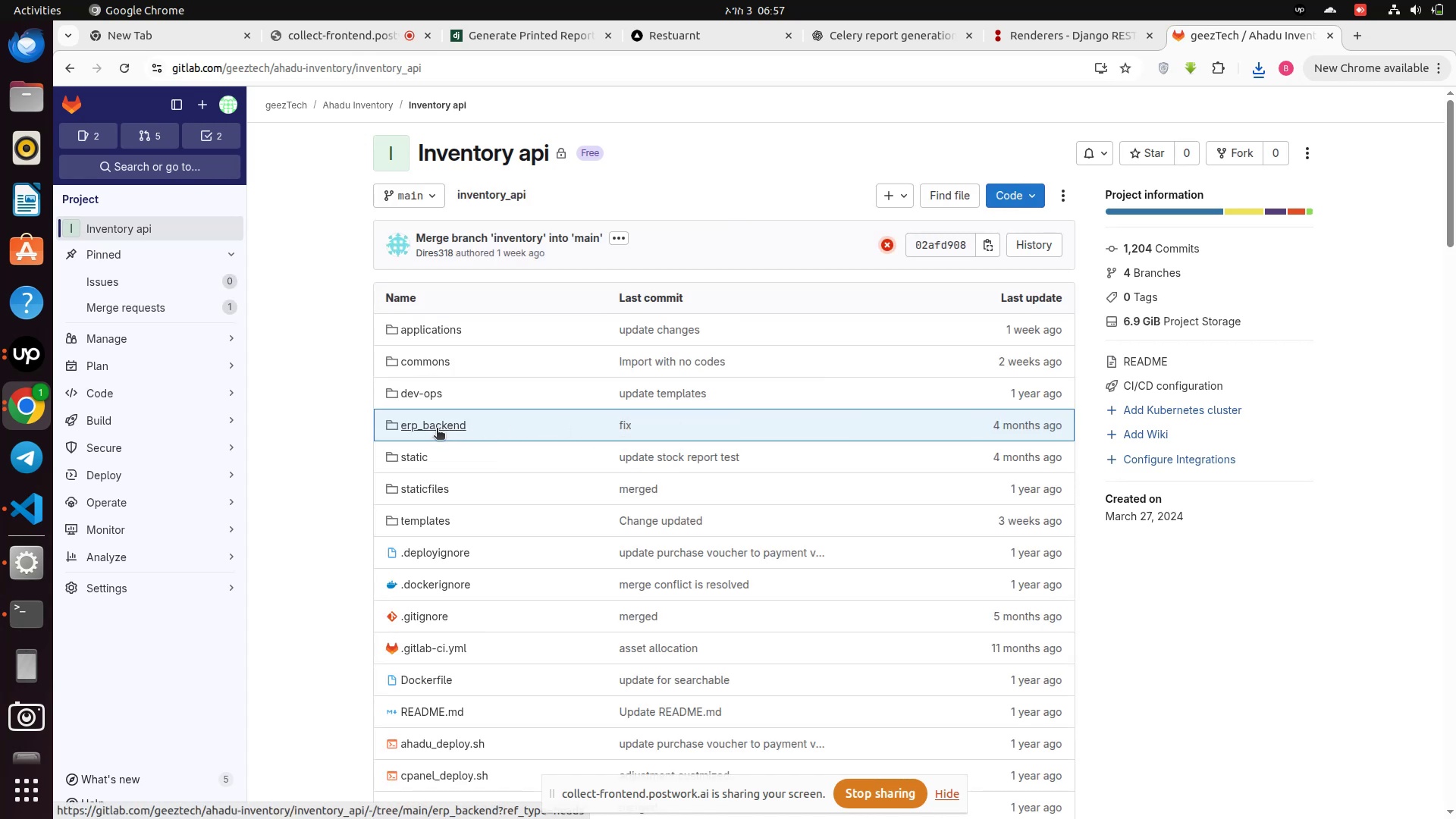 
wait(11.6)
 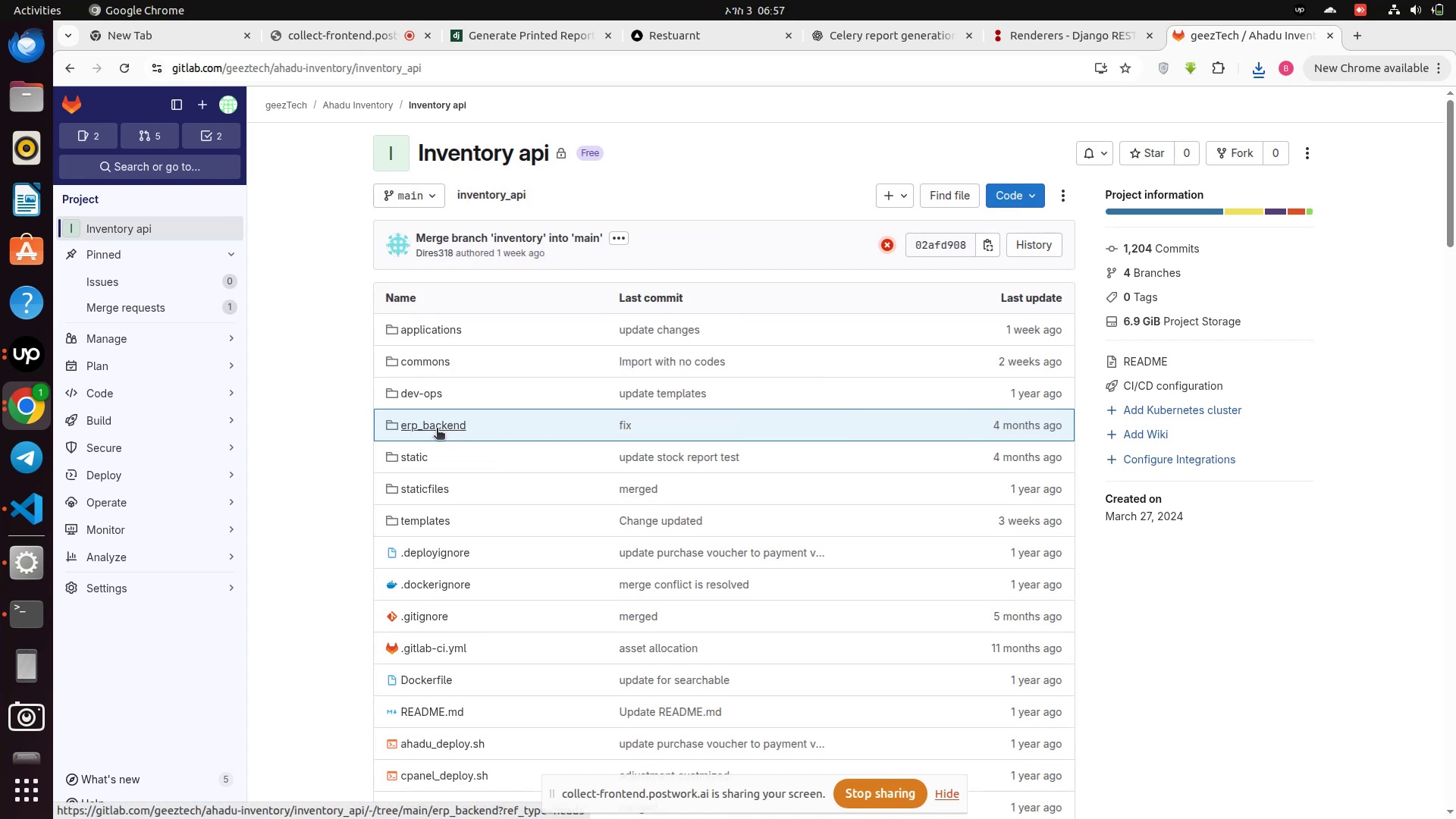 
left_click([420, 455])
 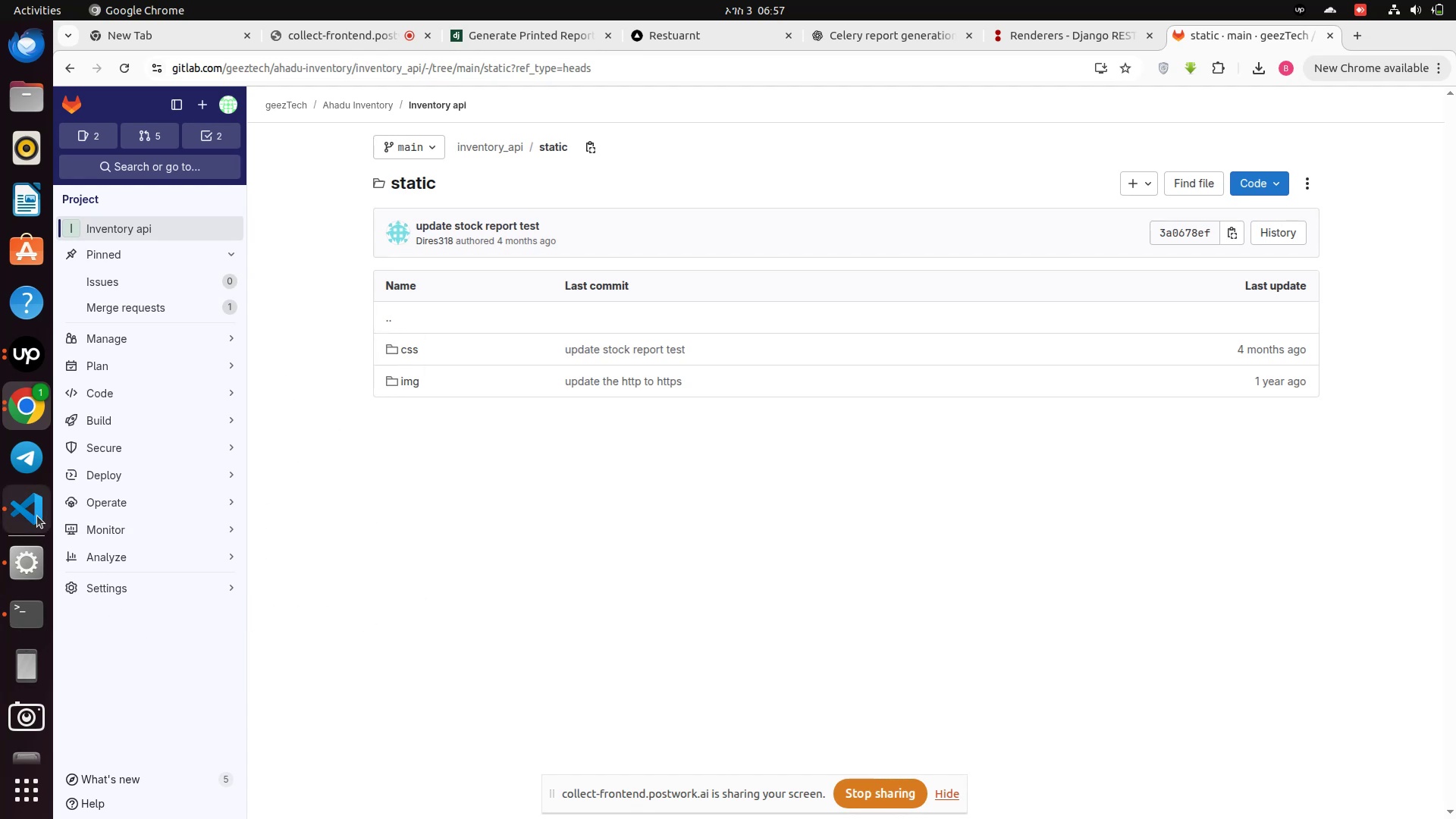 
left_click([28, 510])
 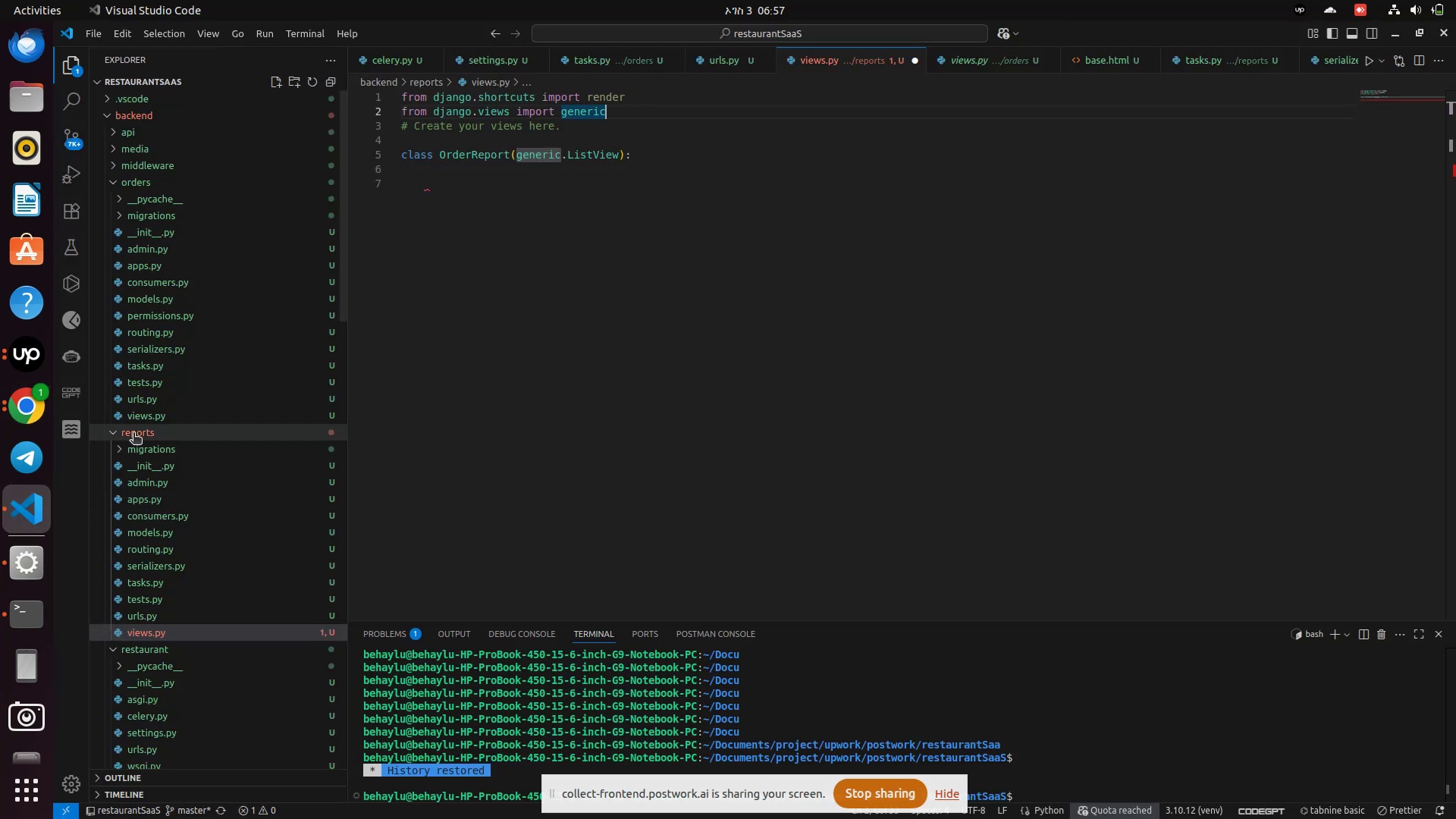 
left_click([133, 434])
 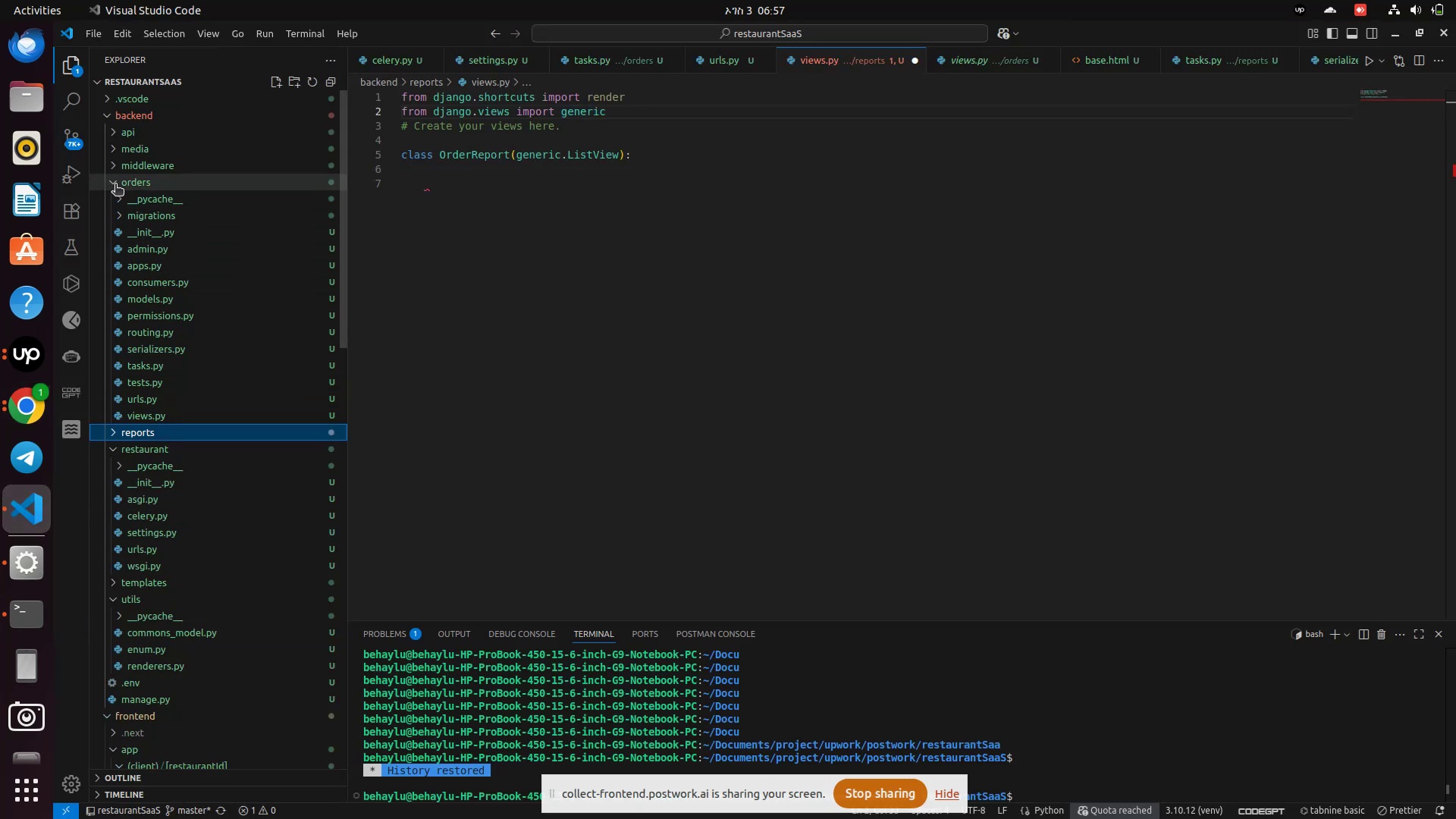 
left_click([116, 184])
 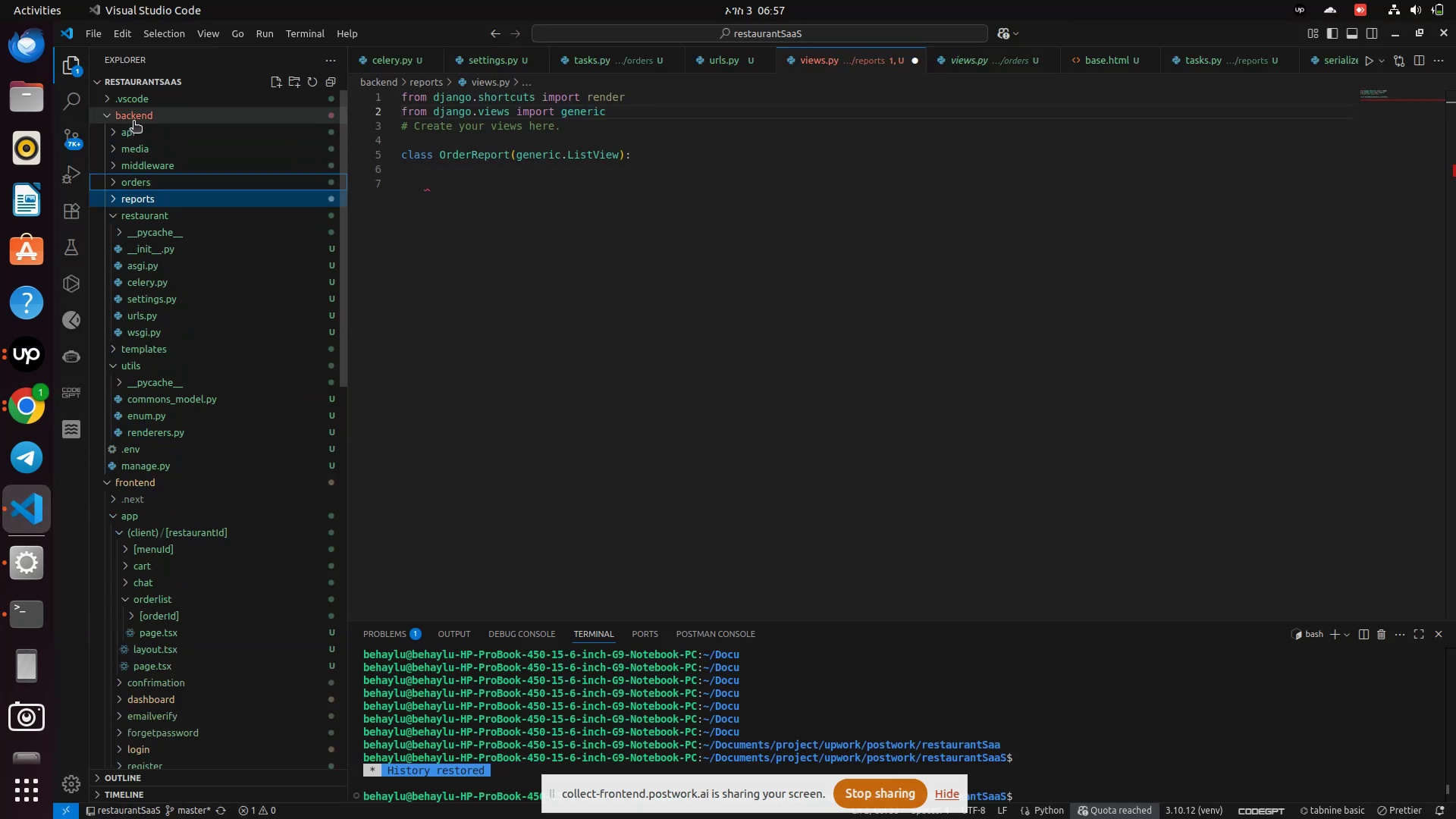 
right_click([133, 122])
 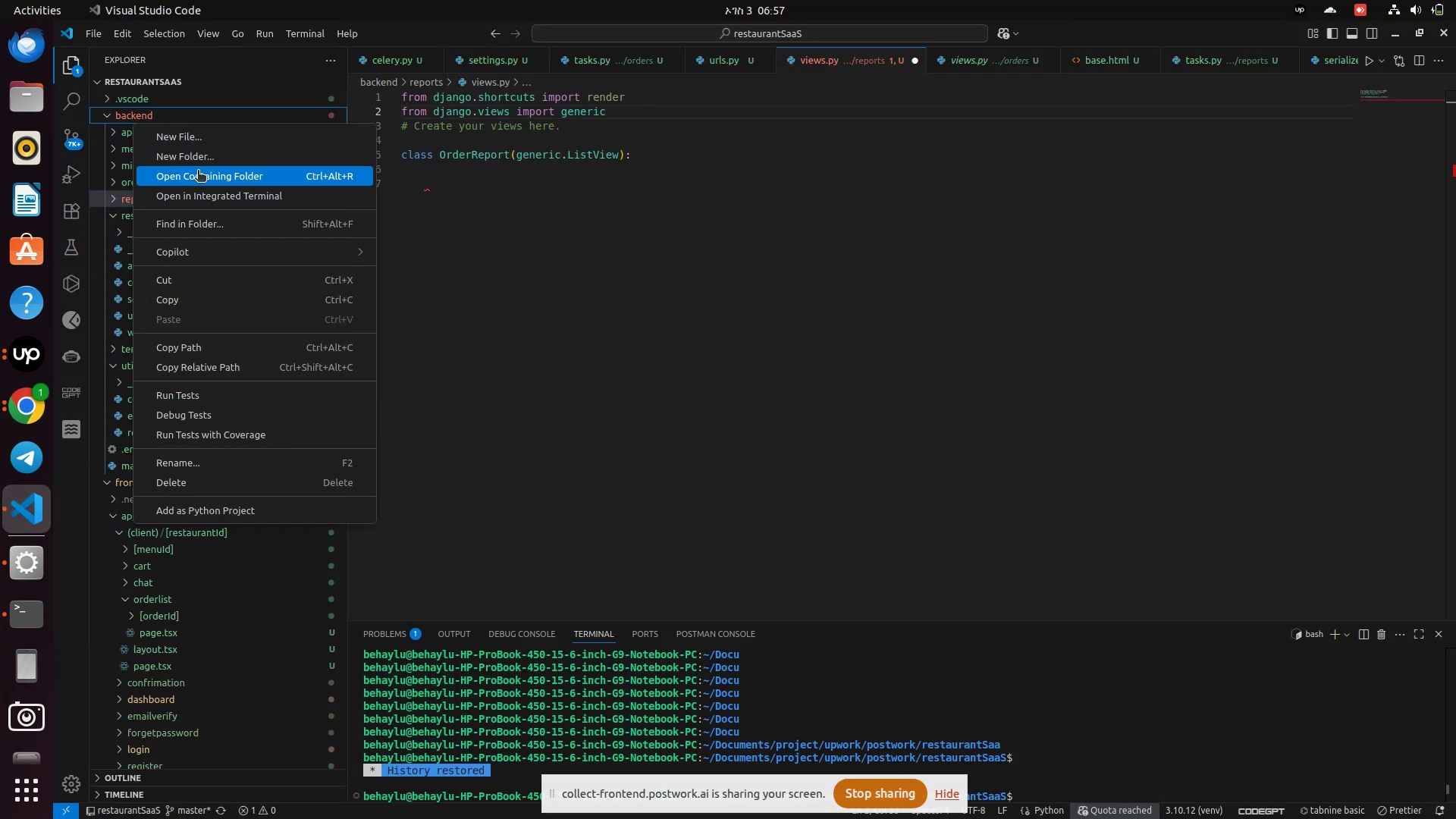 
left_click([200, 159])
 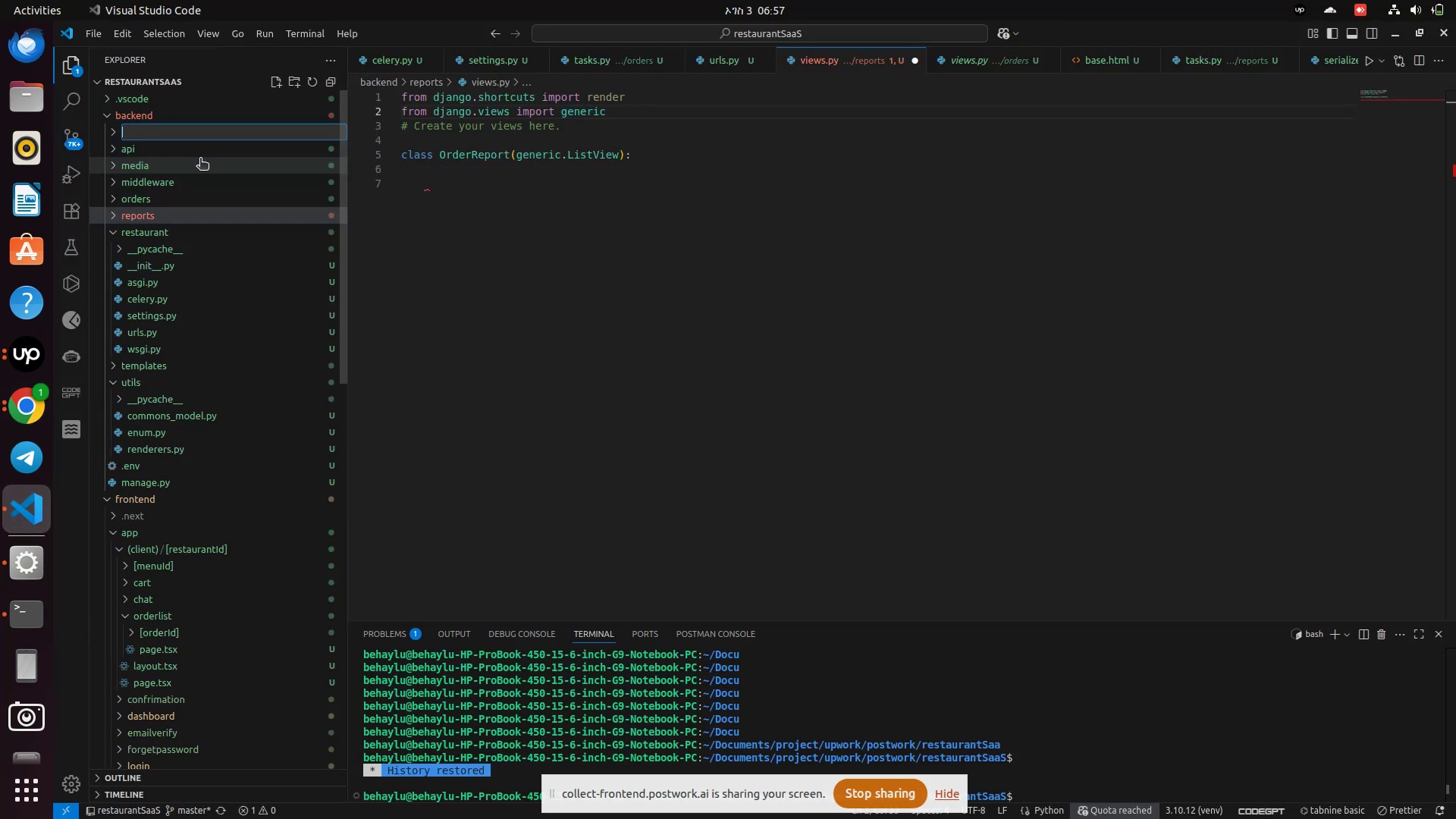 
type(static)
 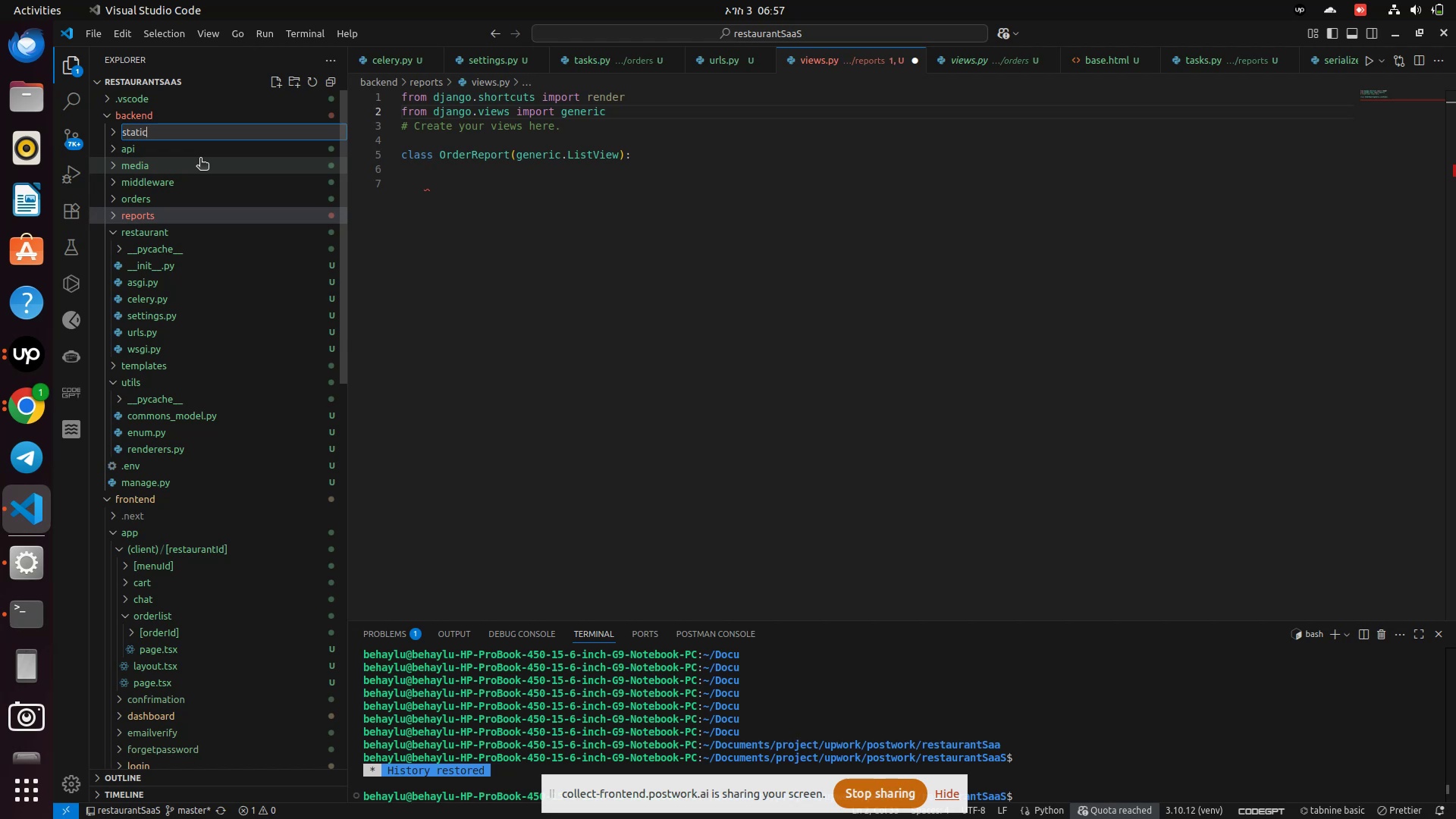 
key(Enter)
 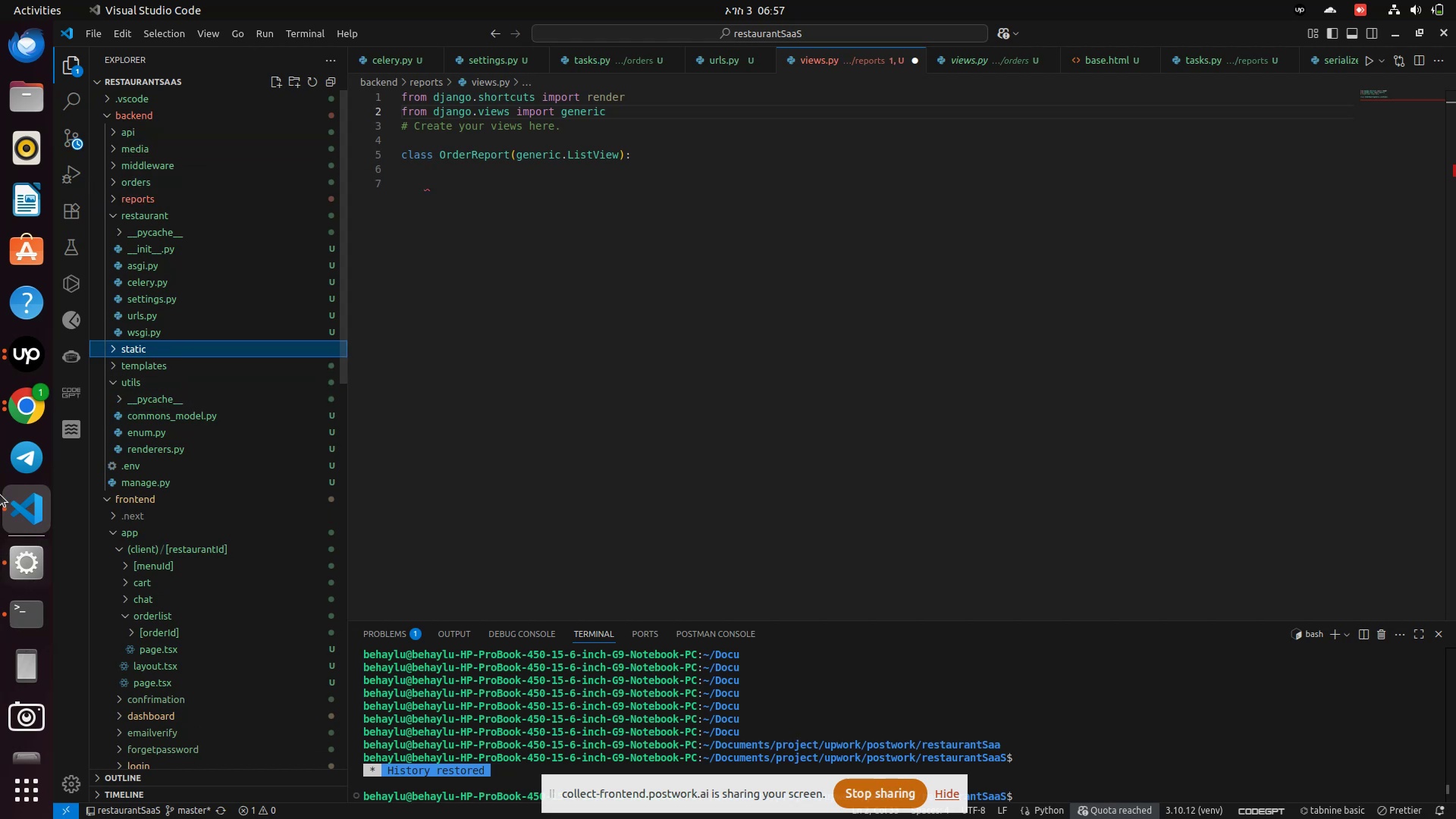 
left_click([16, 416])
 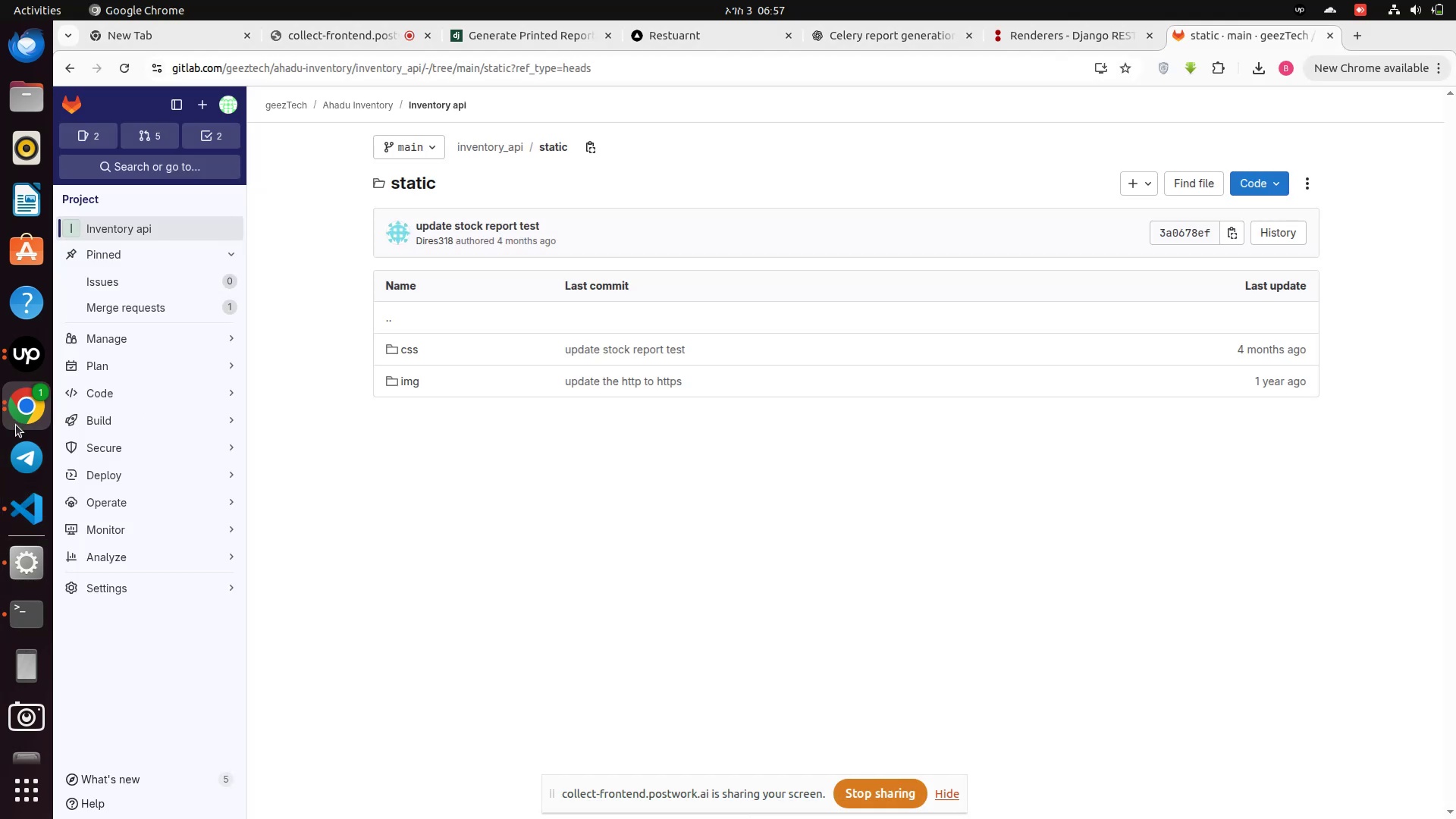 
left_click([33, 511])
 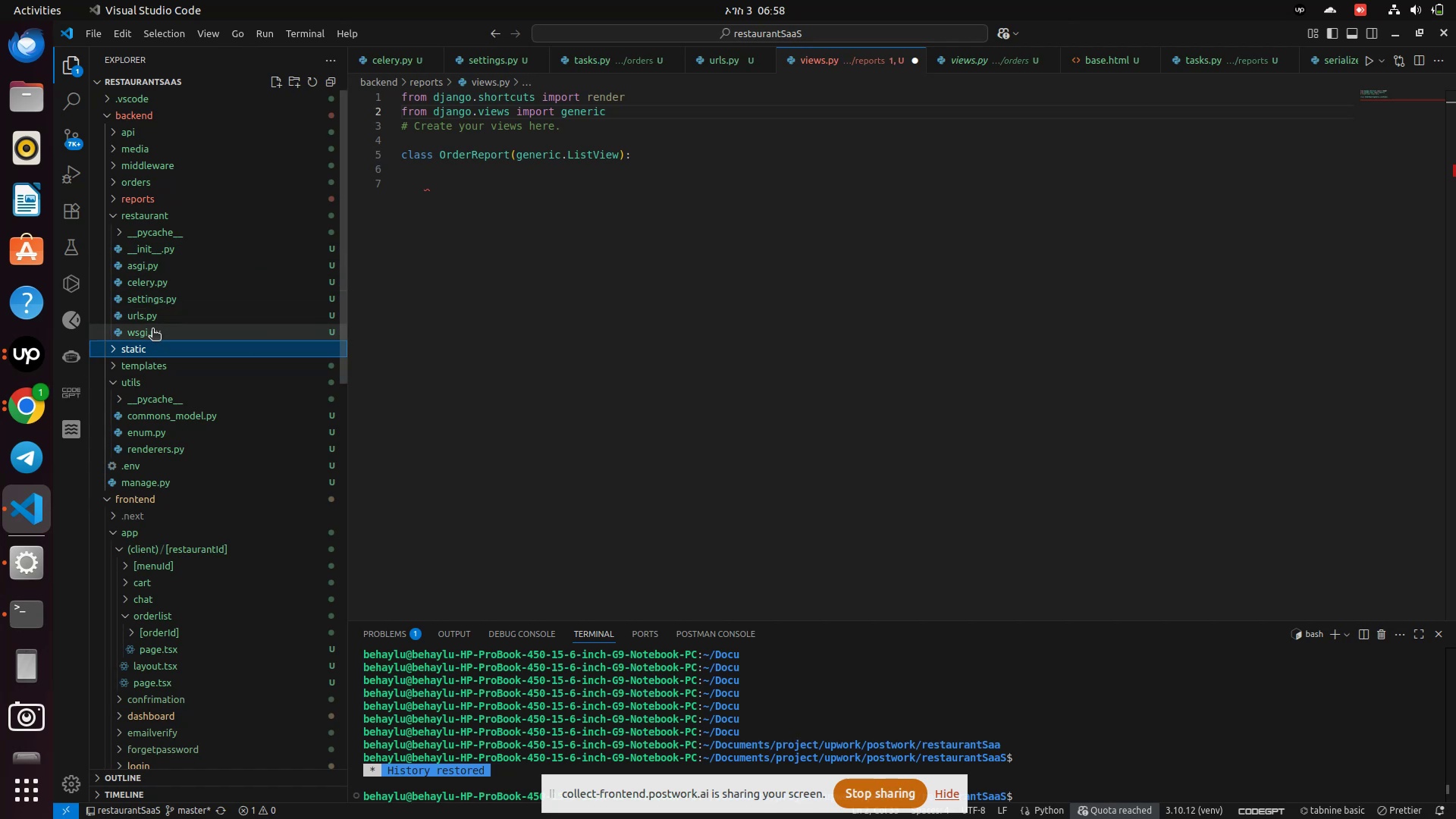 
right_click([139, 354])
 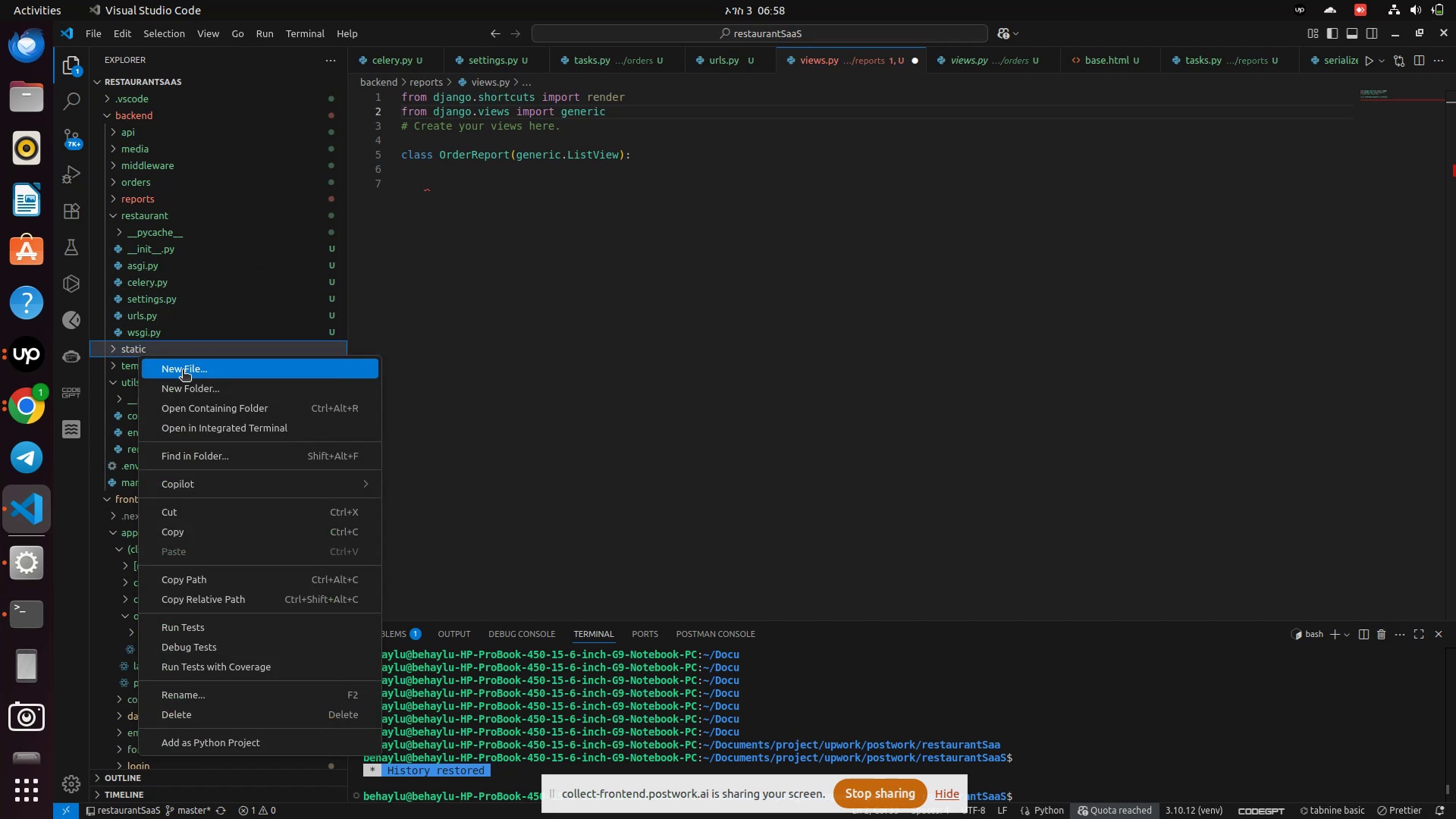 
left_click([187, 384])
 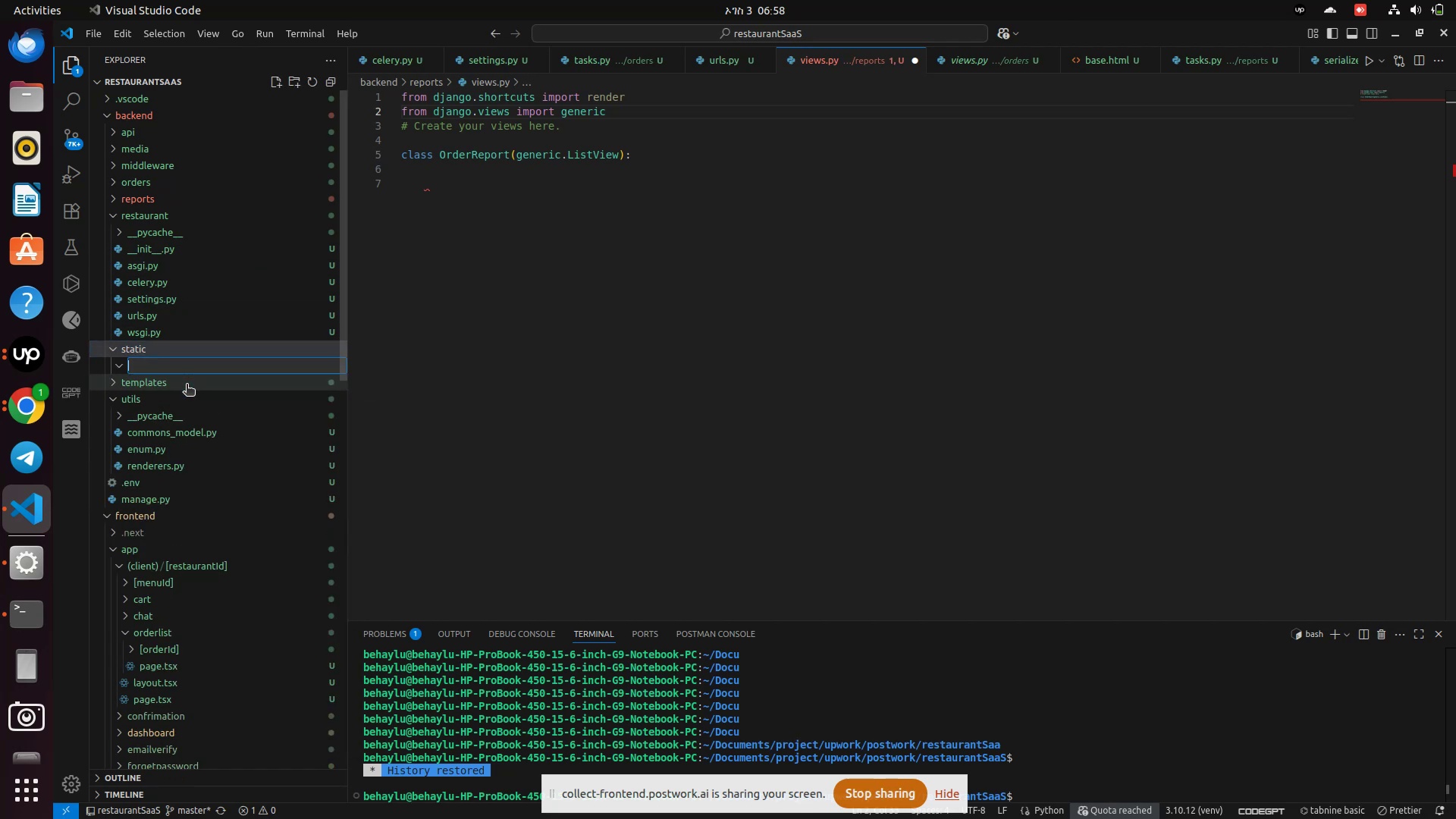 
type(css)
 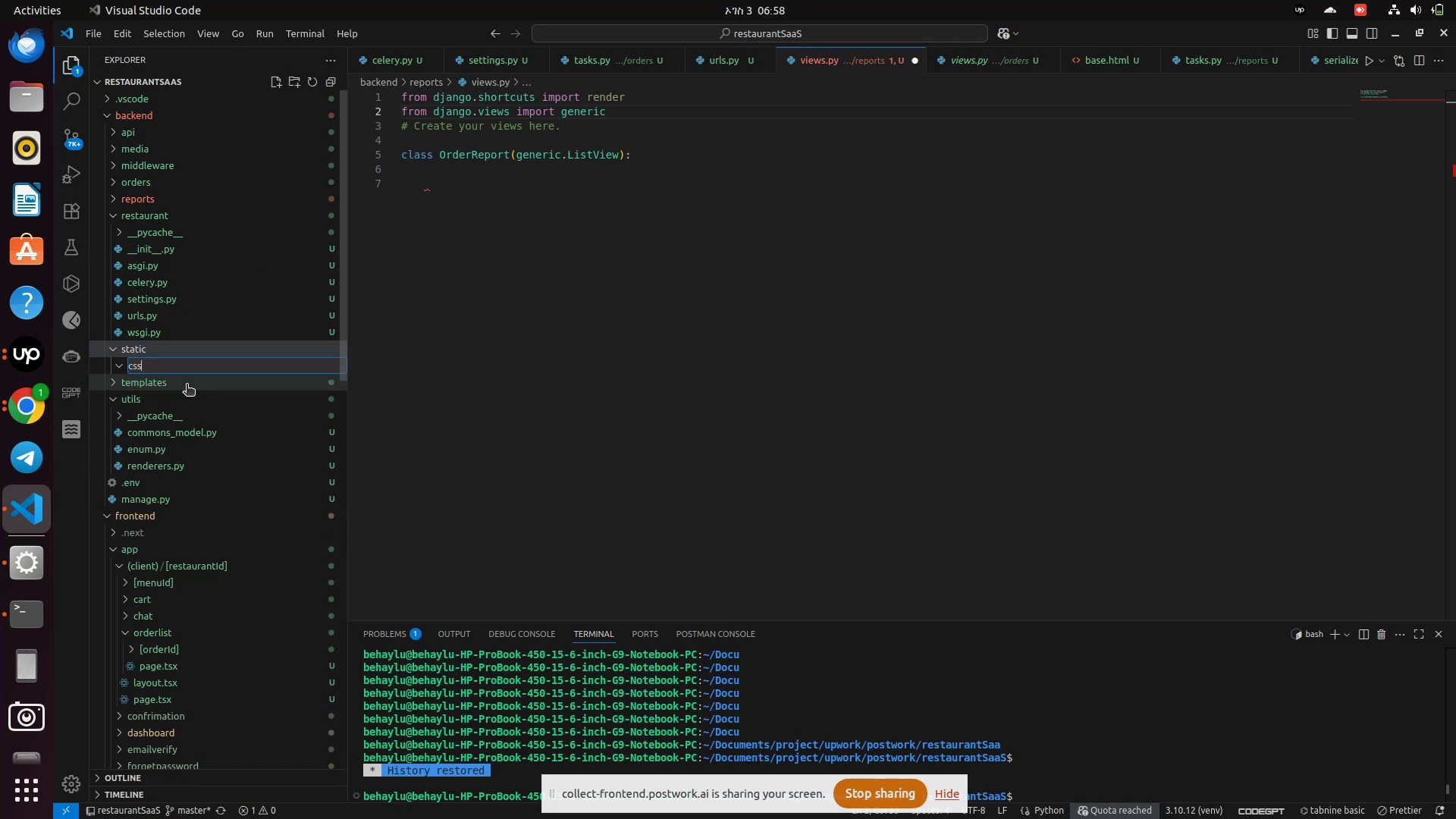 
key(Enter)
 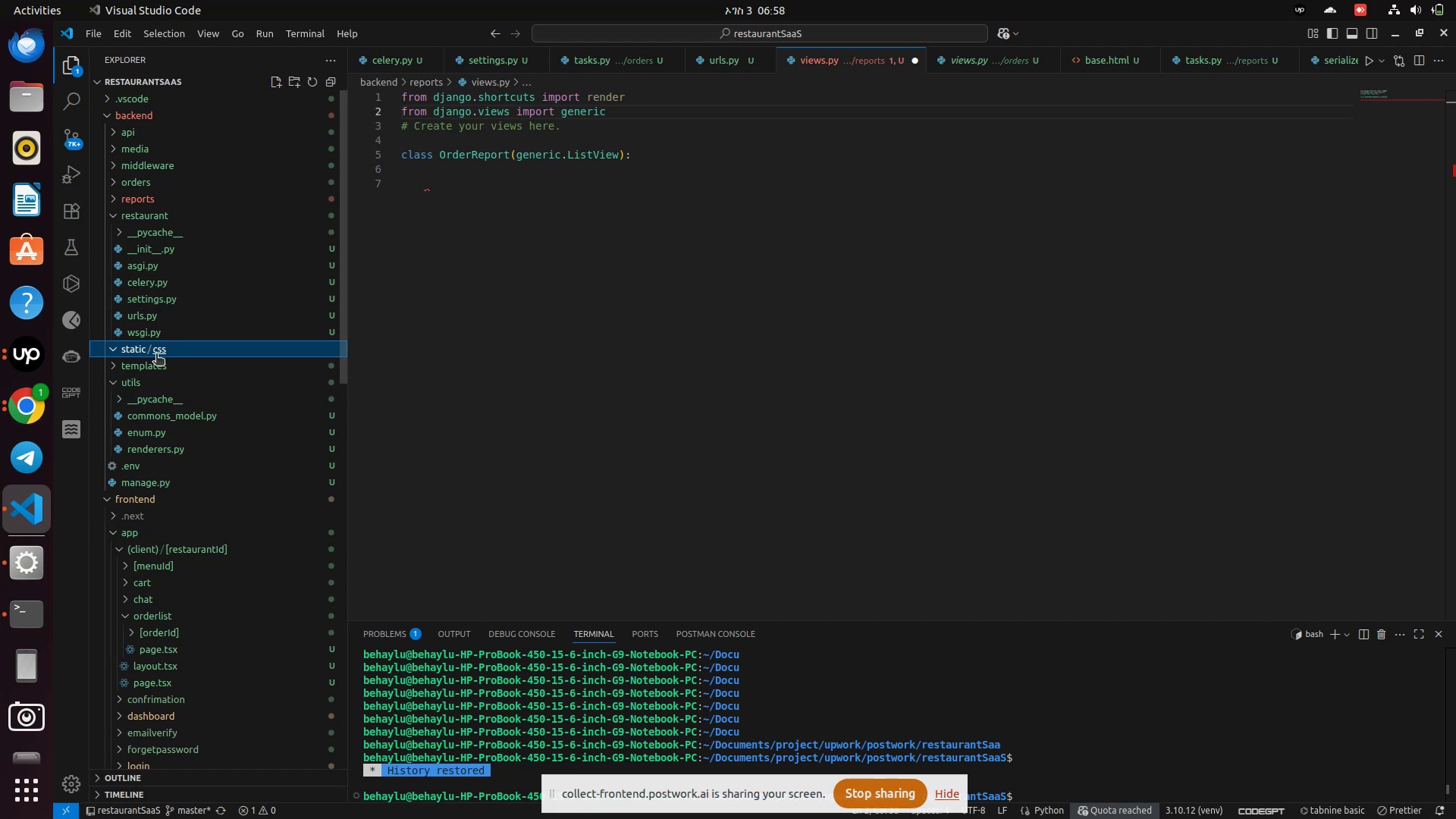 
wait(9.94)
 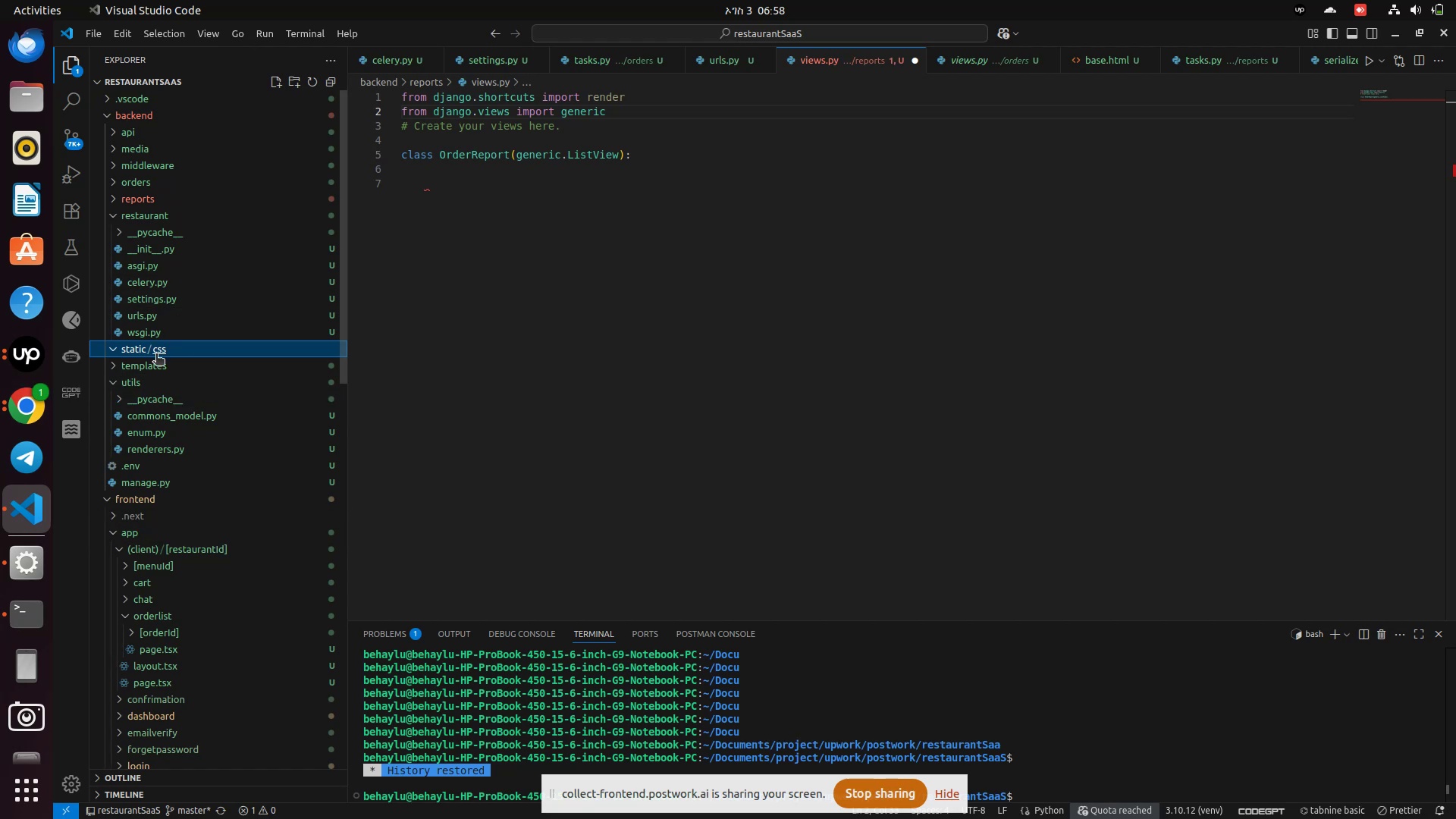 
left_click([435, 58])
 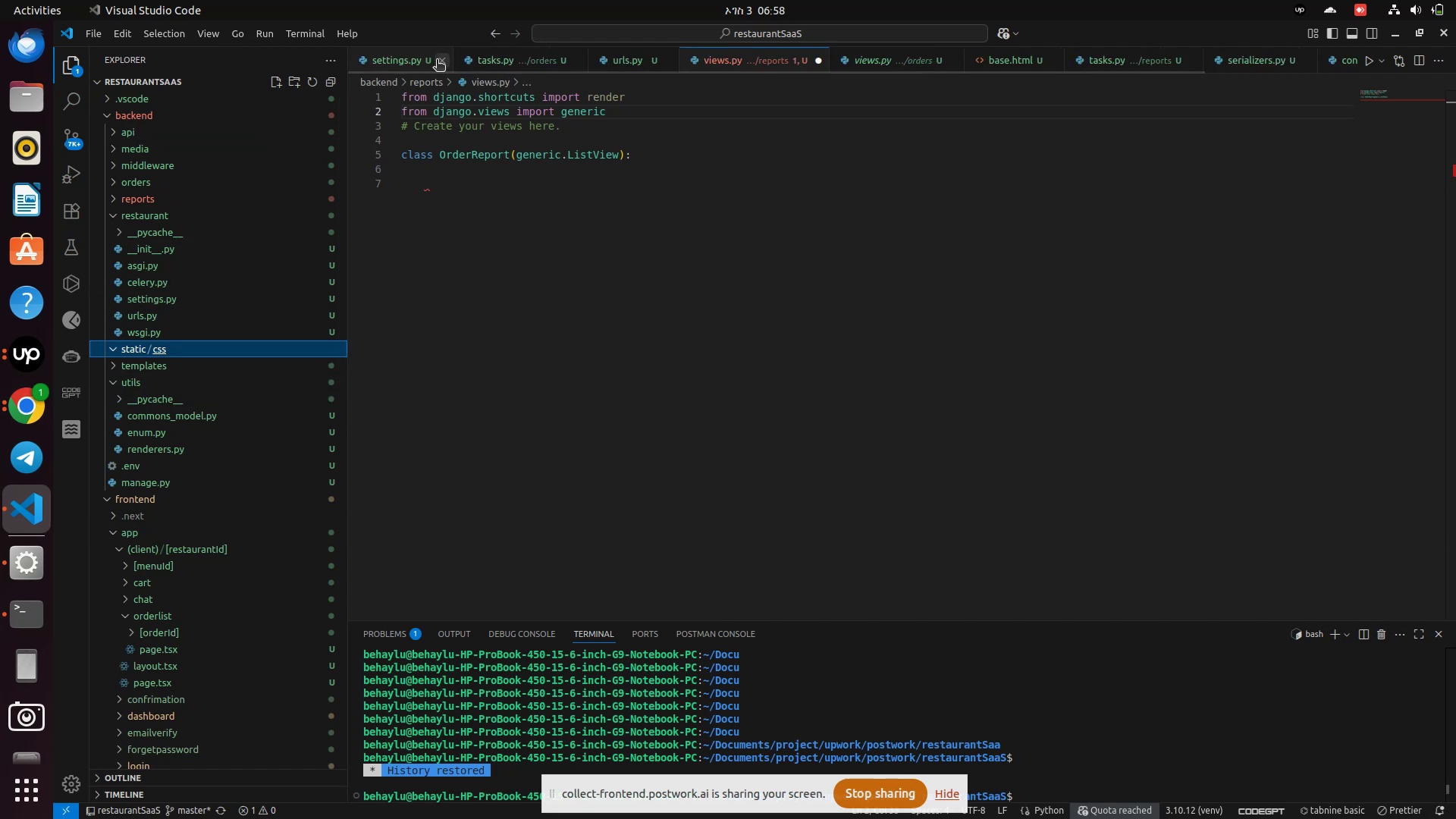 
left_click([437, 61])
 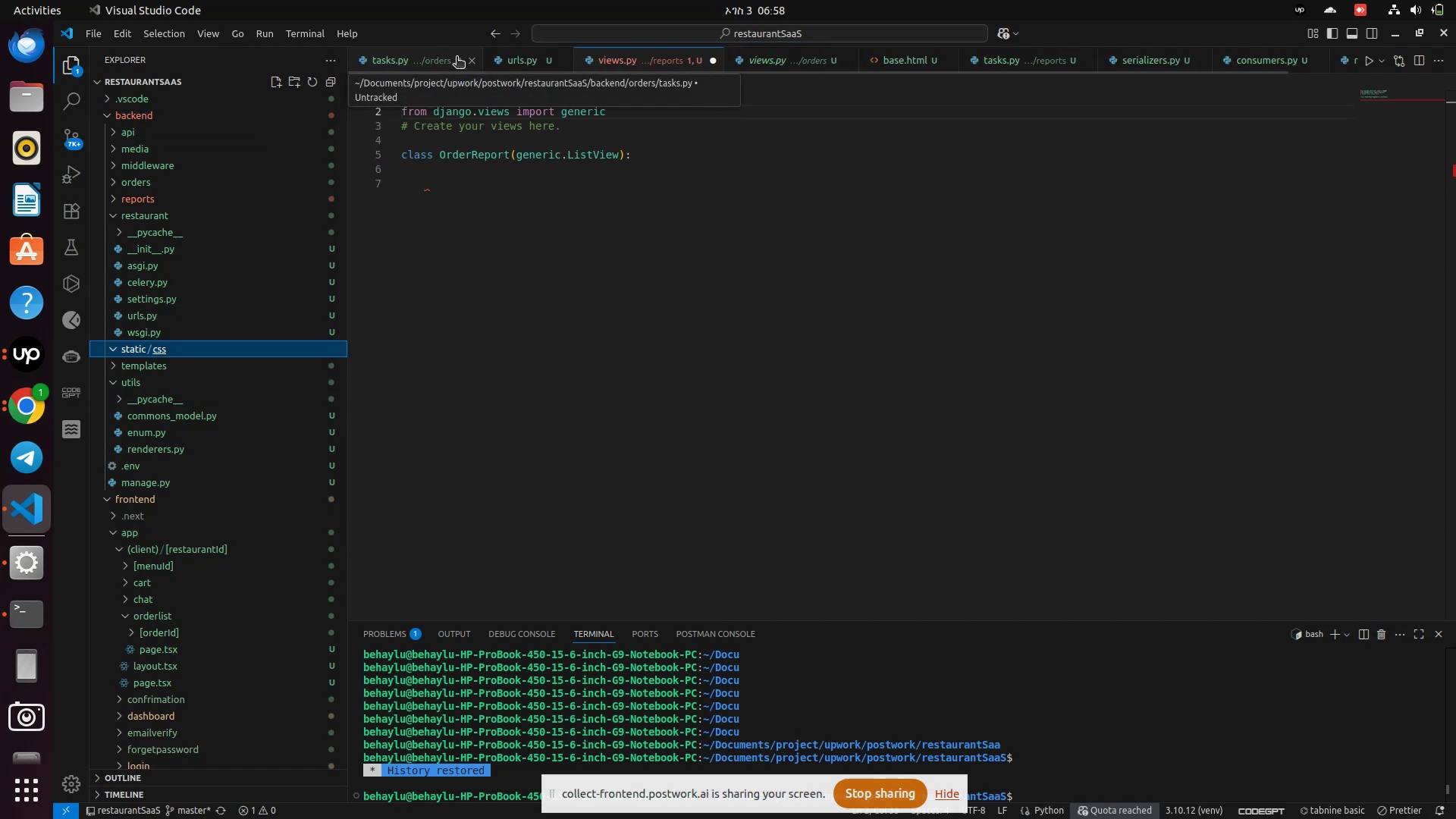 
left_click([457, 58])
 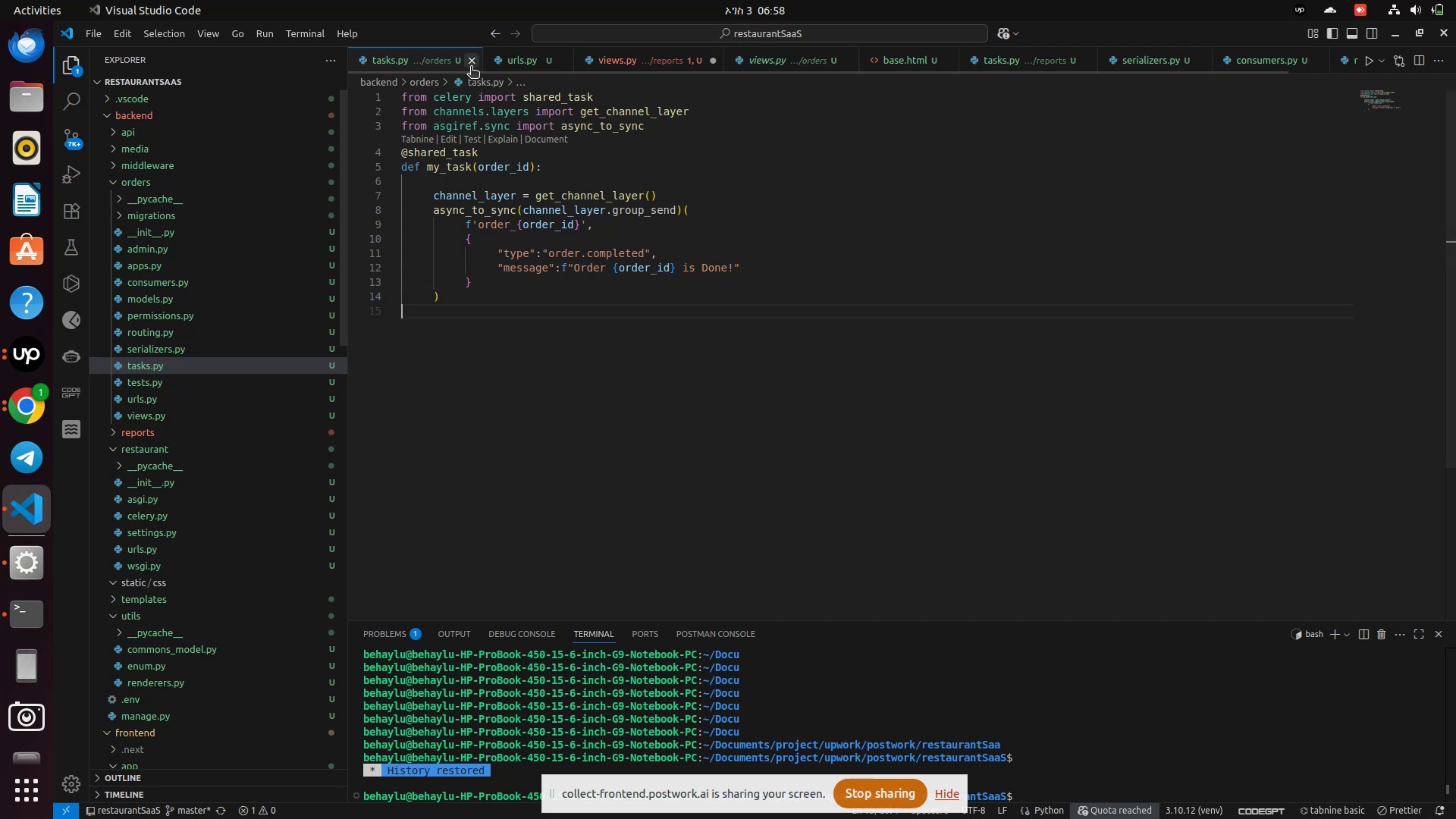 
left_click([471, 67])
 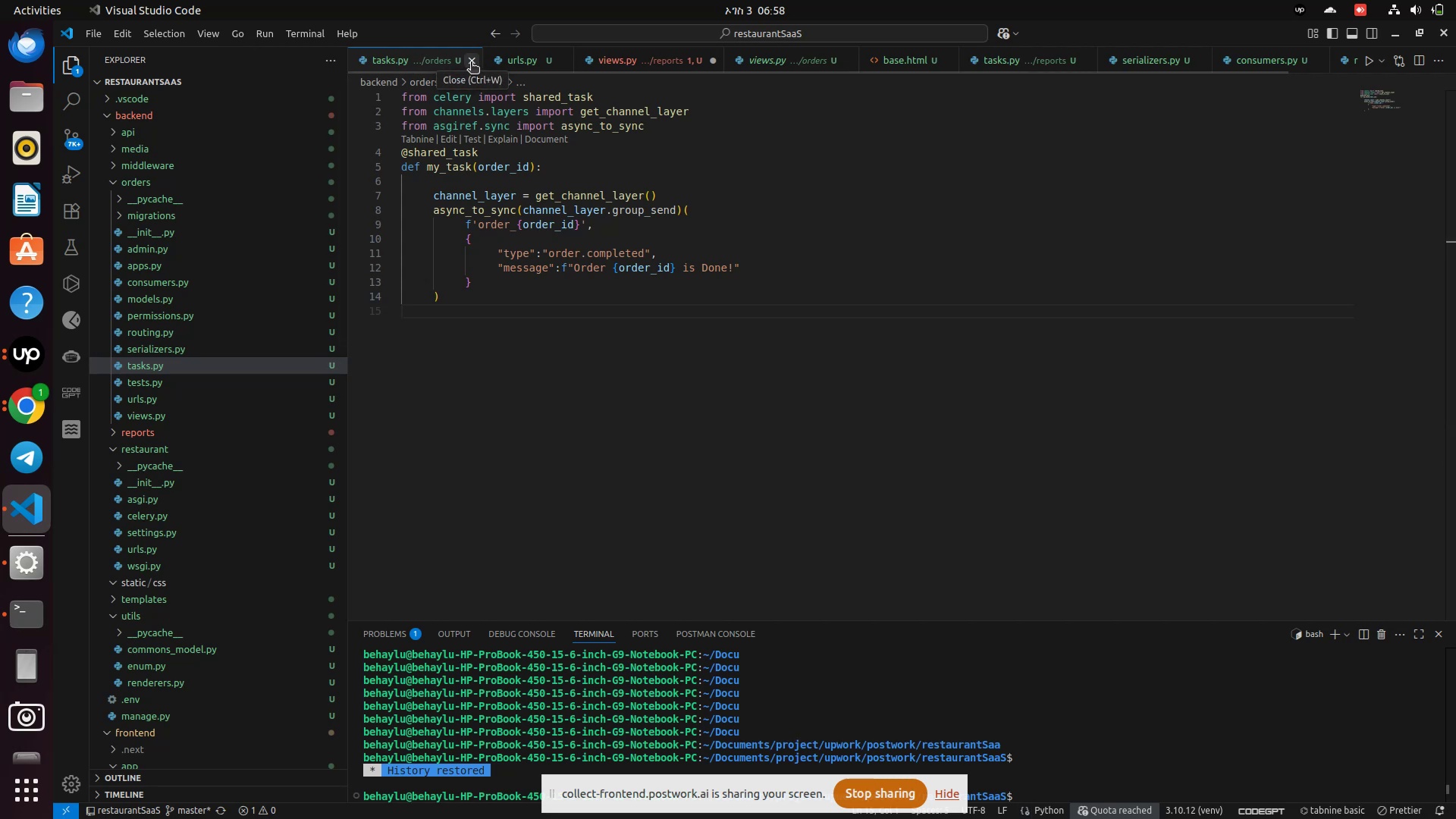 
left_click([471, 63])
 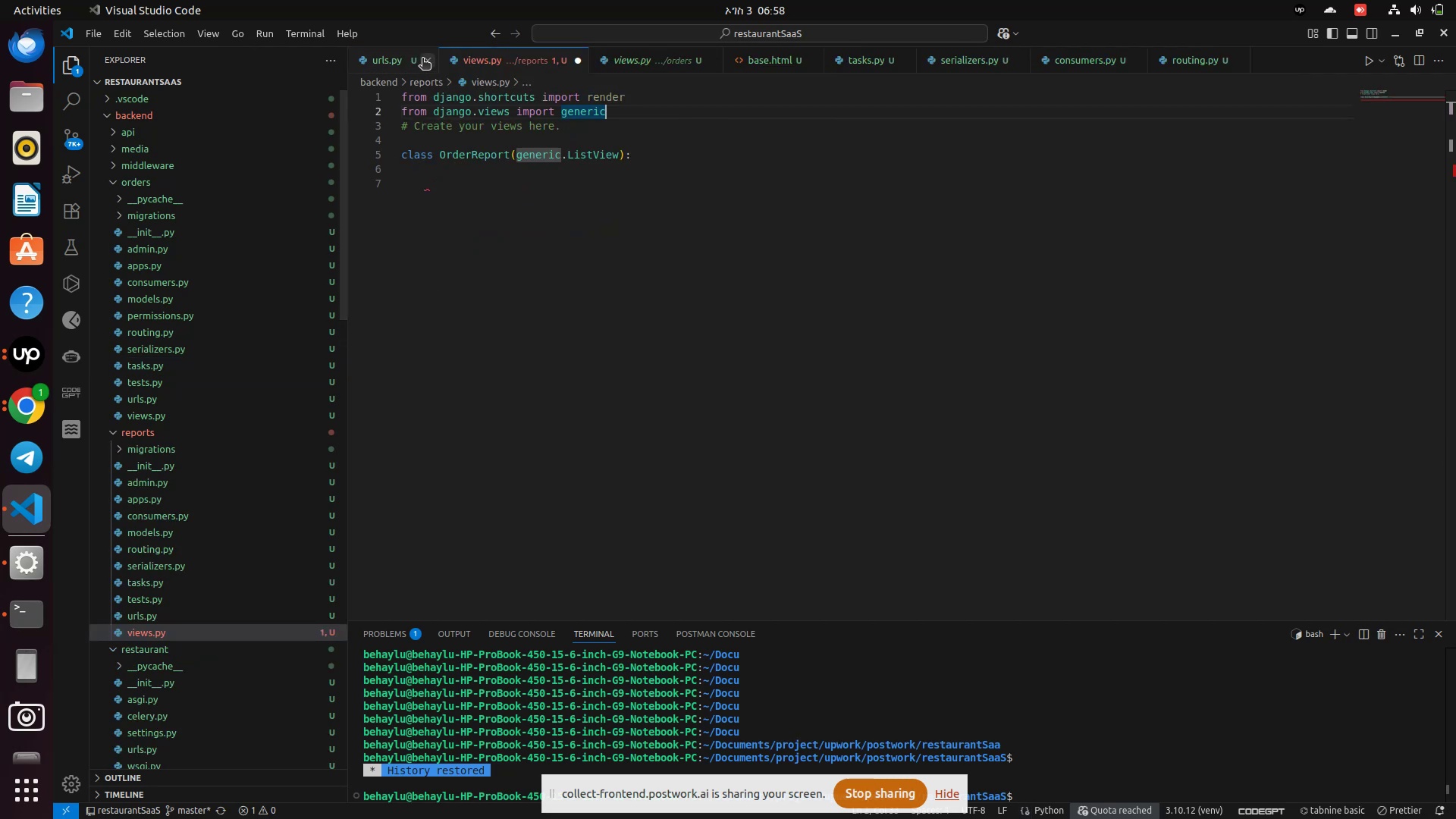 
left_click([423, 58])
 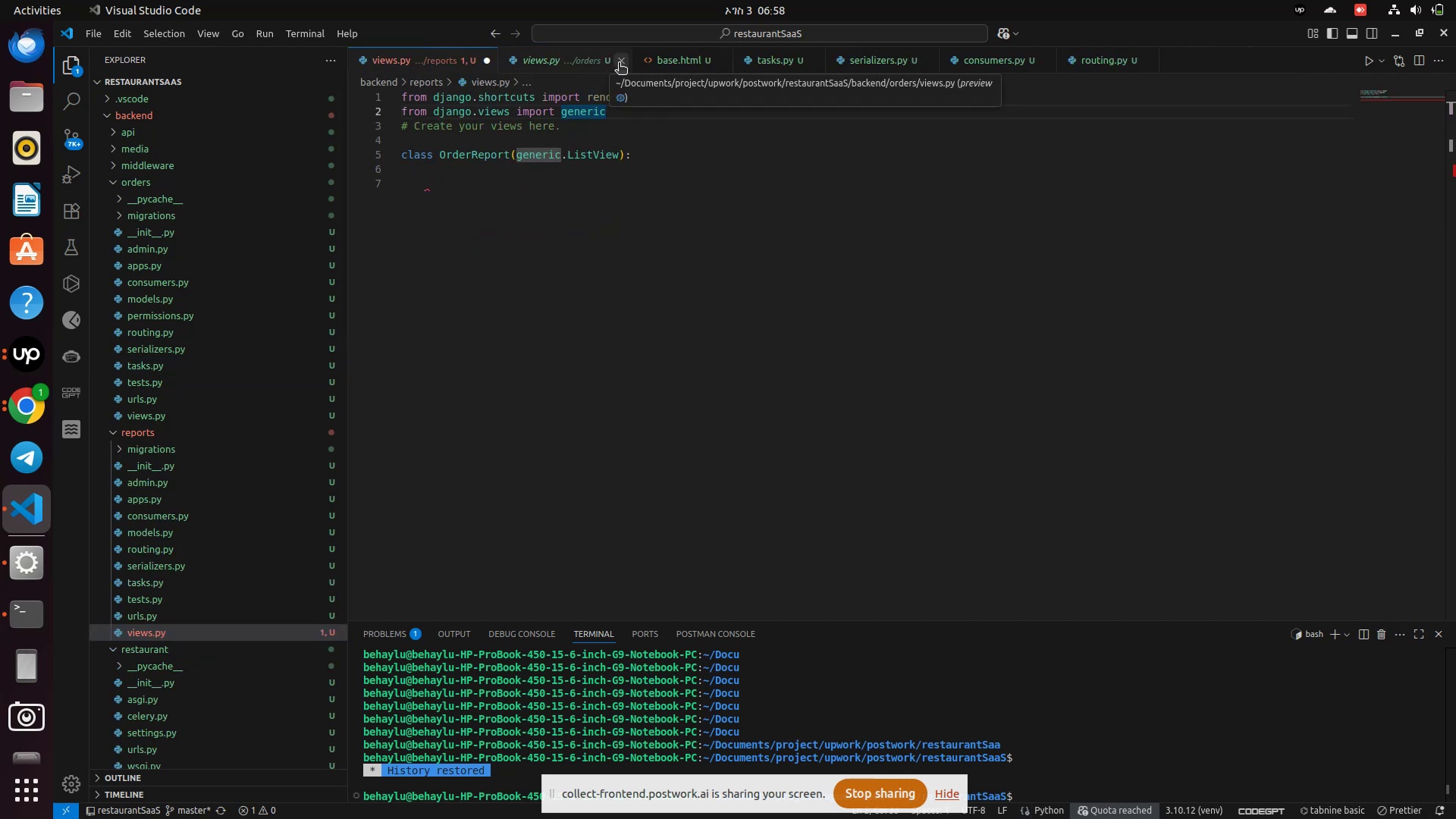 
left_click([622, 61])
 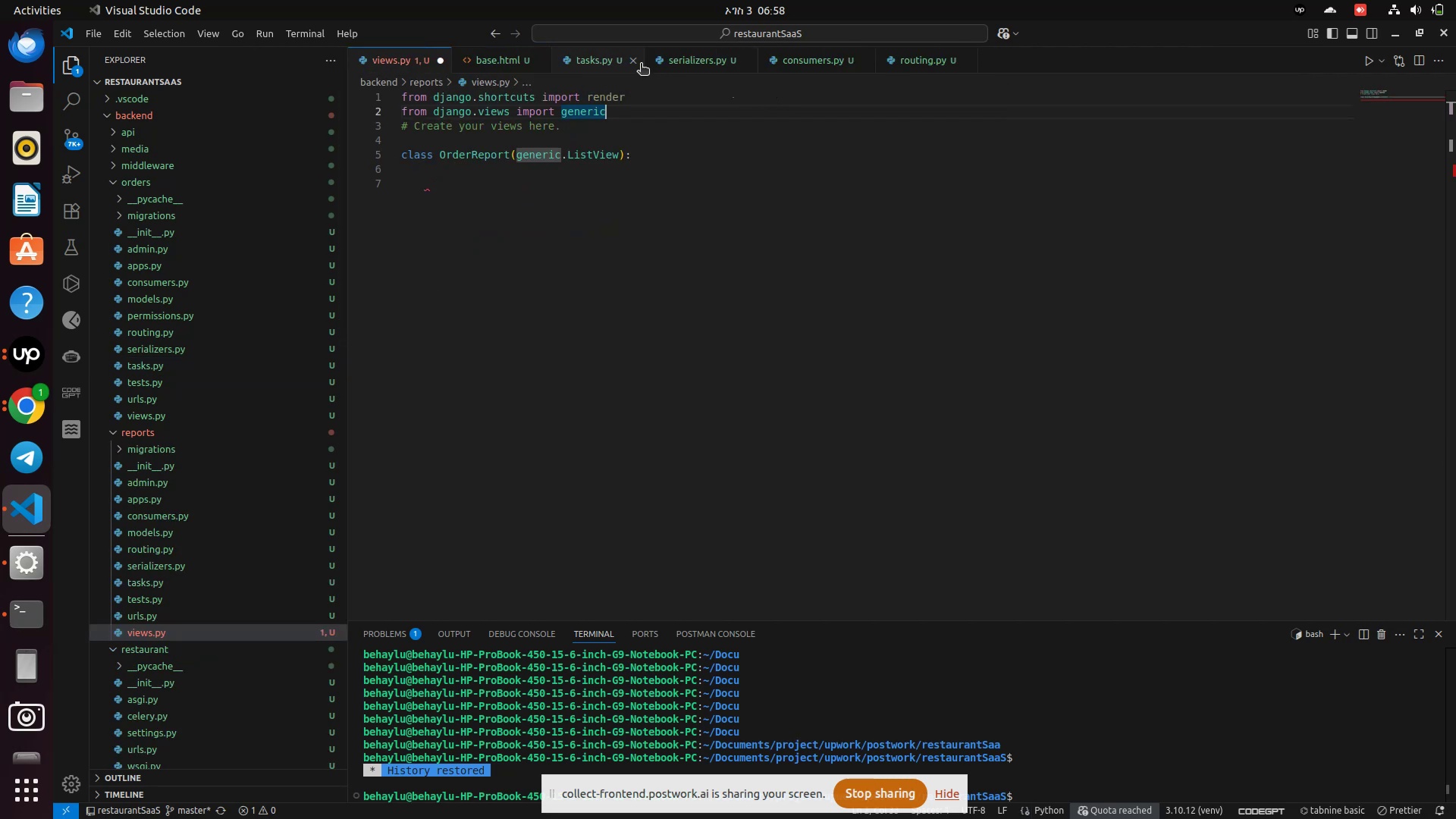 
left_click([636, 64])
 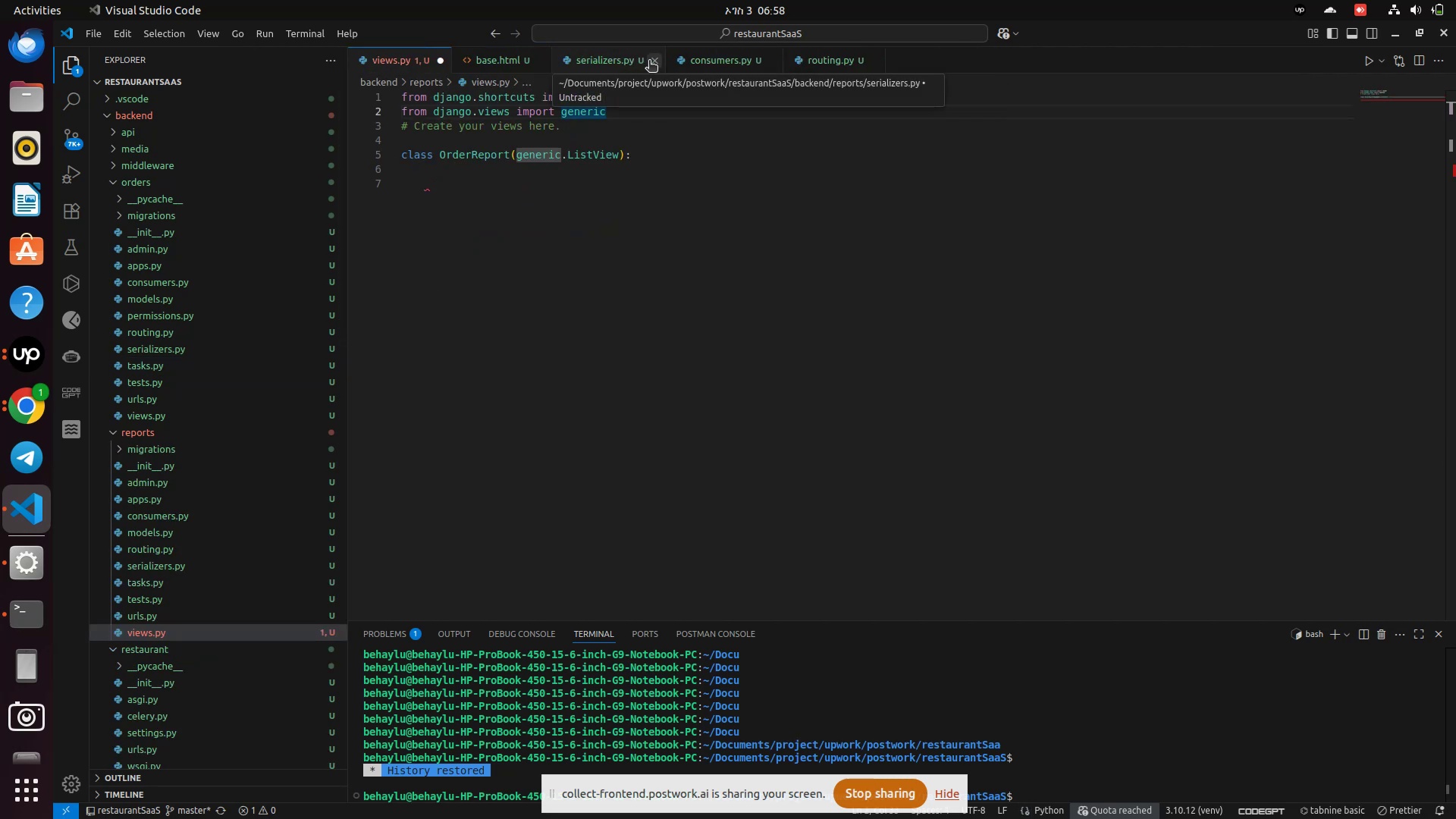 
left_click([650, 61])
 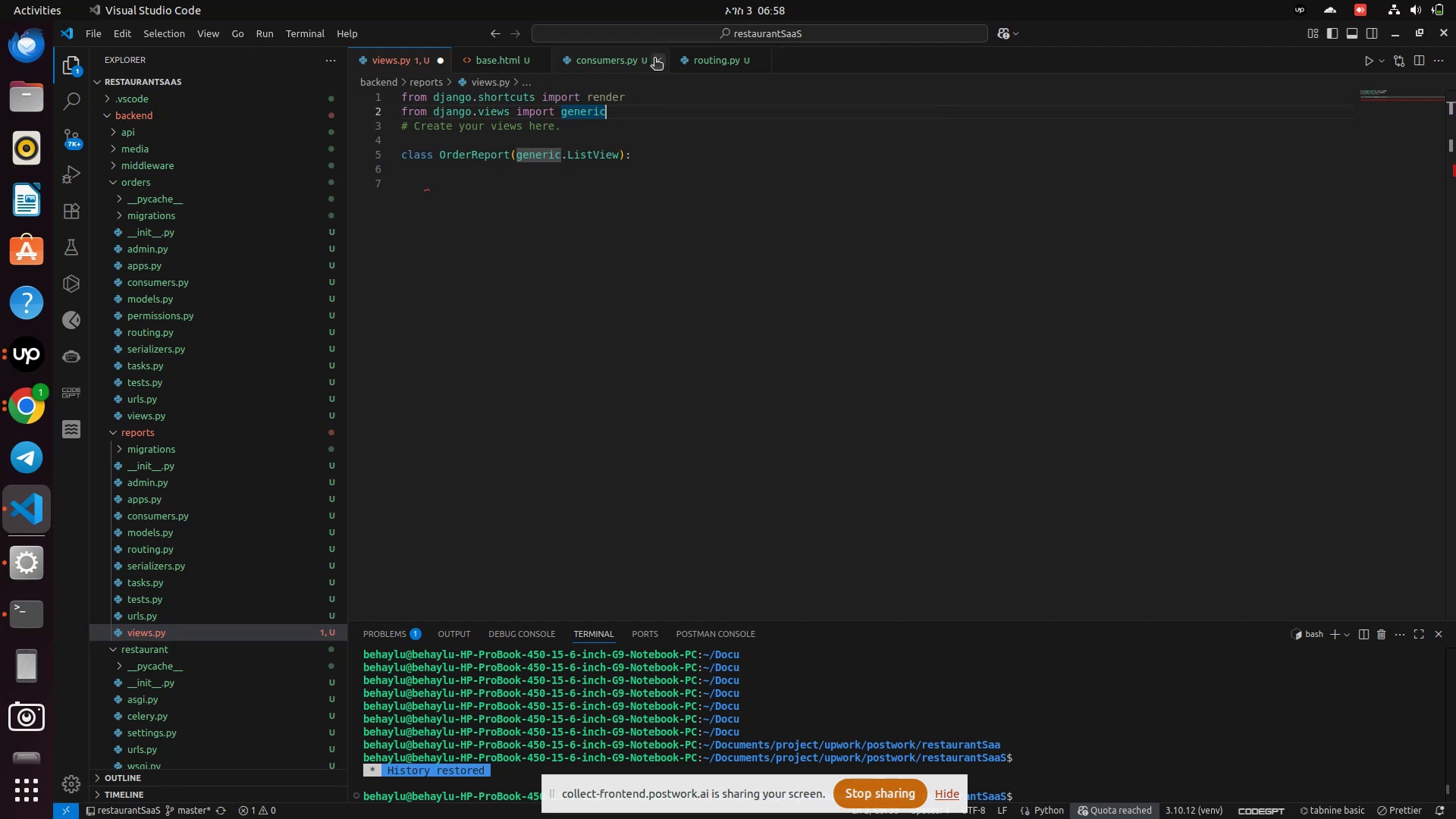 
left_click([657, 57])
 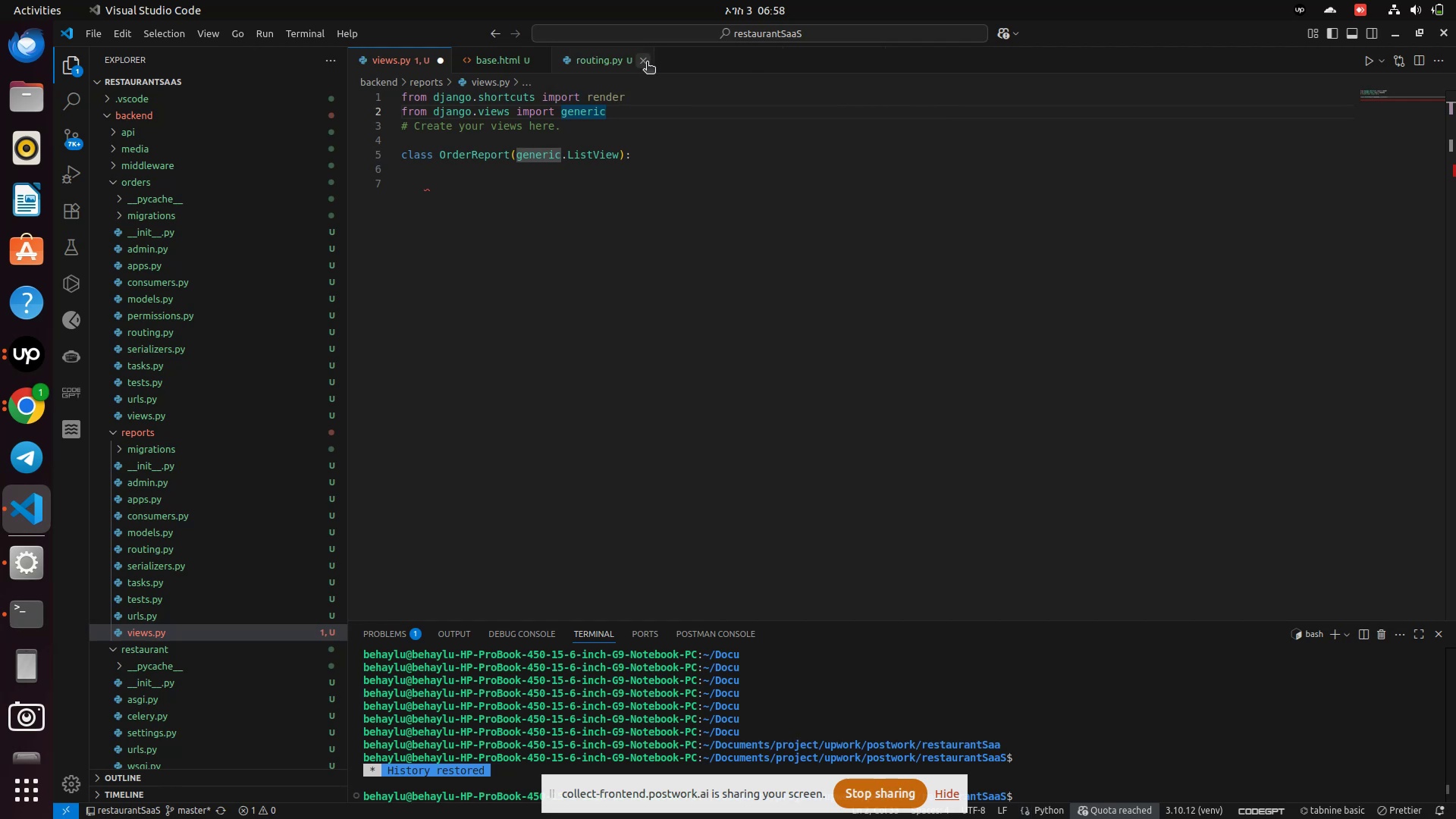 
left_click([645, 63])
 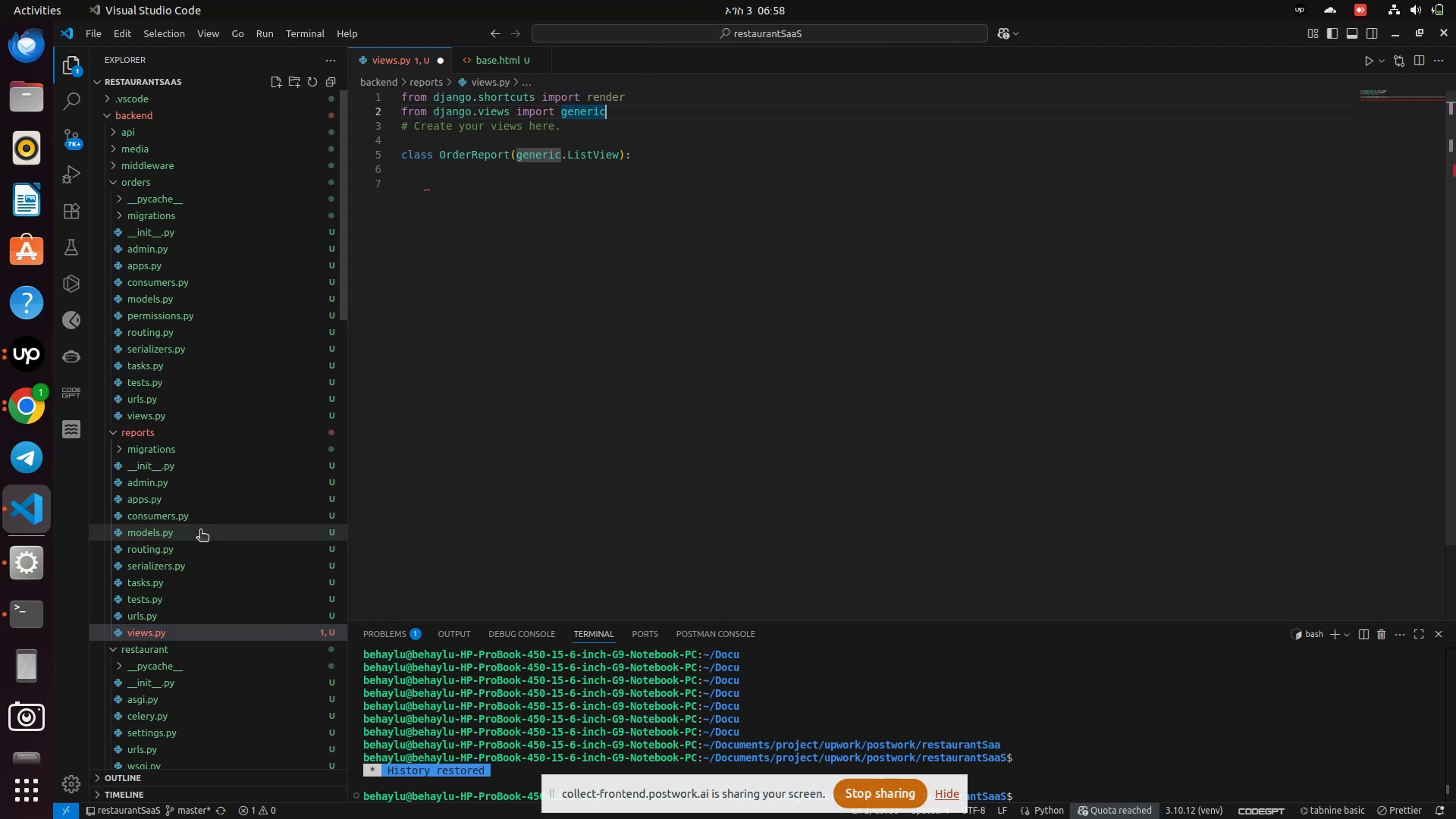 
scroll: coordinate [208, 554], scroll_direction: down, amount: 4.0
 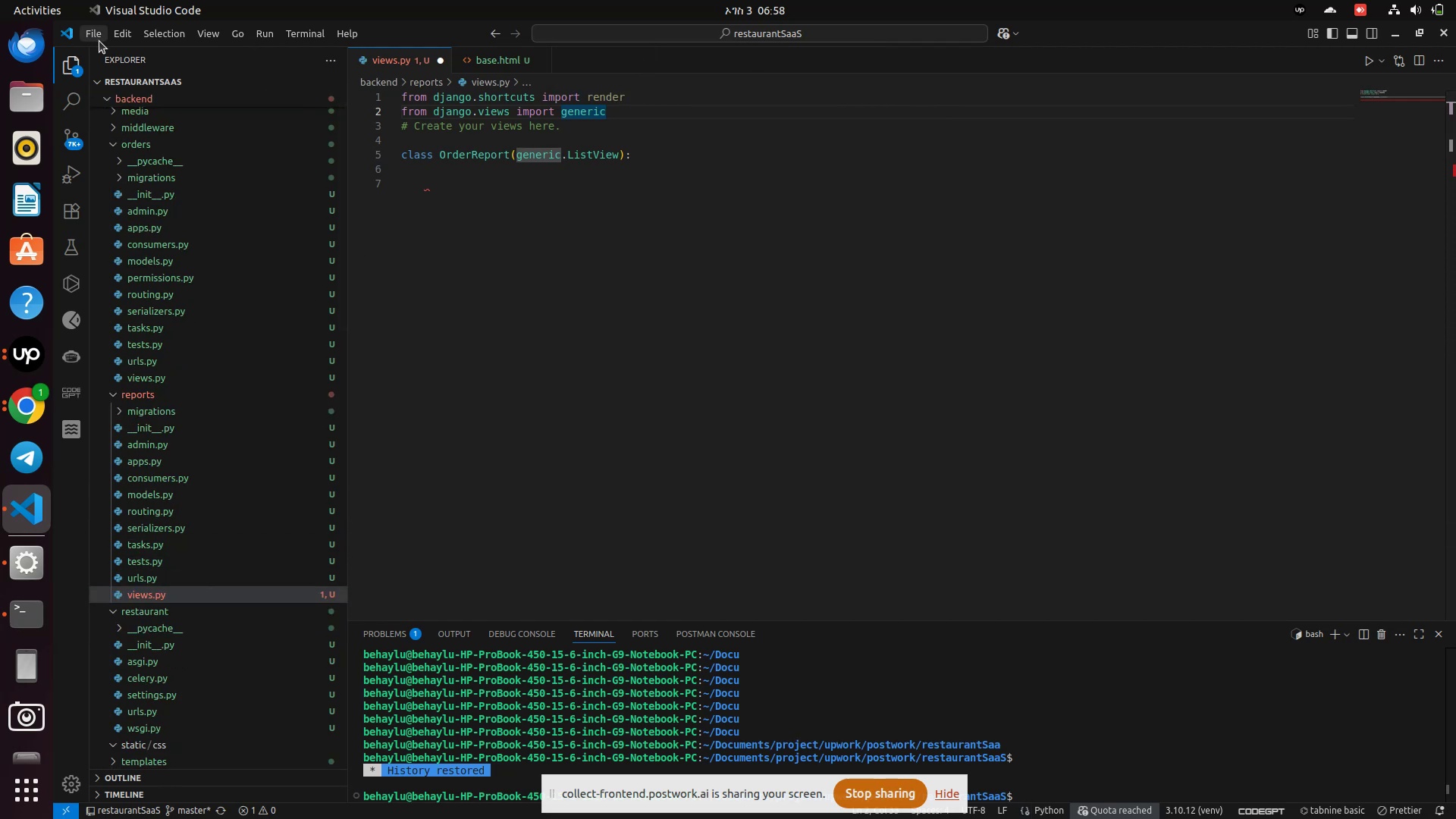 
left_click([99, 41])
 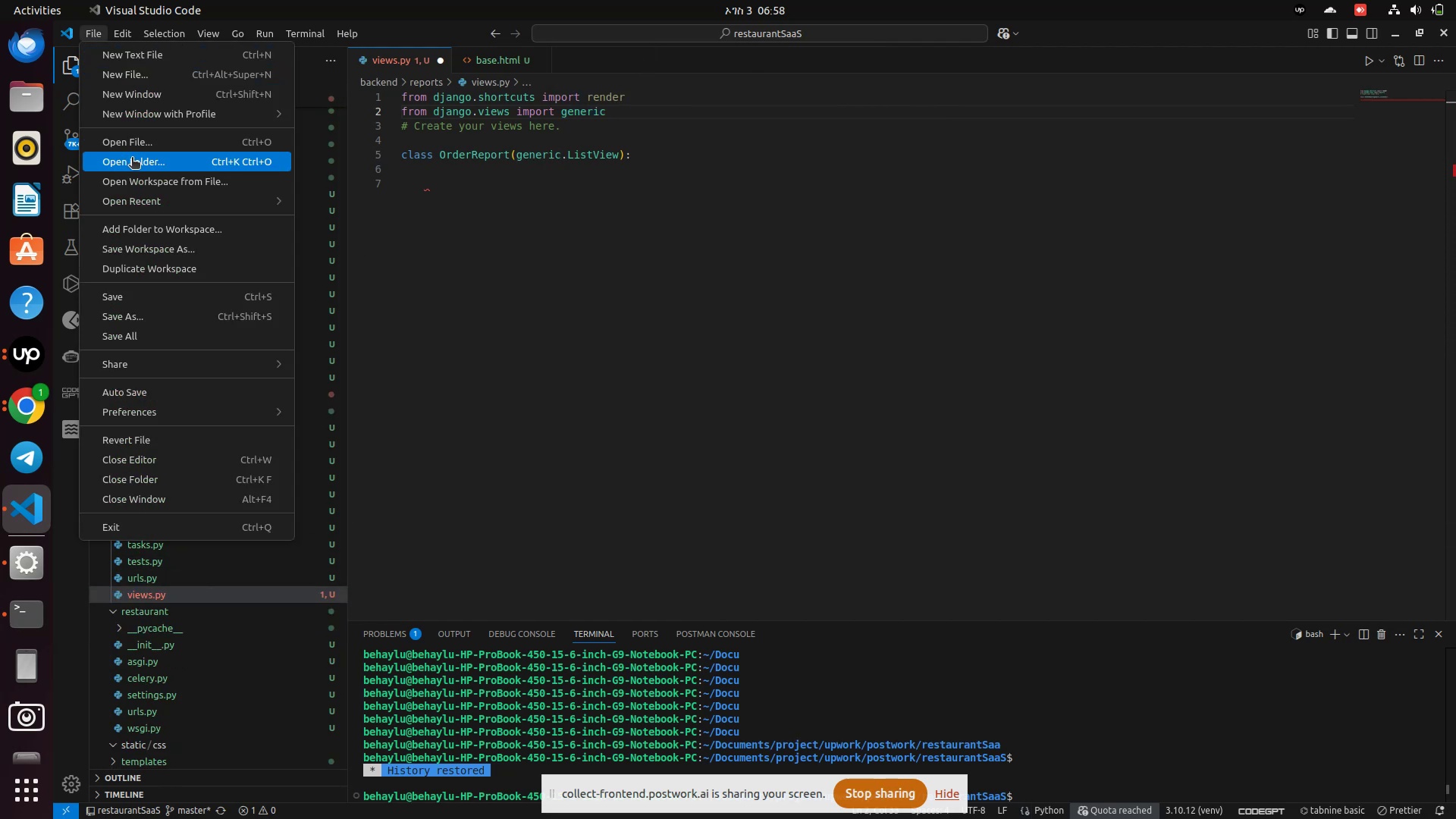 
left_click([133, 149])
 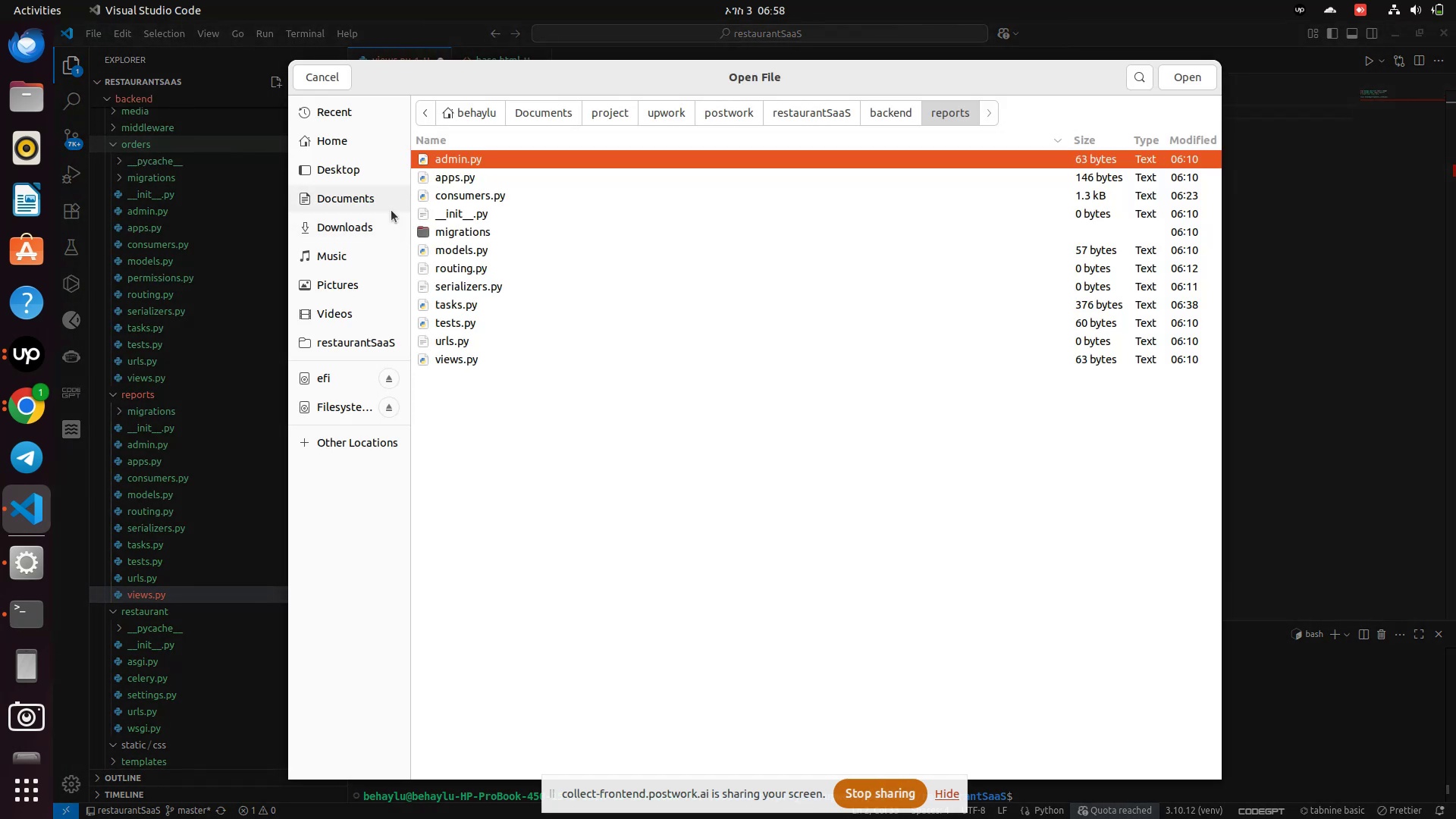 
left_click([337, 227])
 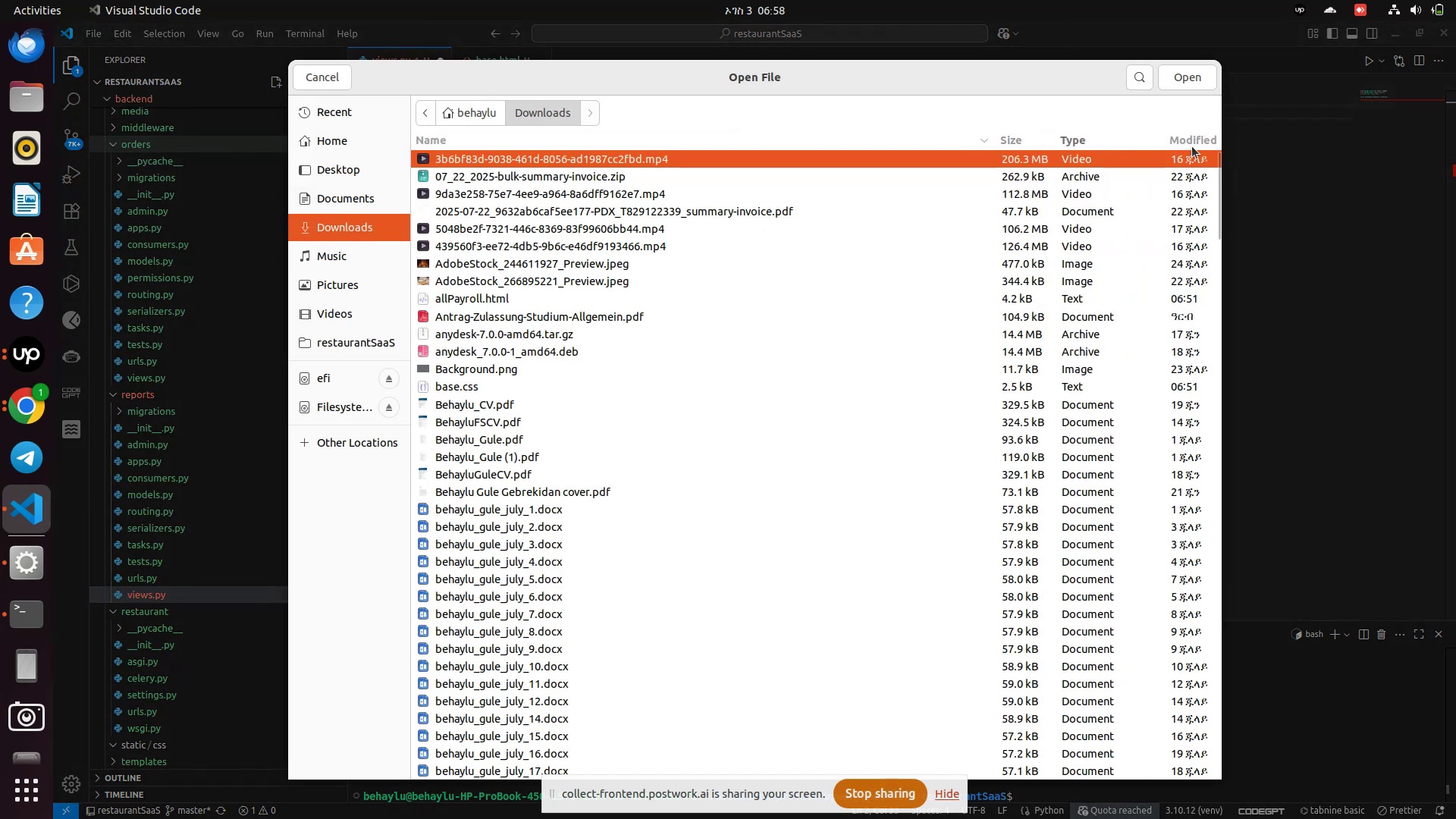 
wait(5.2)
 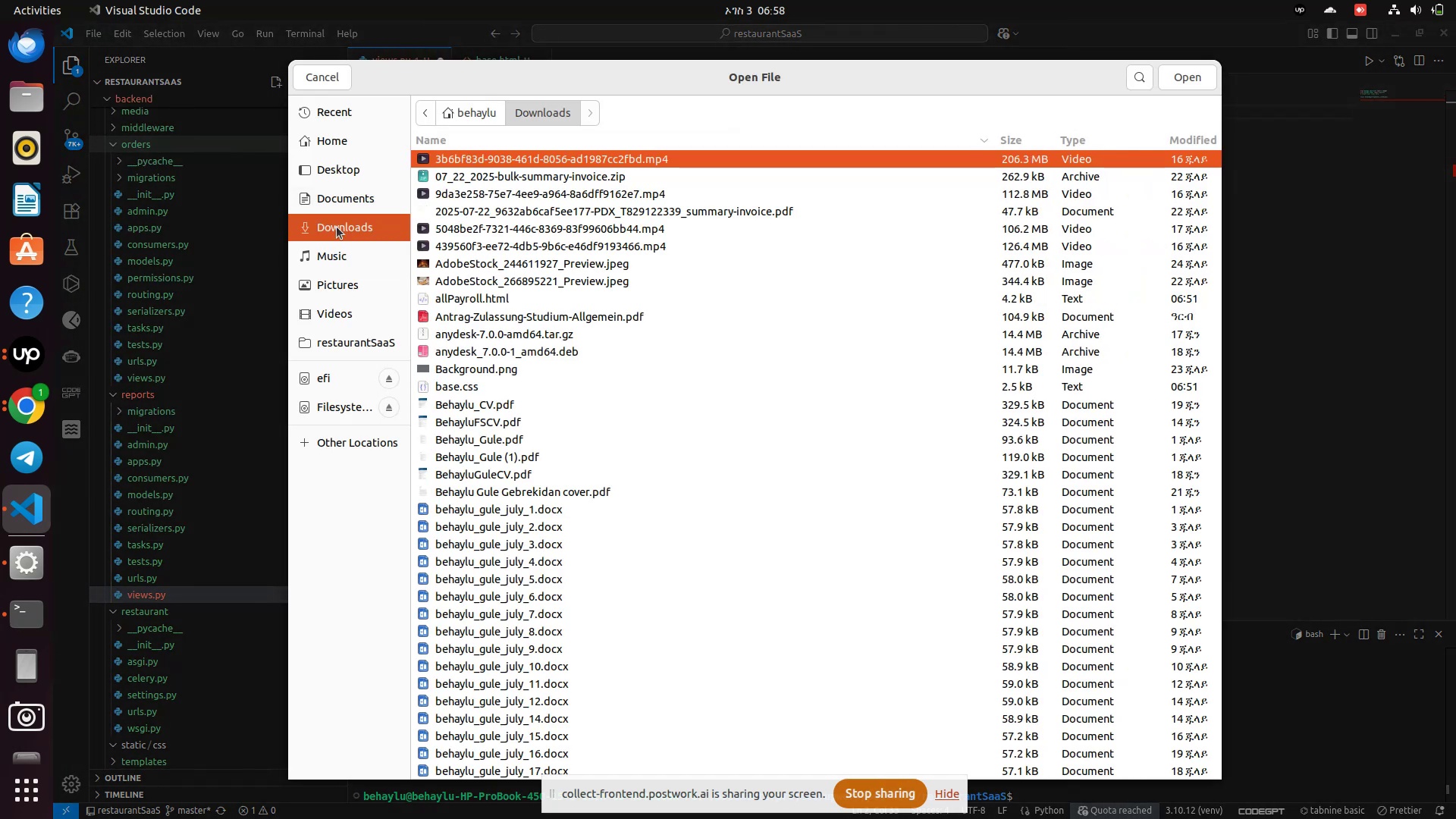 
left_click([1194, 142])
 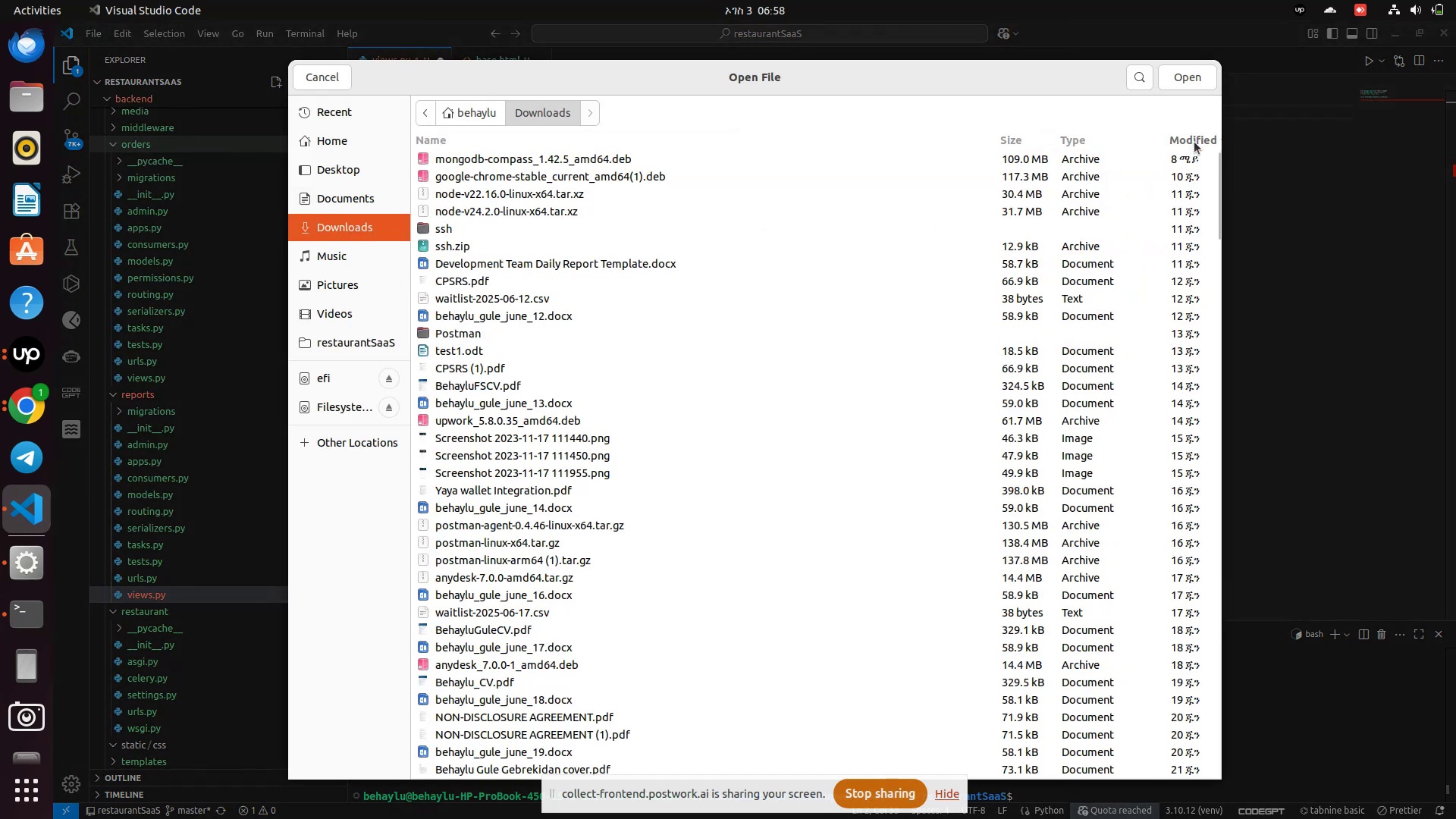 
left_click([1194, 142])
 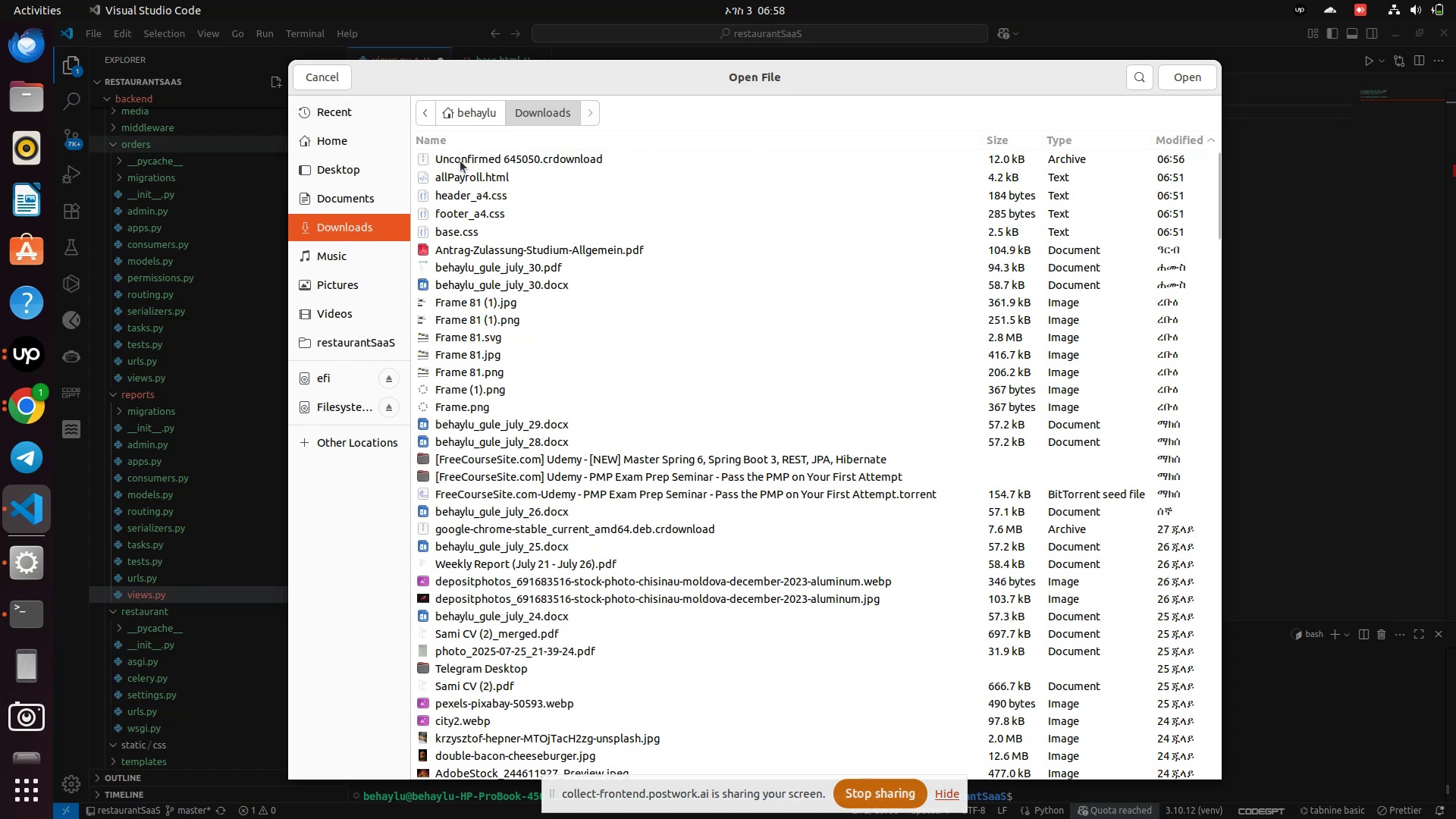 
hold_key(key=ControlLeft, duration=4.38)
left_click([453, 174])
 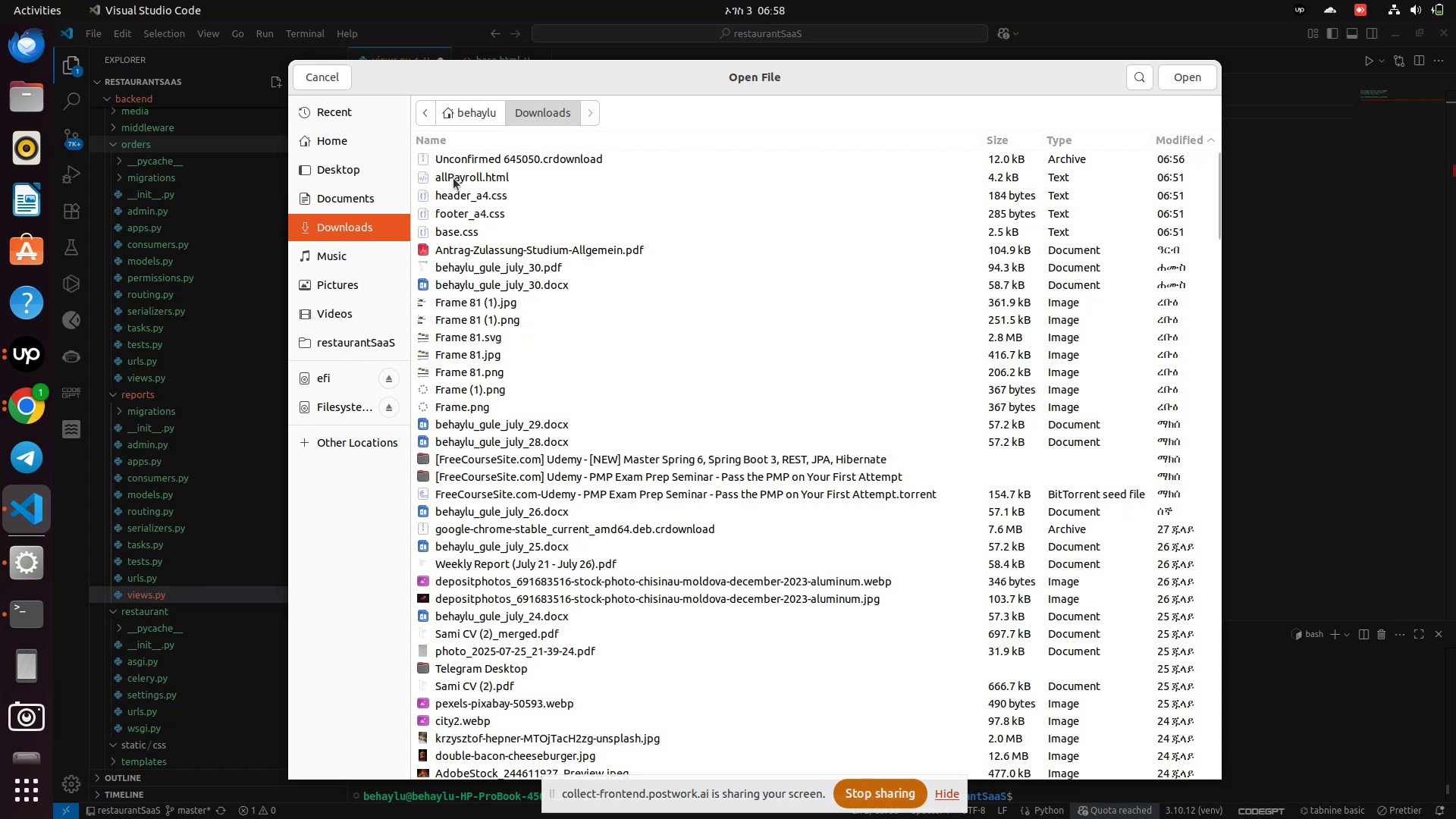 
left_click([453, 178])
 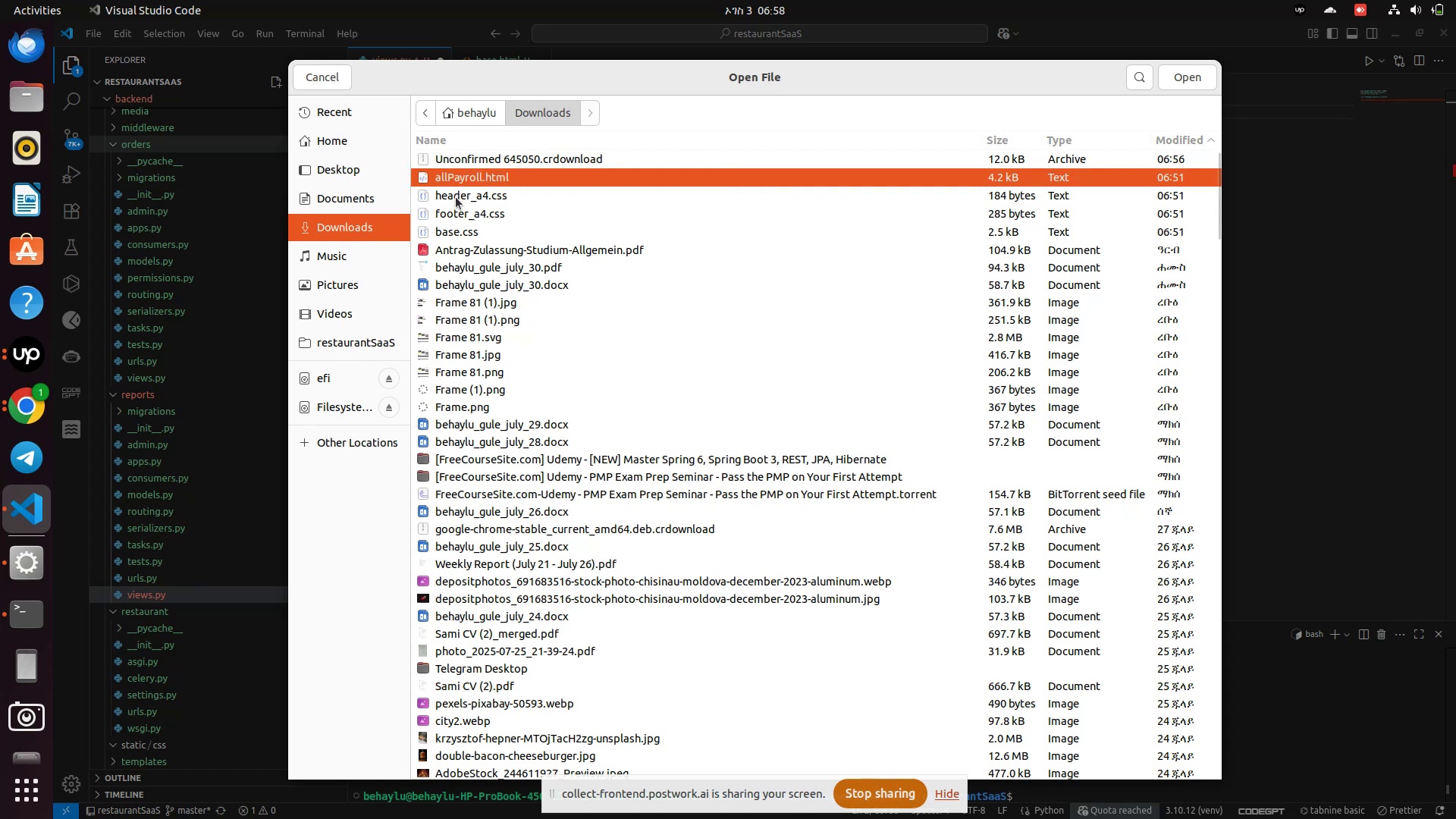 
left_click([456, 197])
 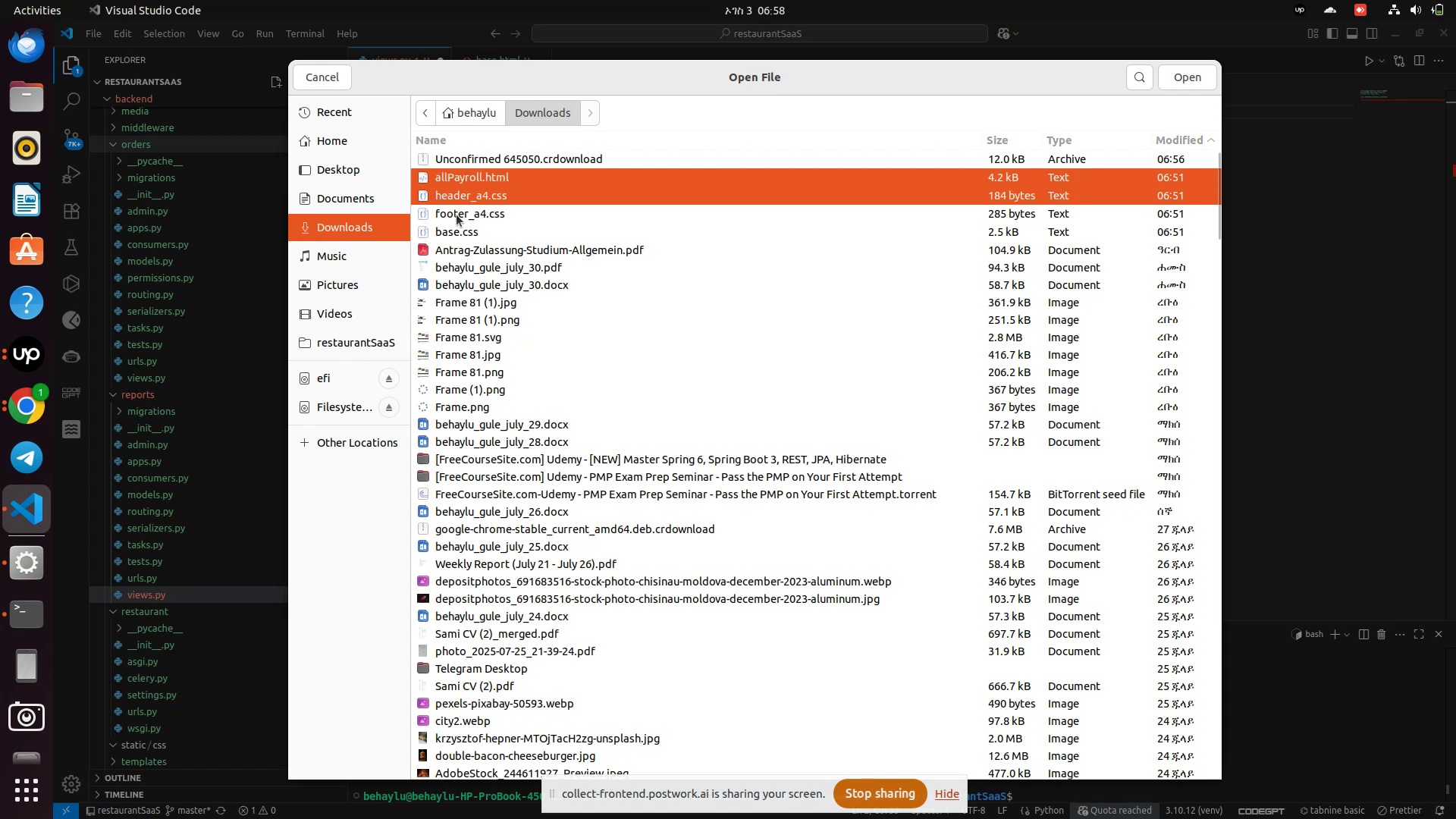 
left_click([457, 215])
 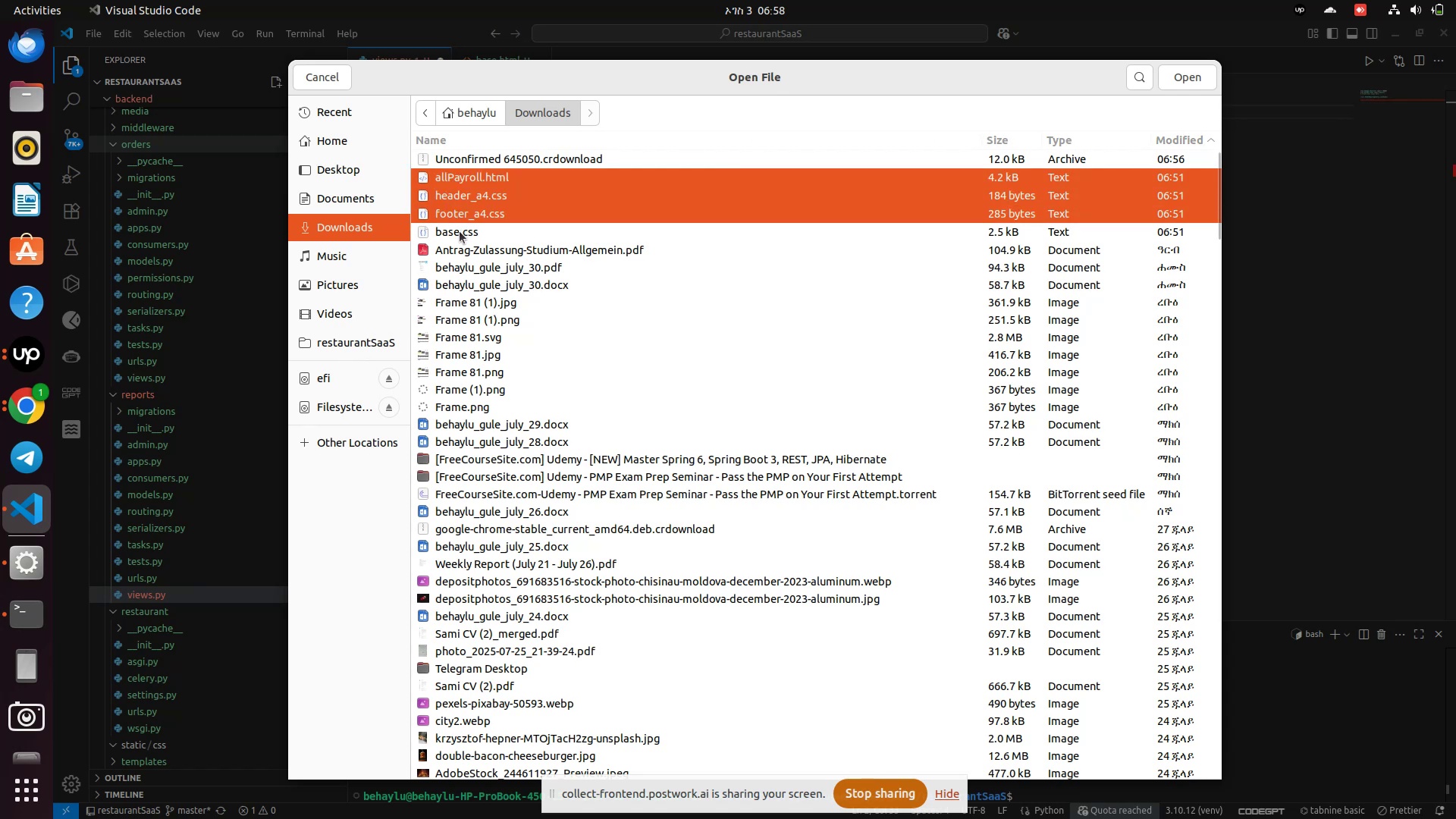 
left_click([460, 231])
 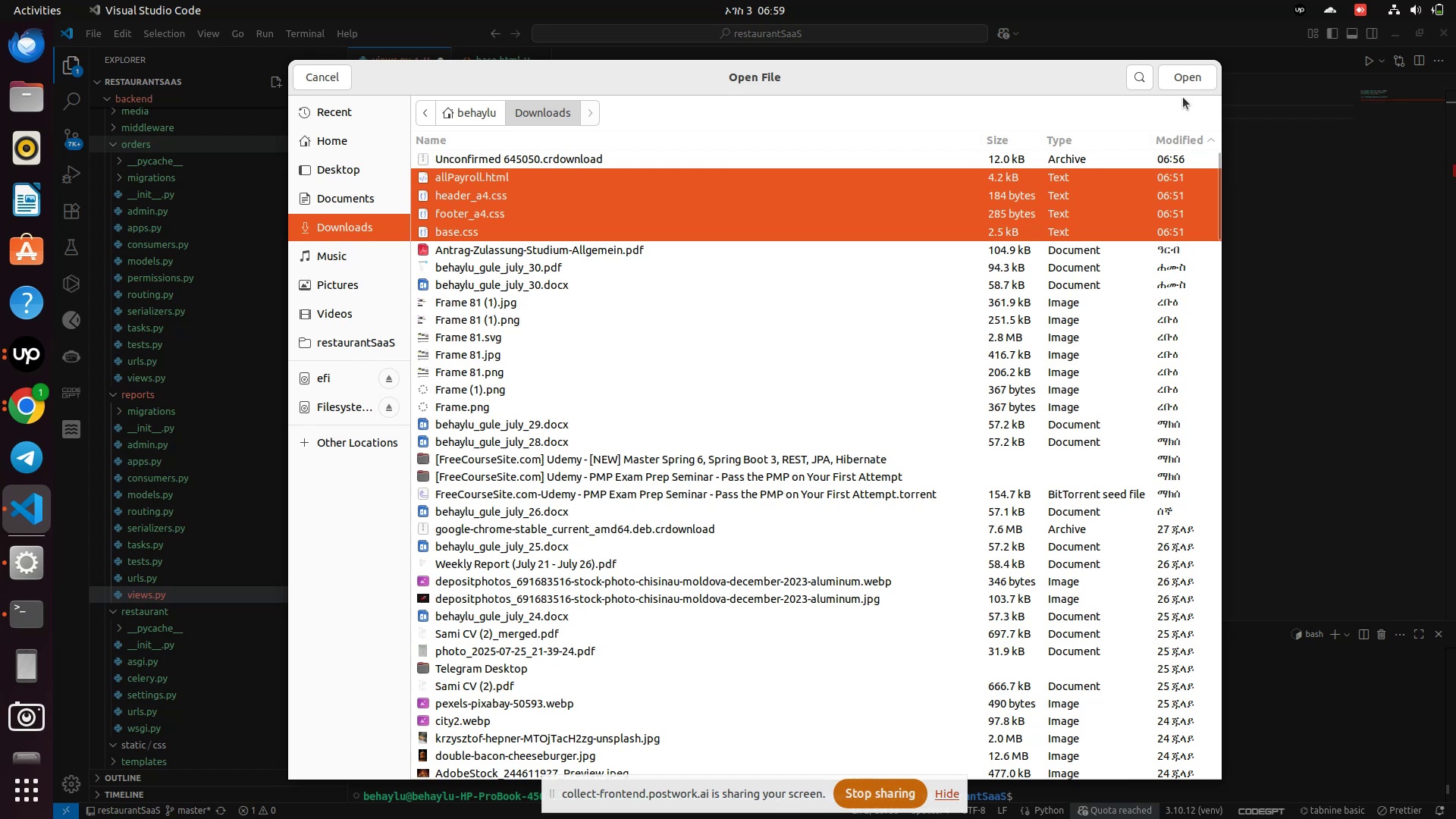 
left_click([1186, 77])
 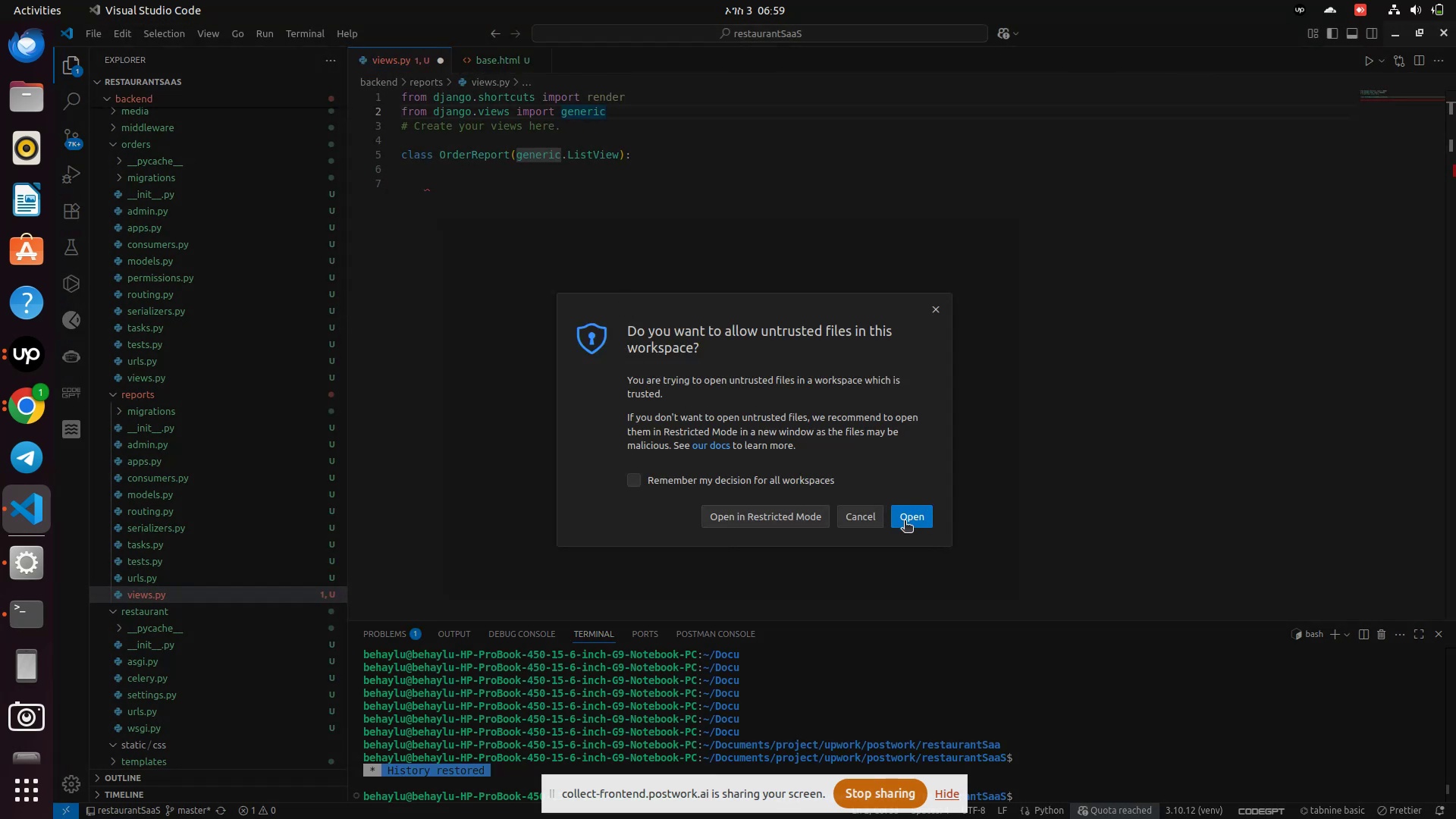 
mouse_move([711, 492])
 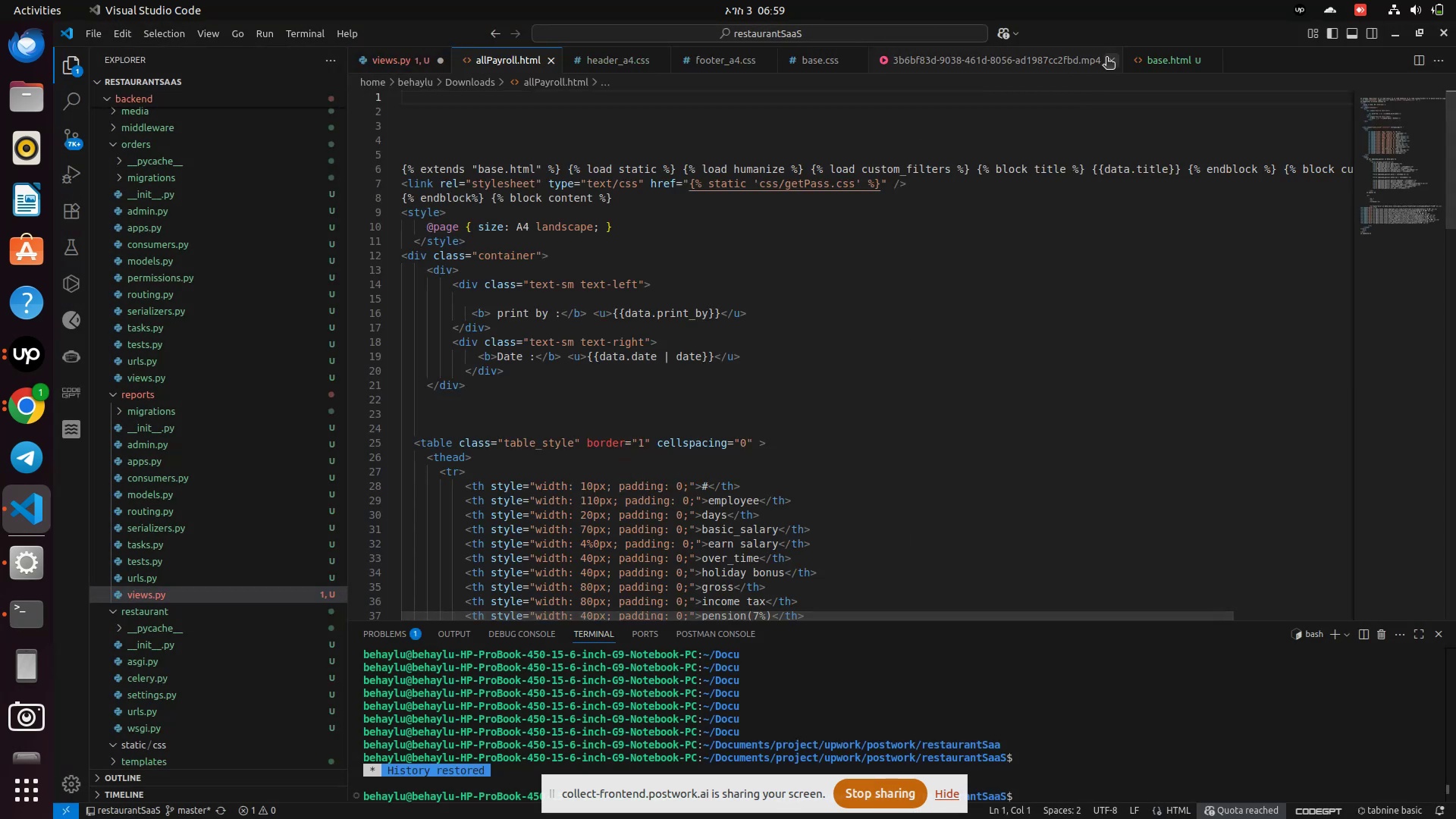 
left_click([1112, 55])
 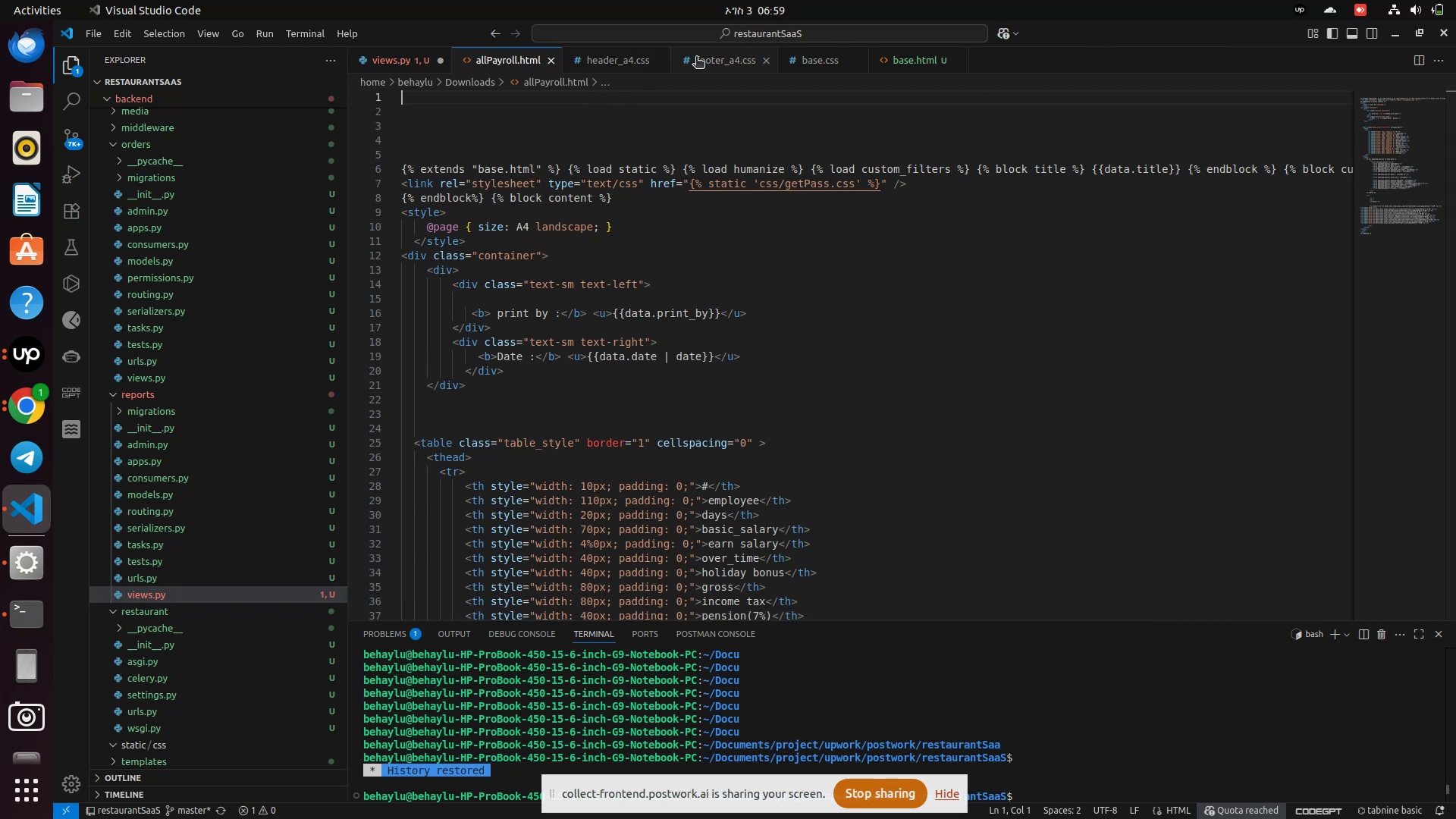 
left_click([811, 55])
 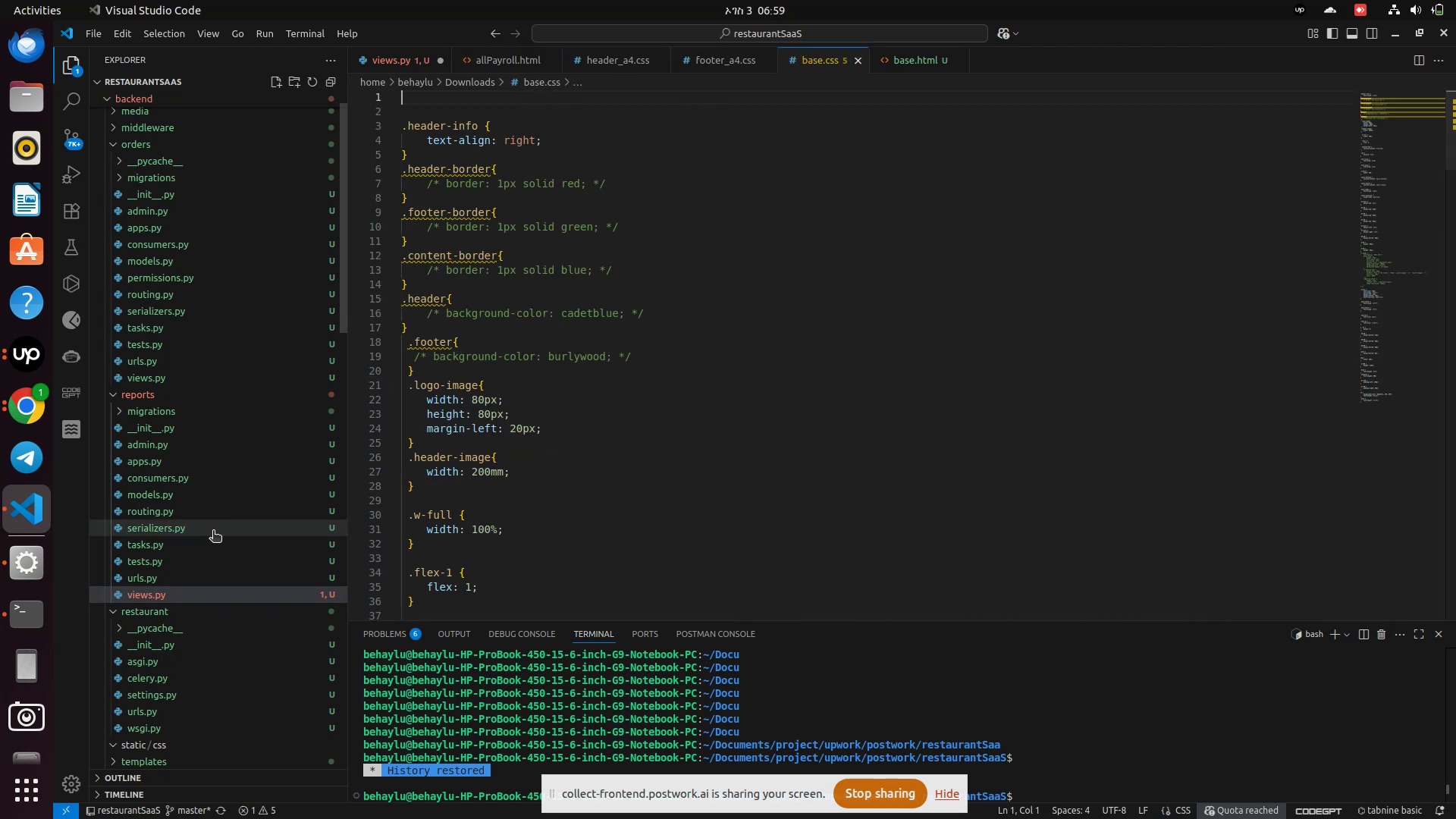 
scroll: coordinate [135, 576], scroll_direction: down, amount: 3.0
 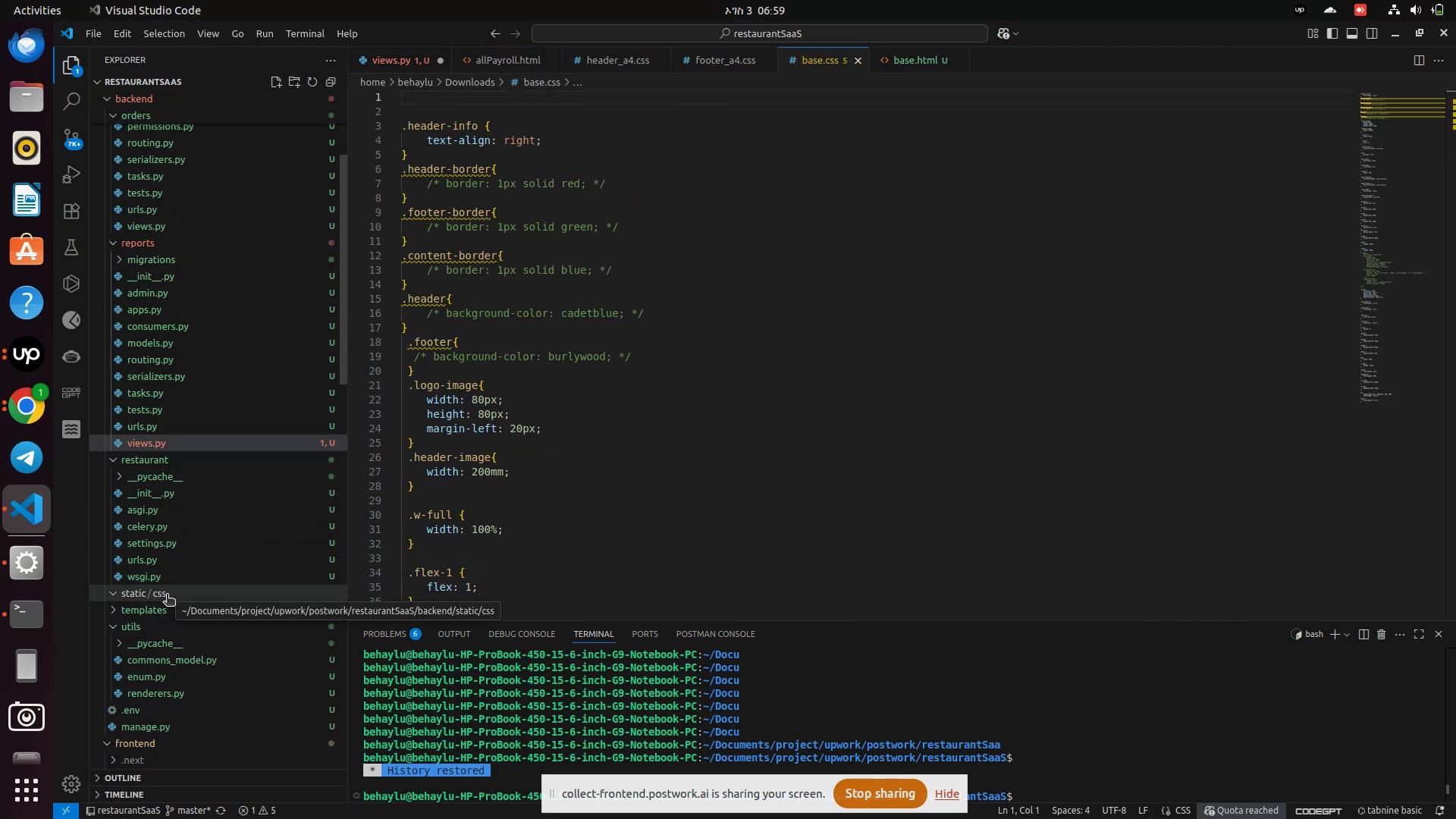 
right_click([165, 595])
 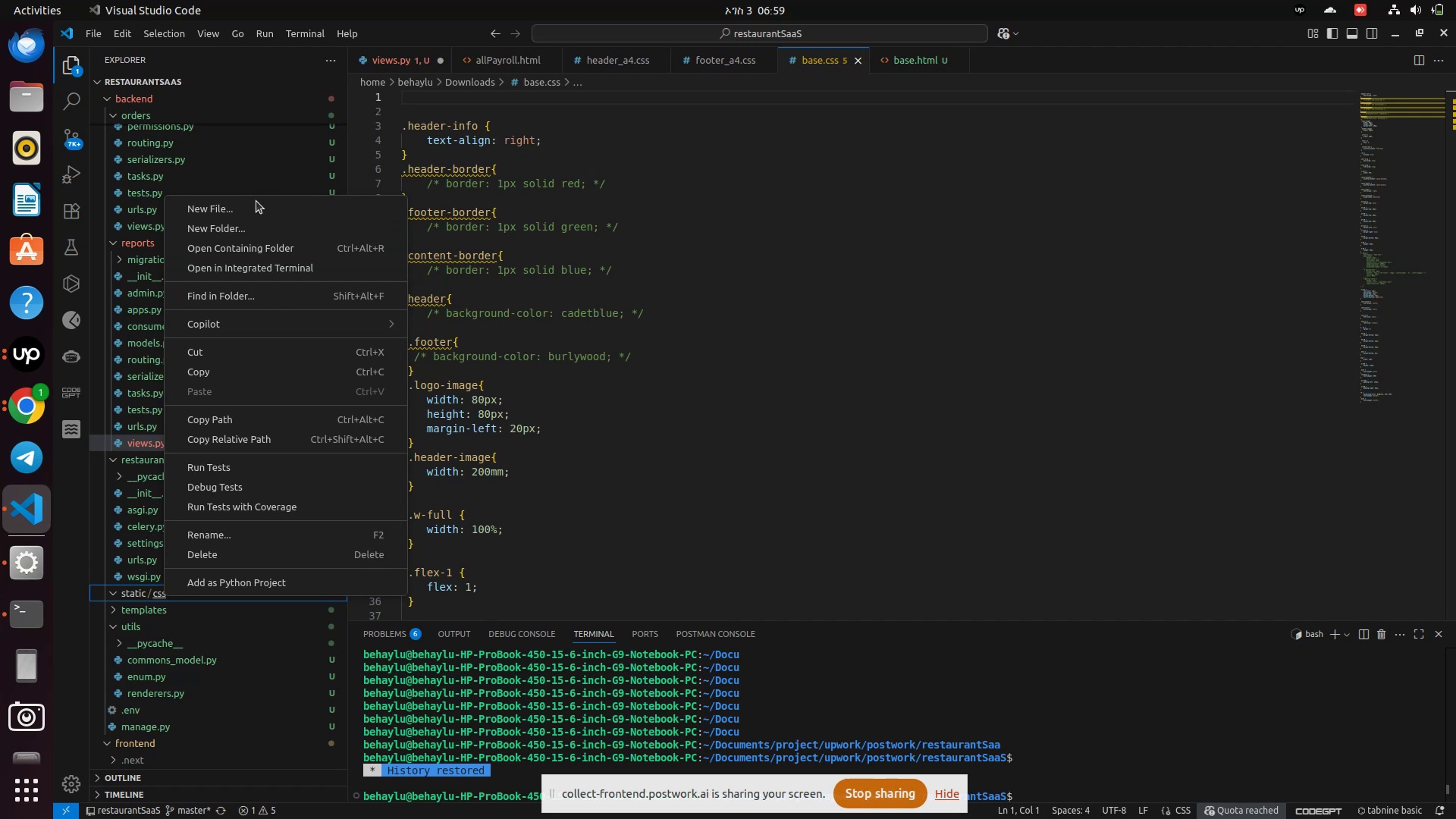 
left_click([255, 204])
 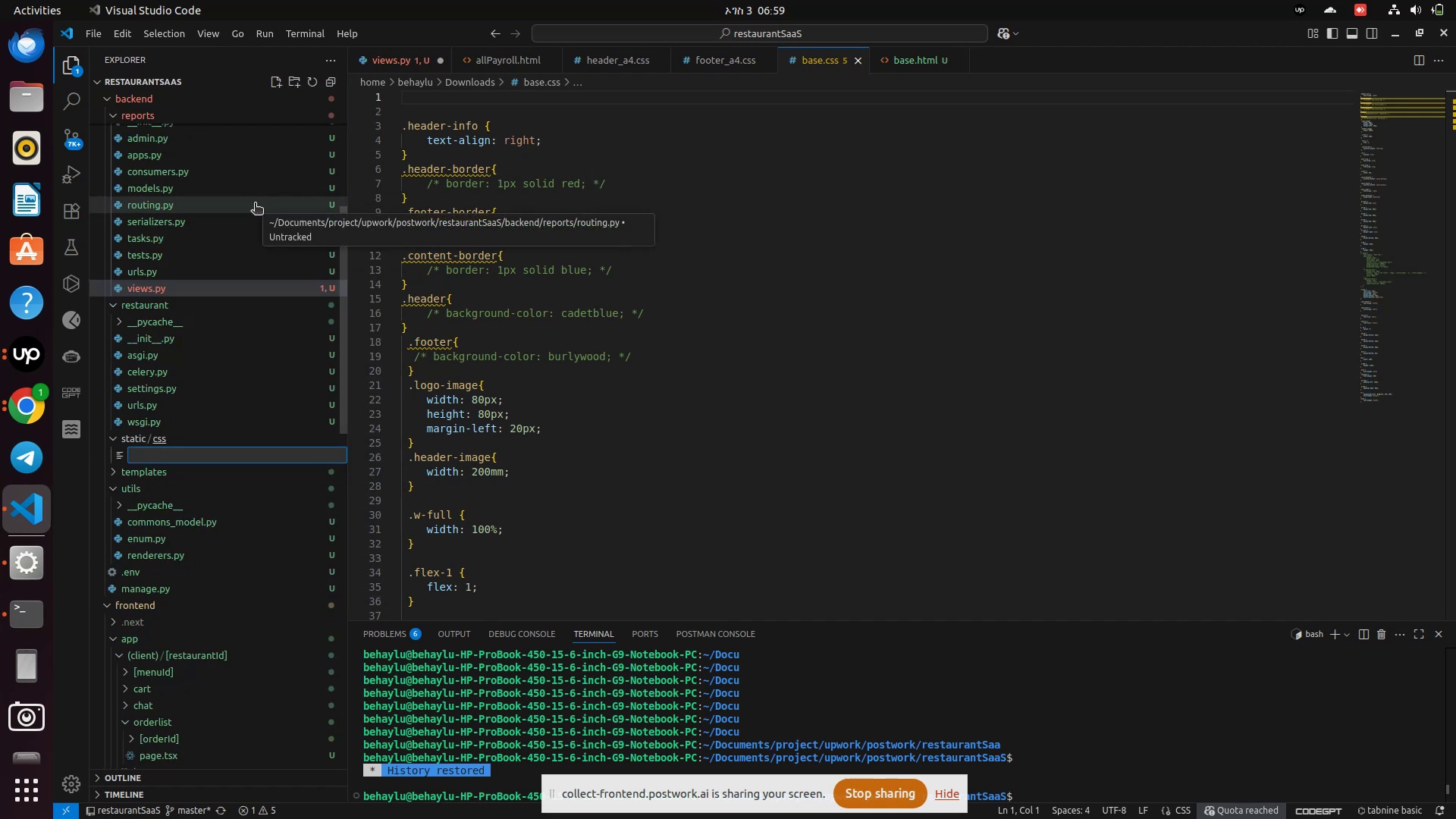 
type(base.css)
 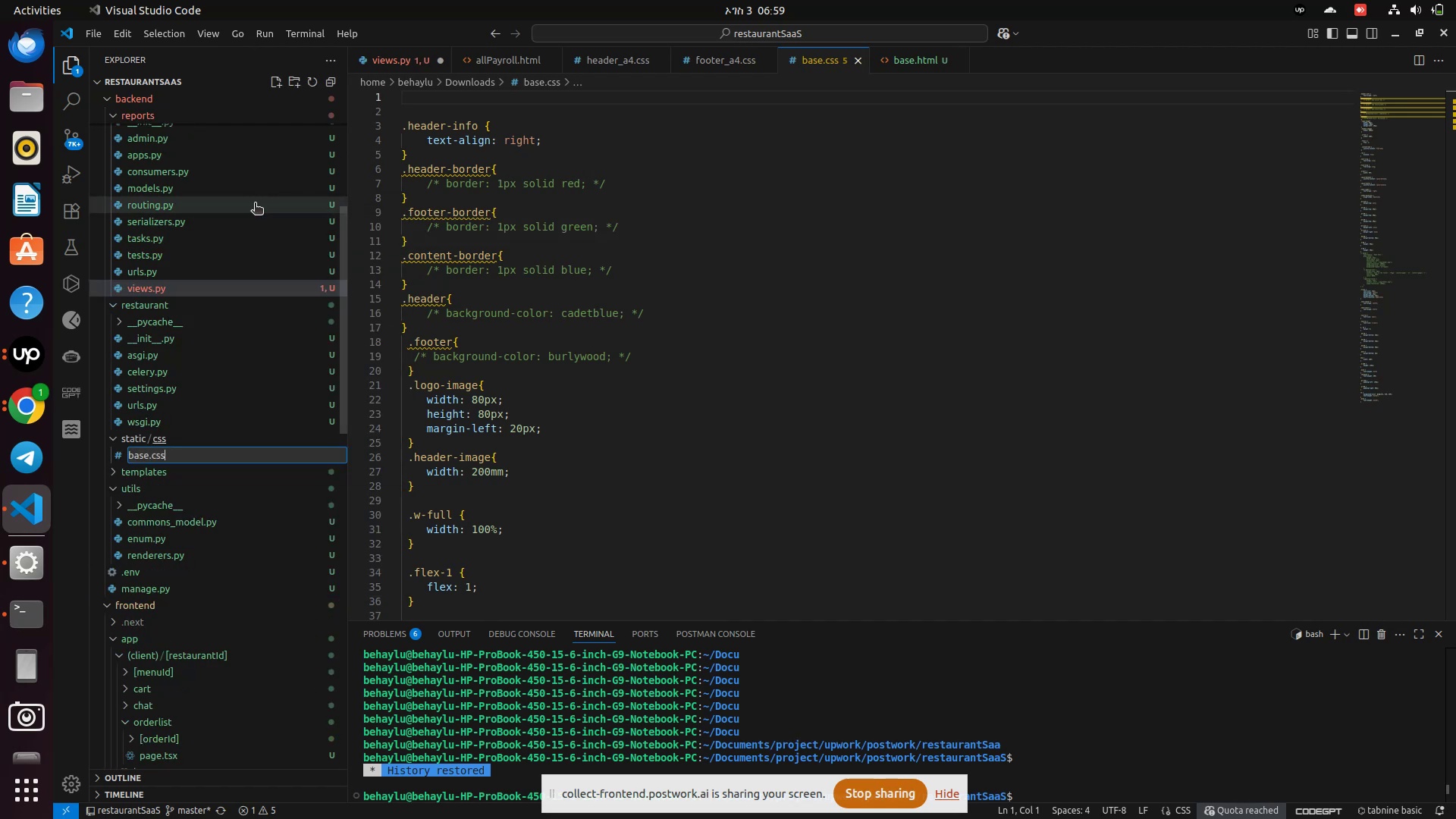 
key(Enter)
 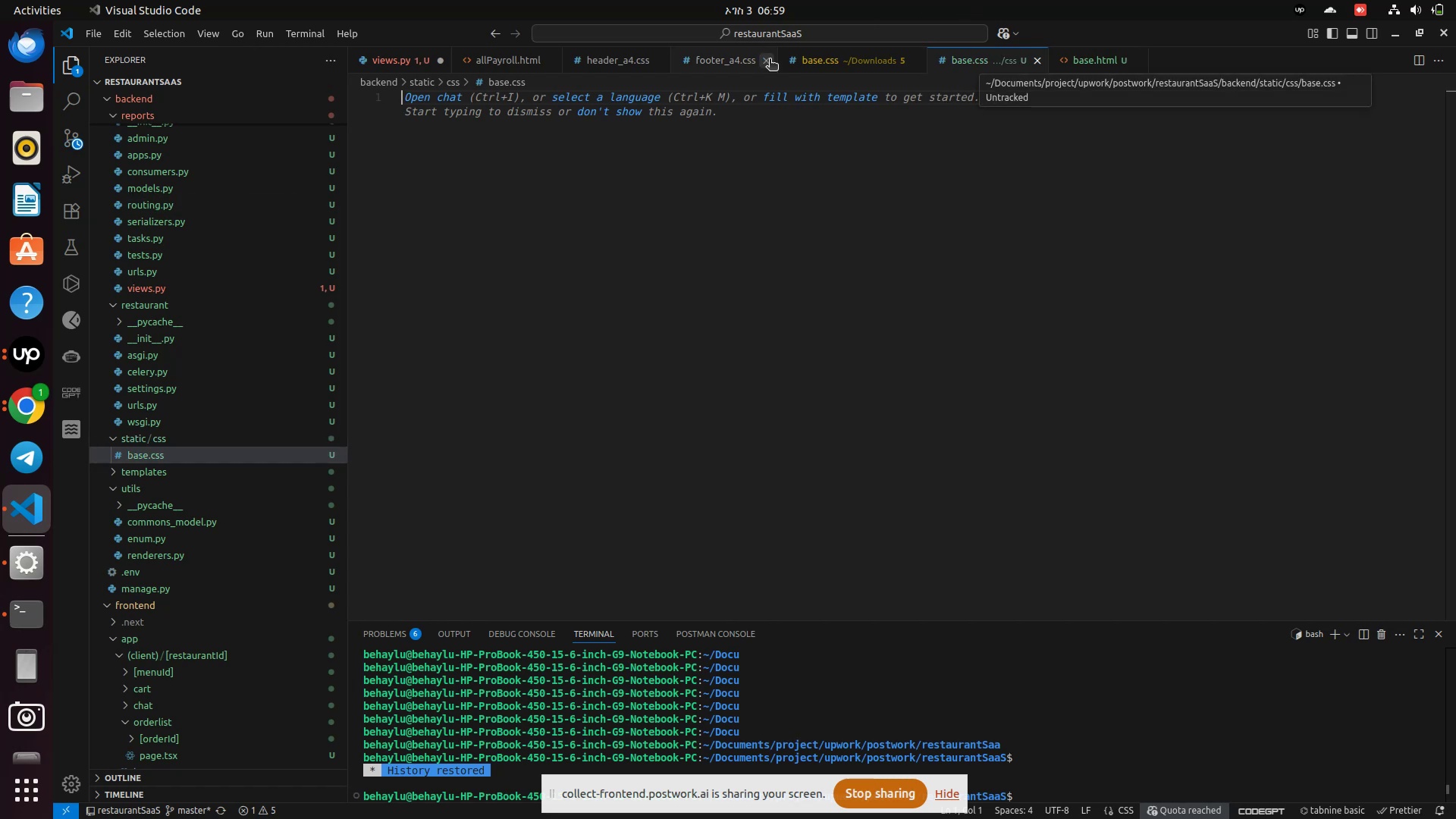 
left_click_drag(start_coordinate=[813, 64], to_coordinate=[1454, 299])
 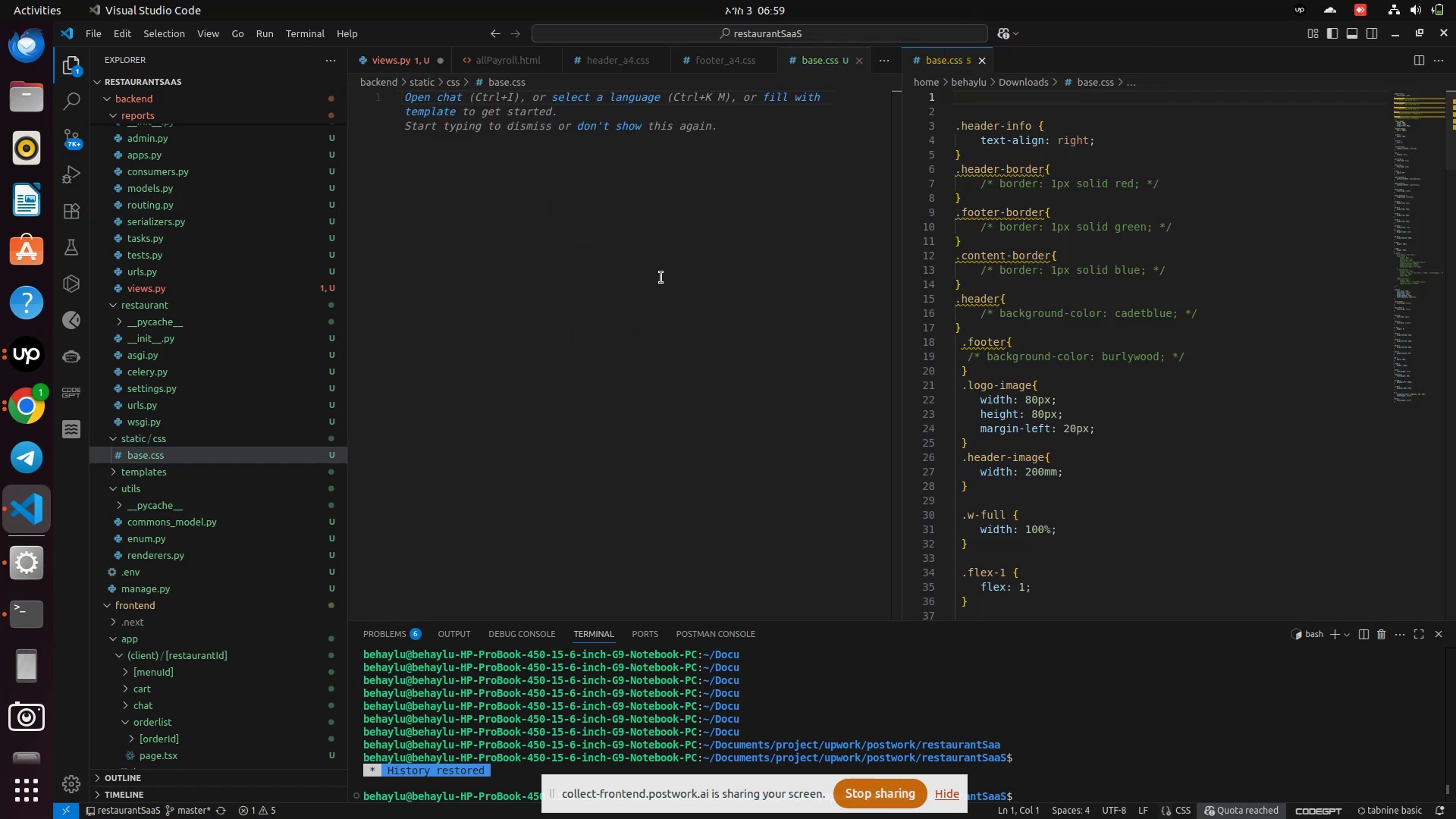 
left_click([649, 272])
 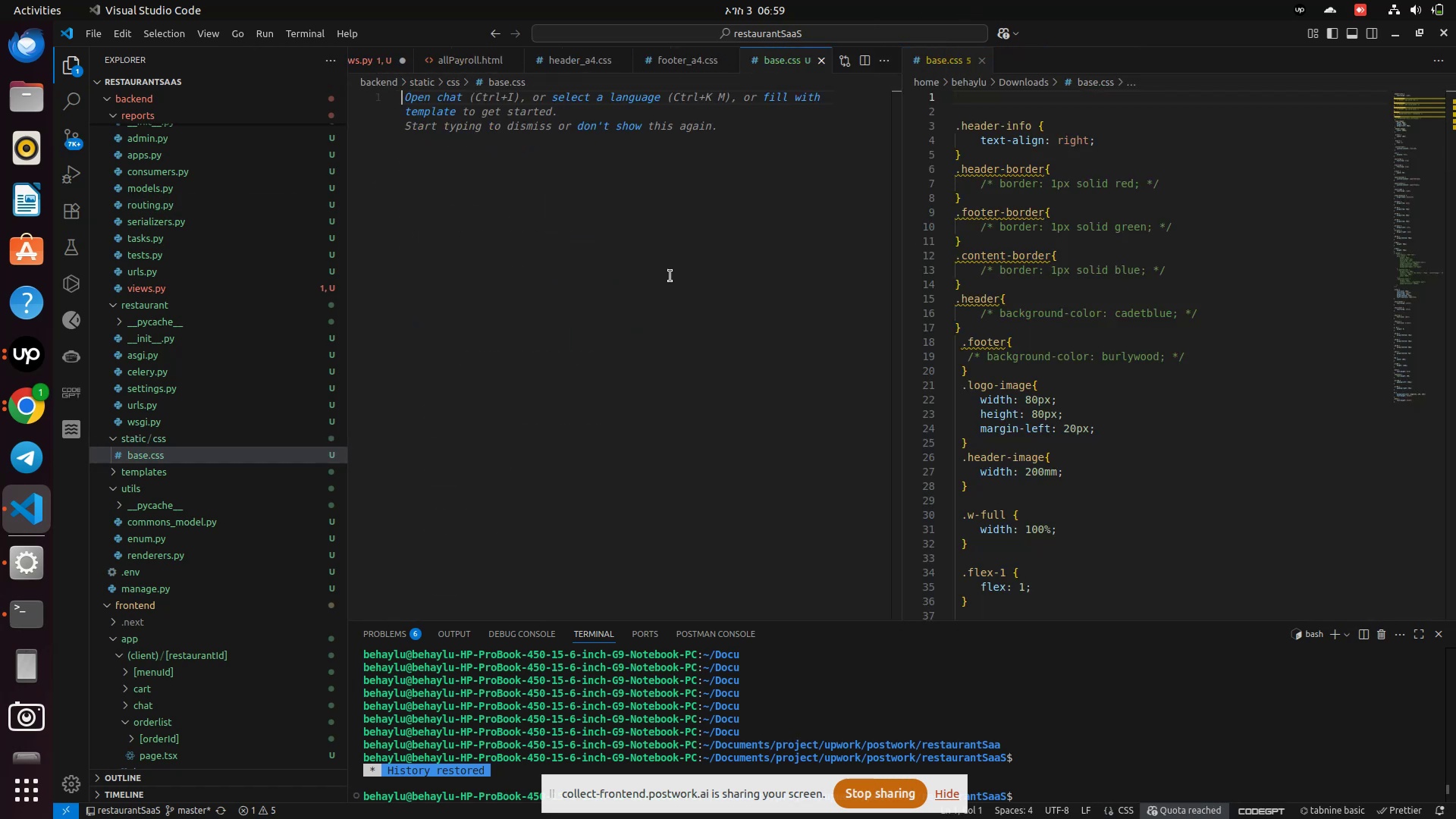 
scroll: coordinate [1156, 422], scroll_direction: down, amount: 41.0
 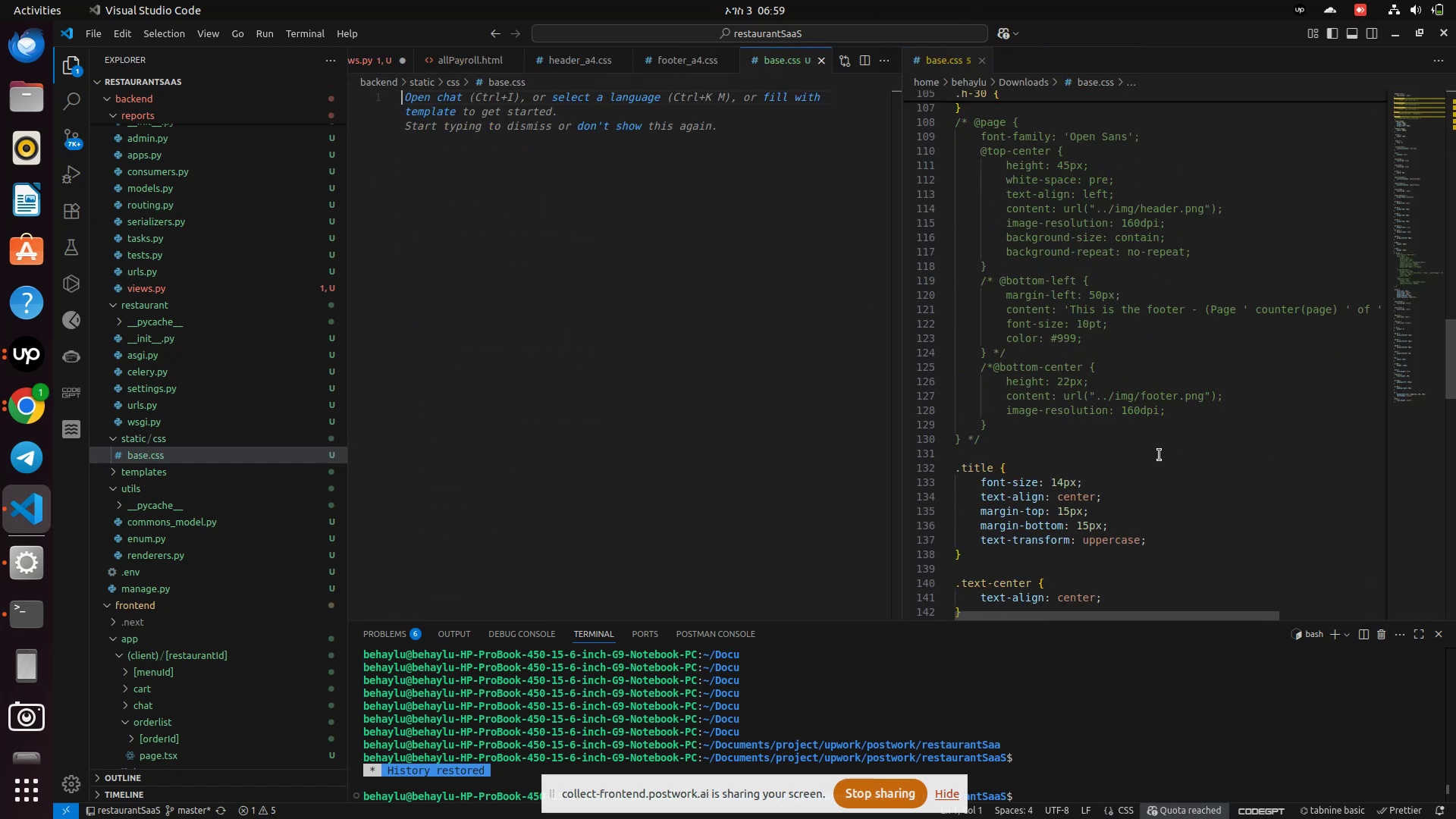 
left_click([1162, 466])
 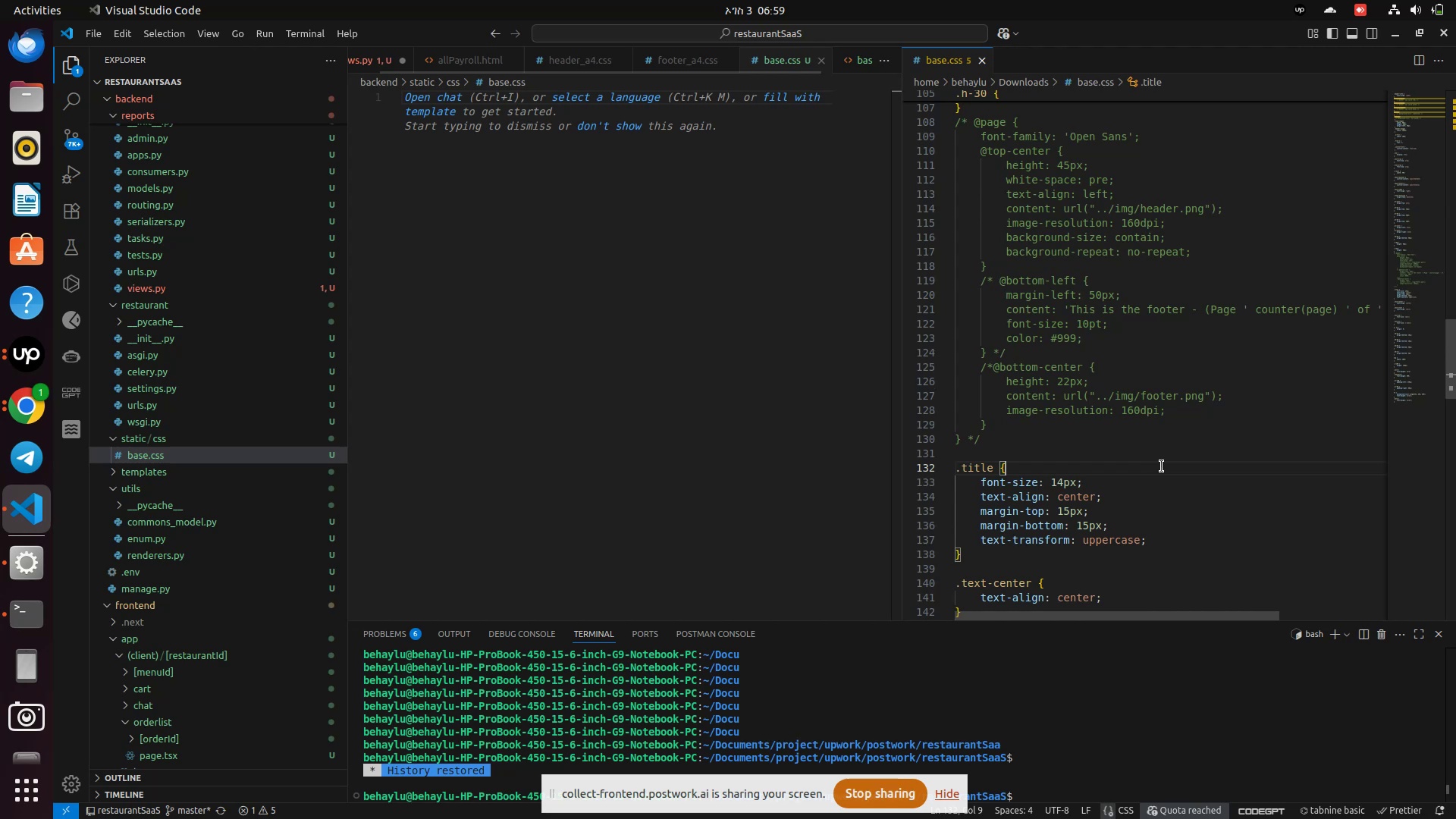 
key(Control+A)
 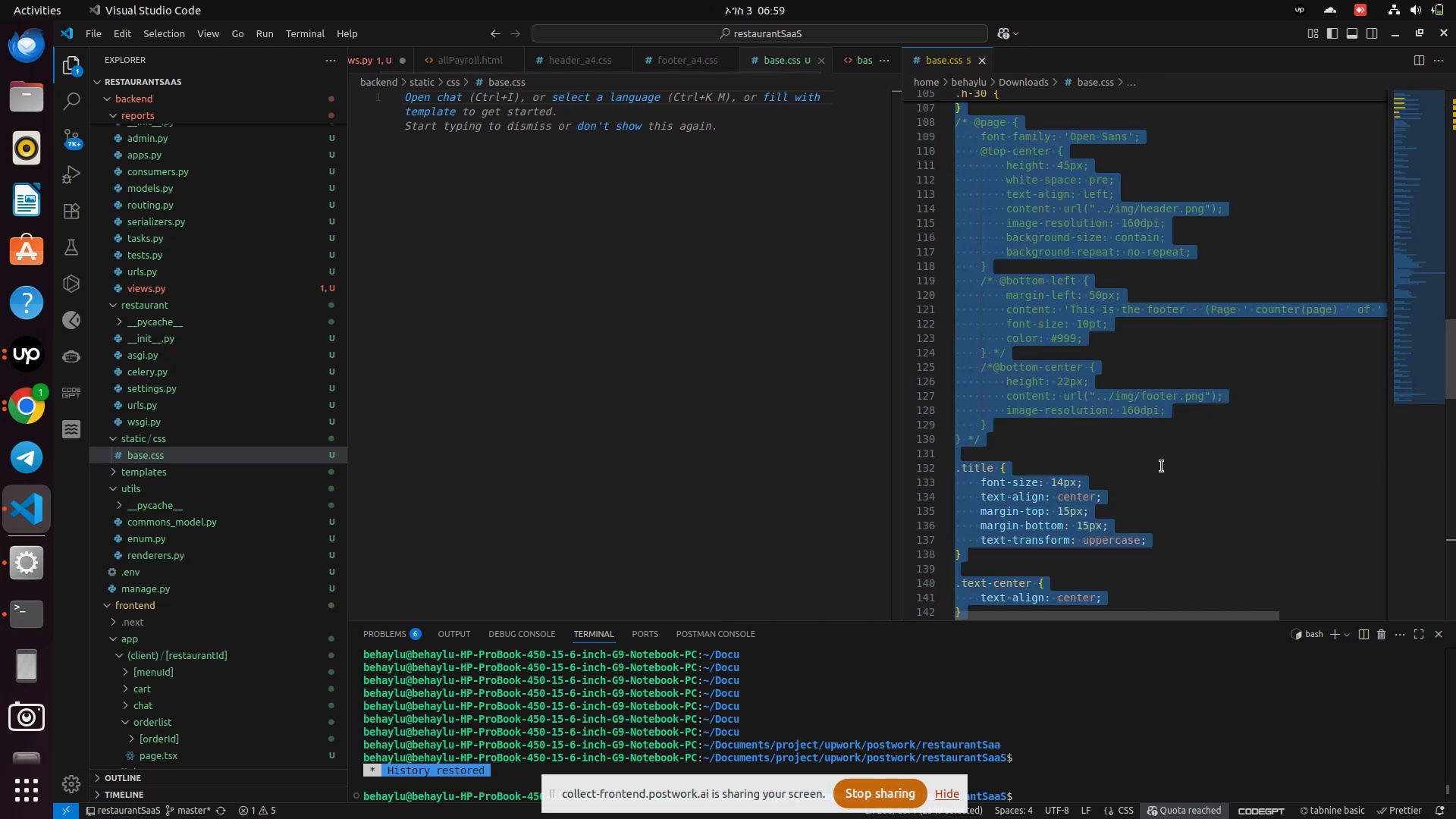 
key(Control+C)
 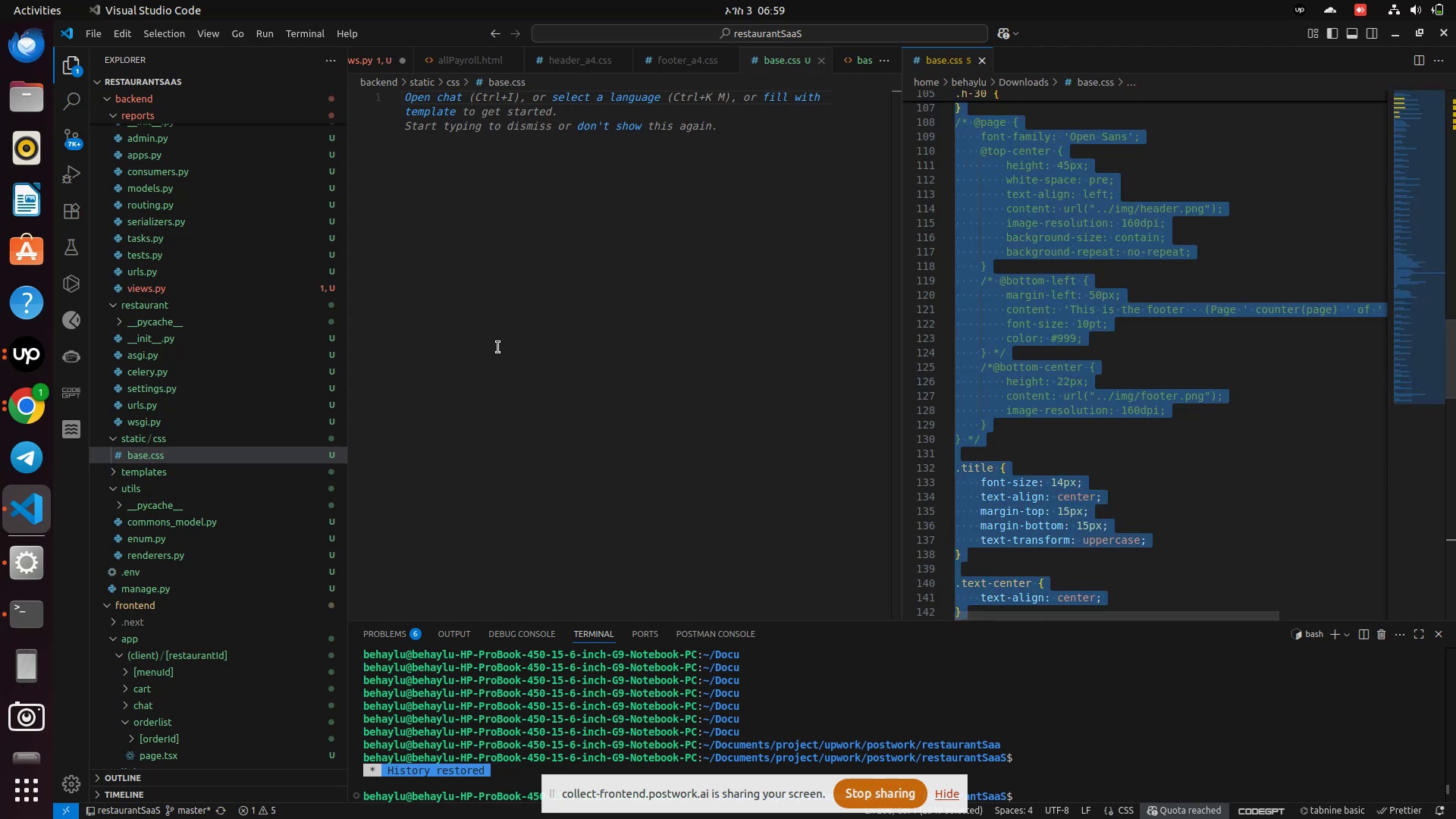 
left_click([497, 347])
 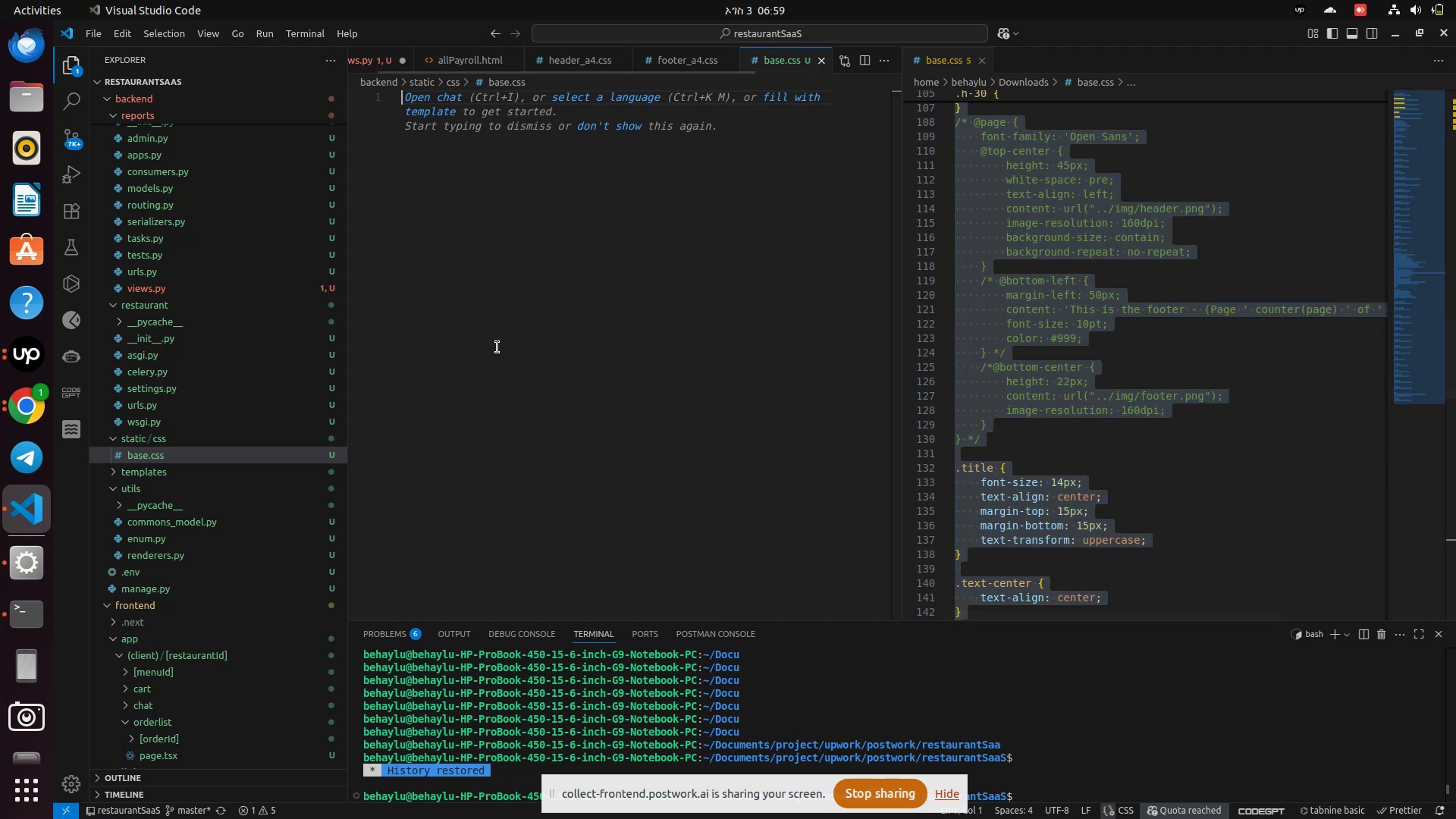 
key(Control+V)
 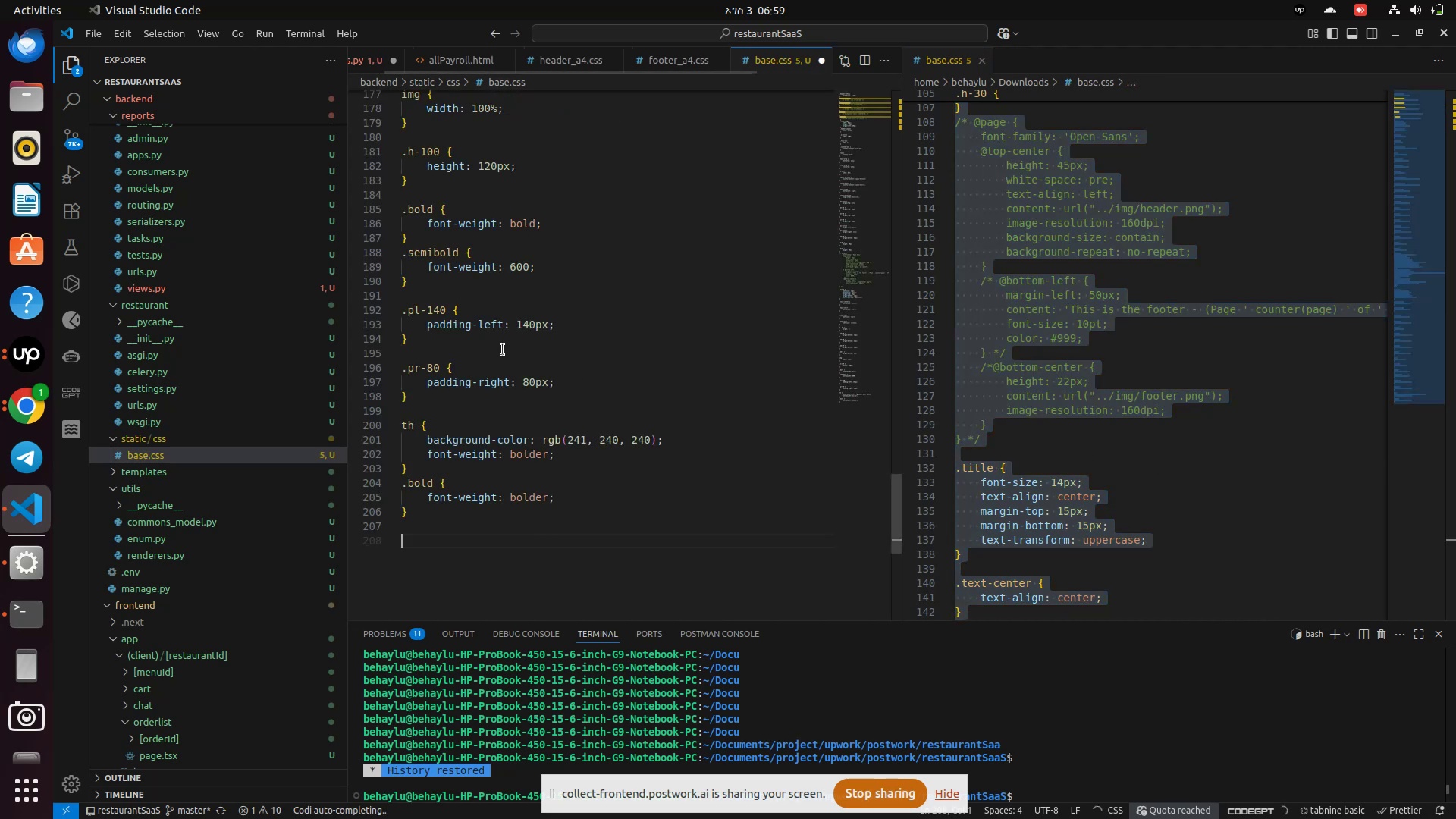 
key(Control+S)
 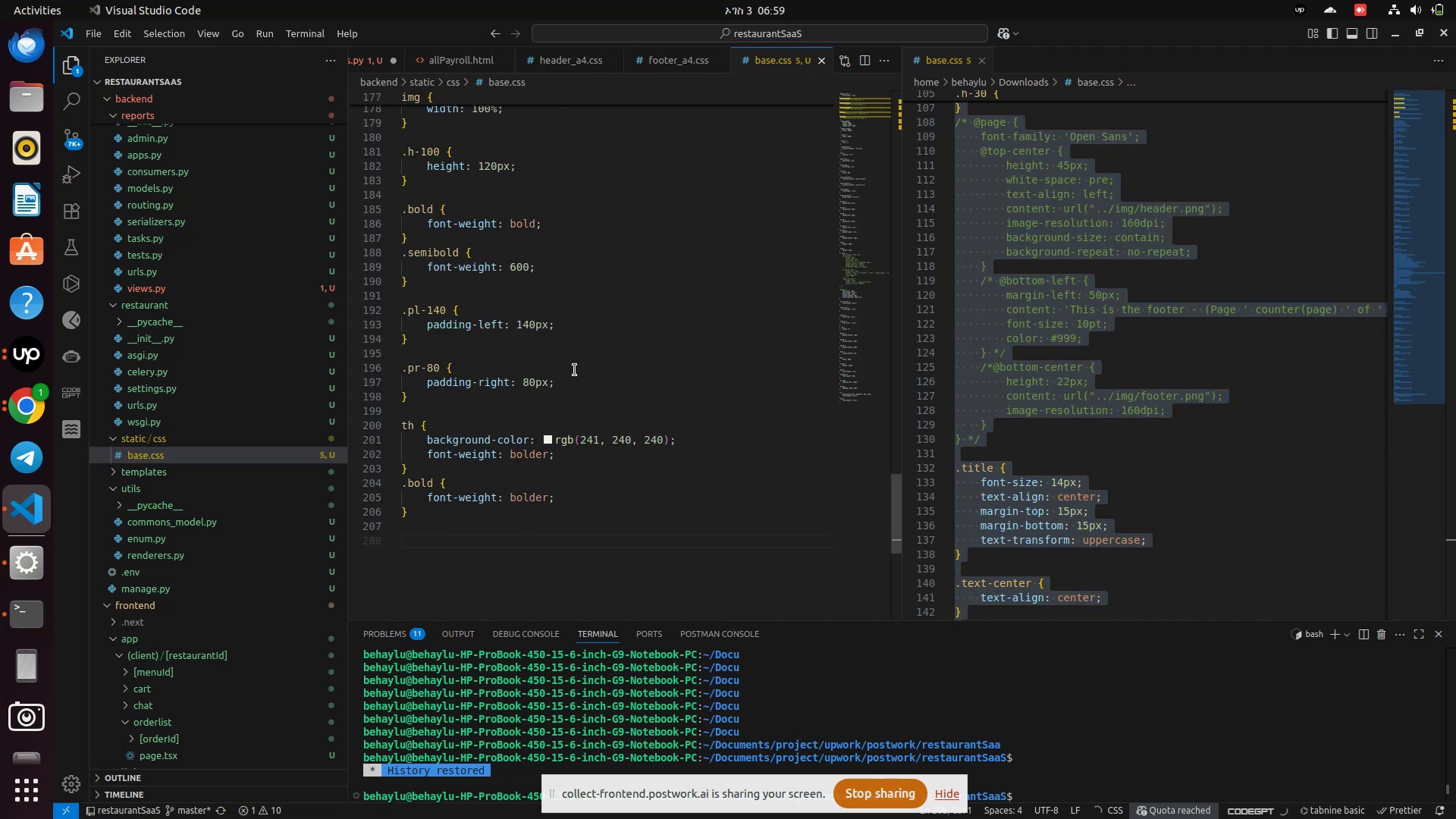 
scroll: coordinate [626, 293], scroll_direction: up, amount: 41.0
 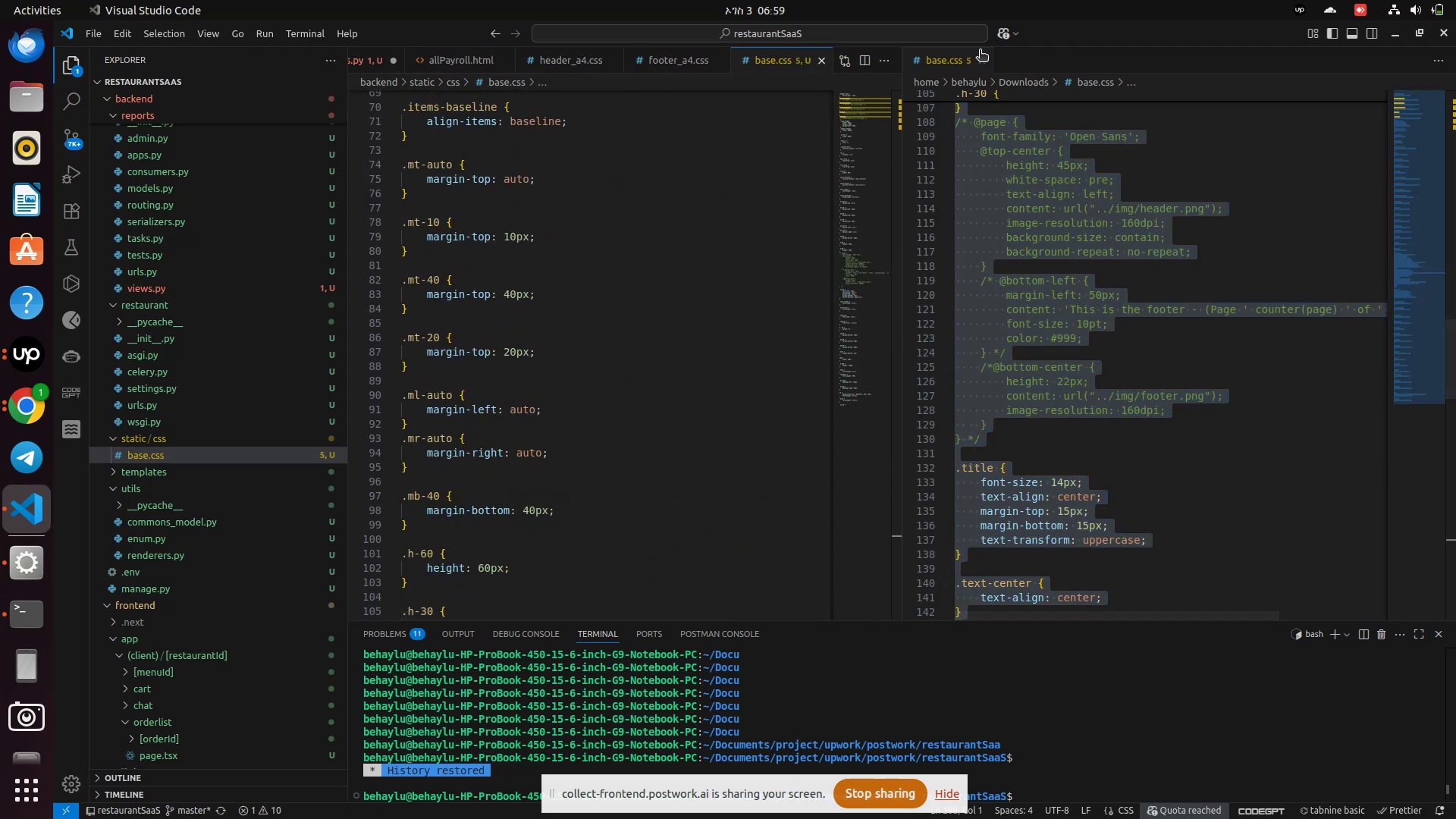 
left_click([981, 62])
 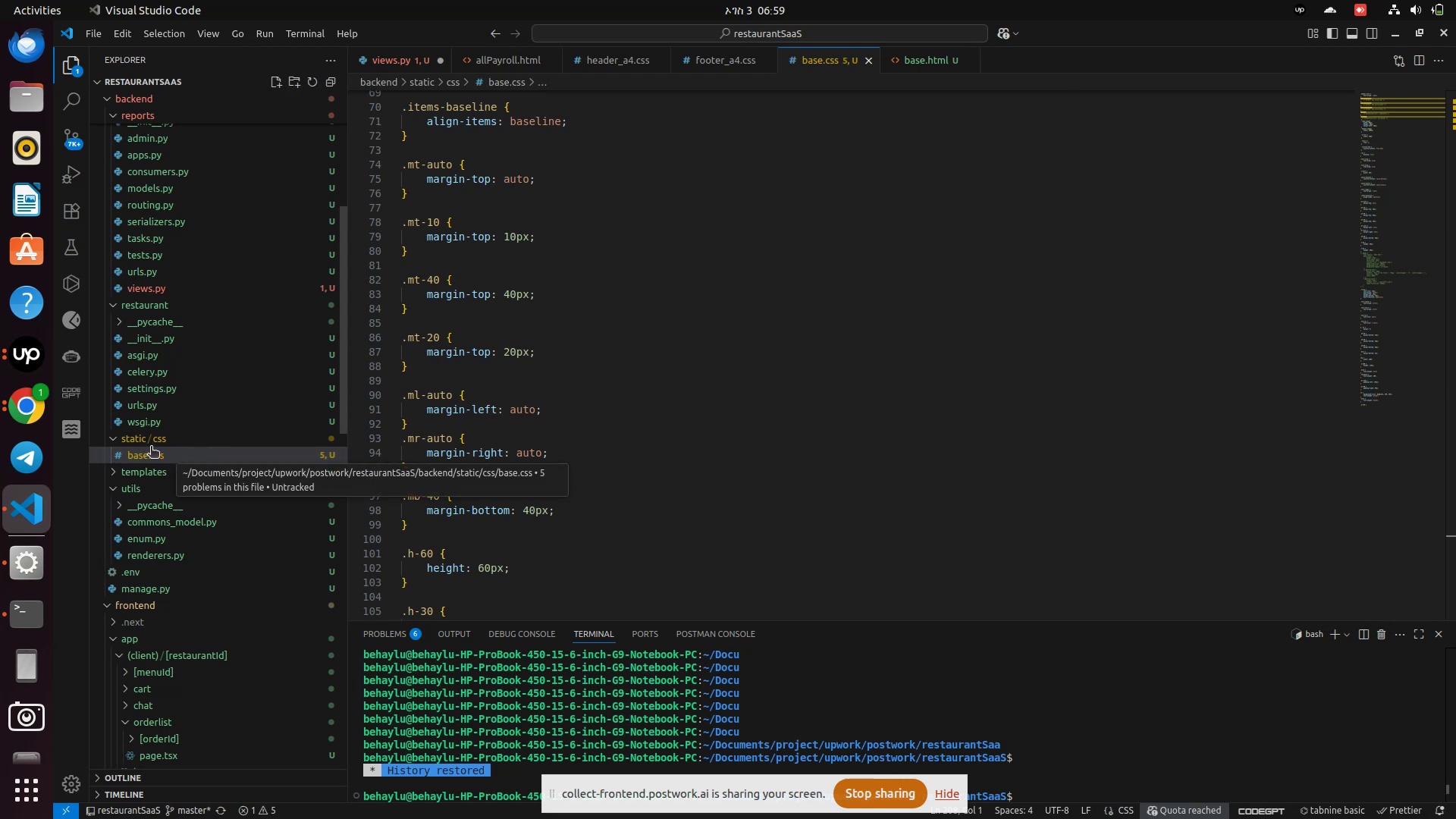 
right_click([162, 438])
 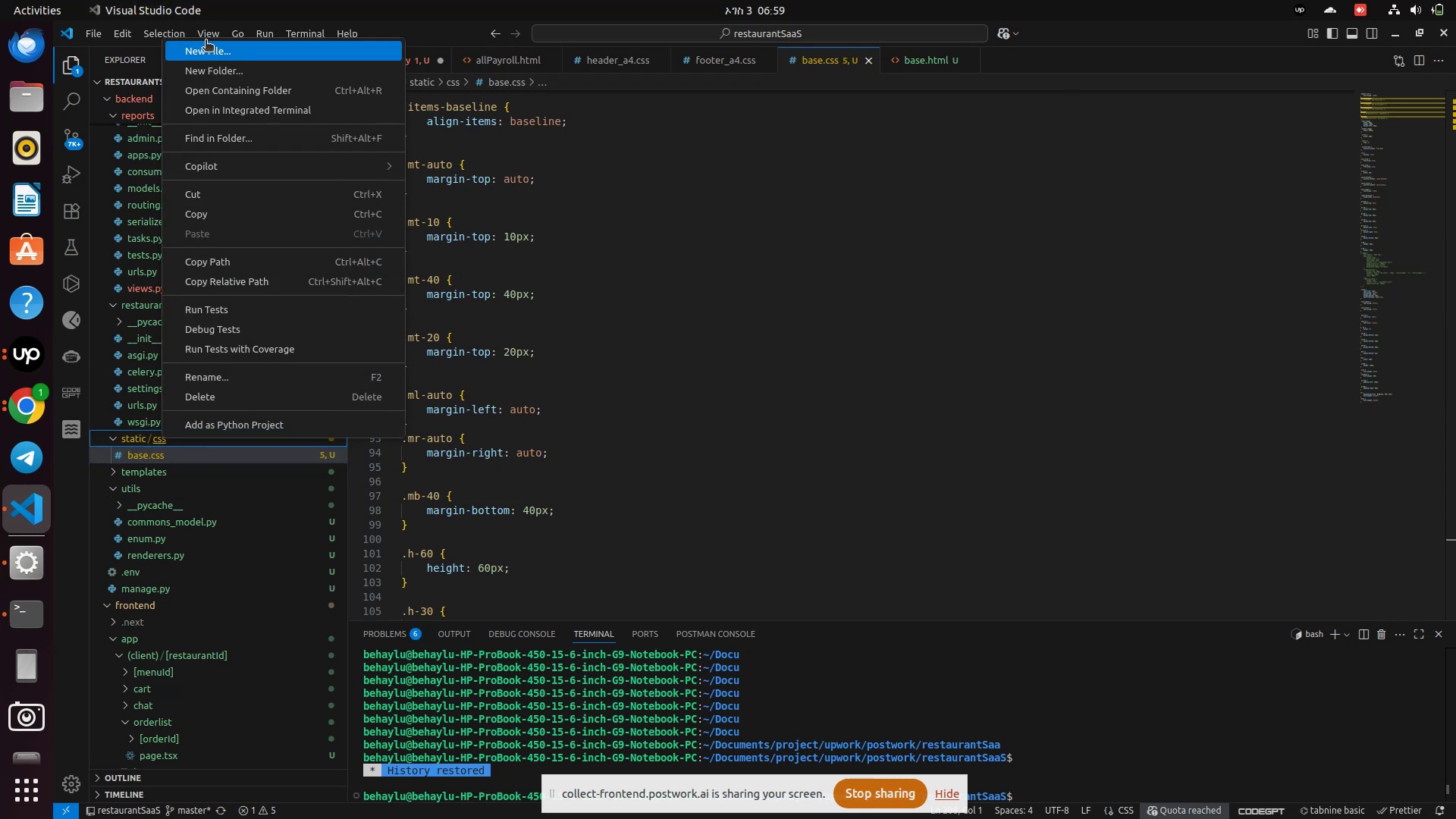 
left_click([211, 58])
 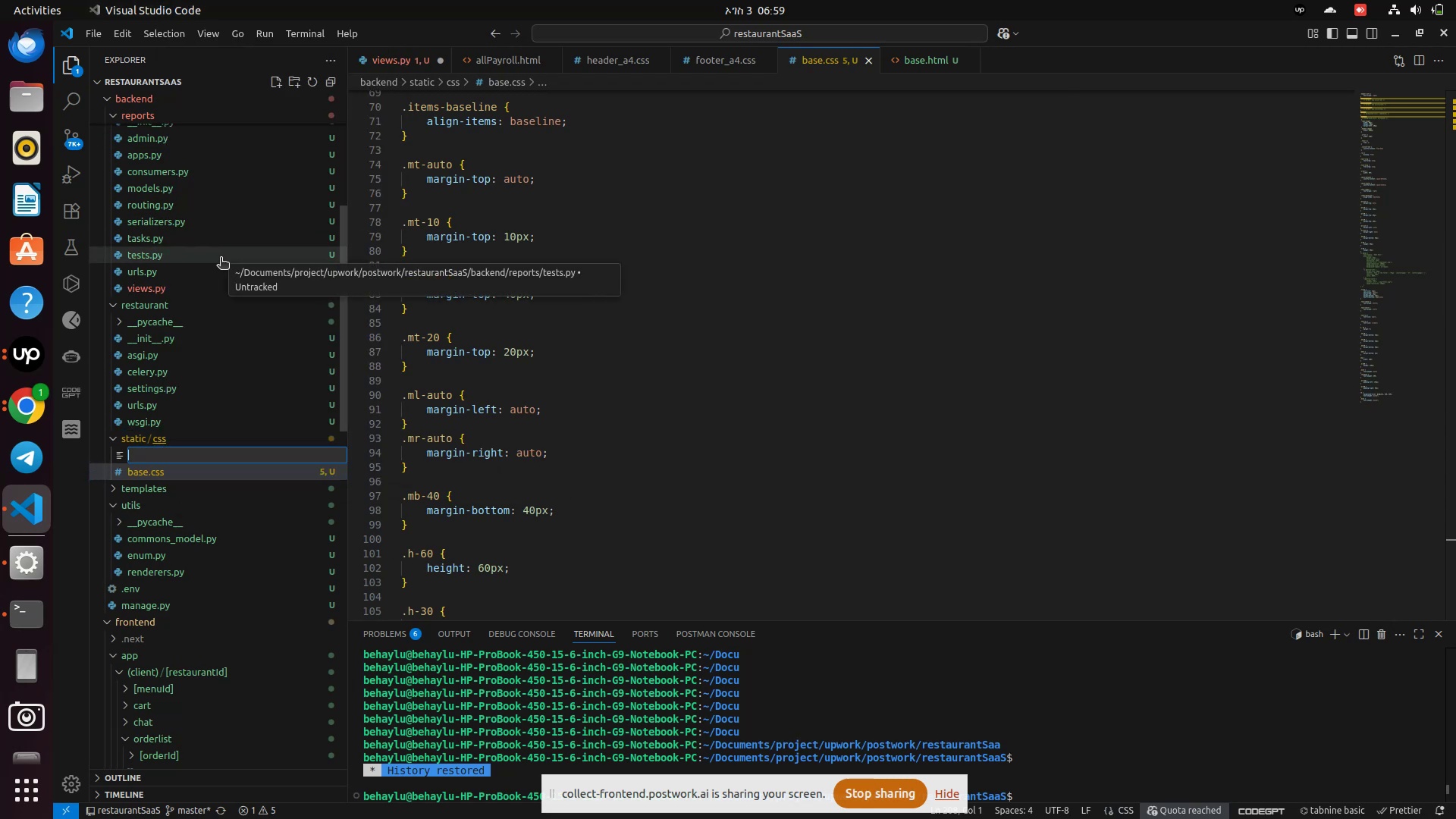 
type(footer_a4.css)
 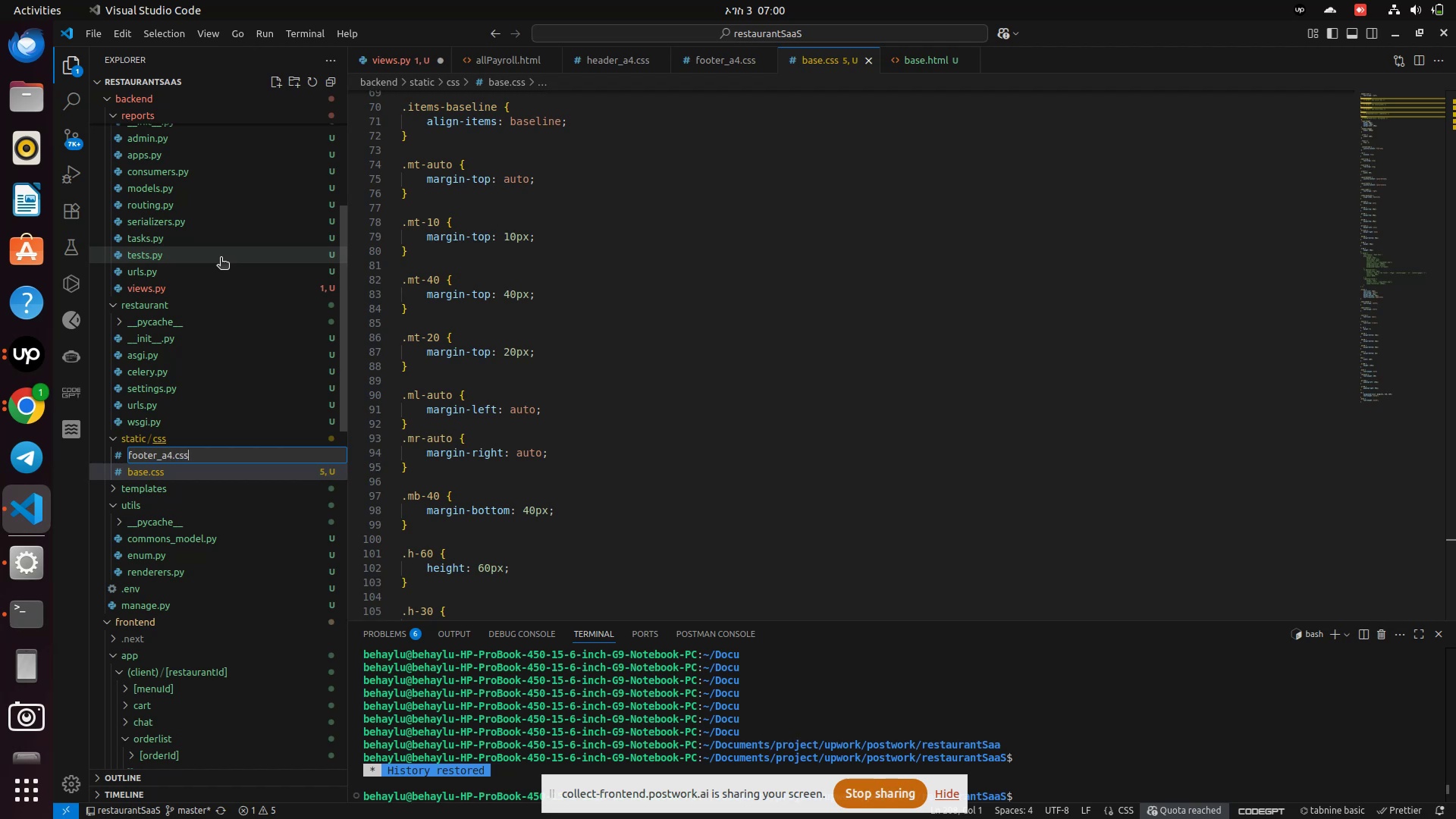 
 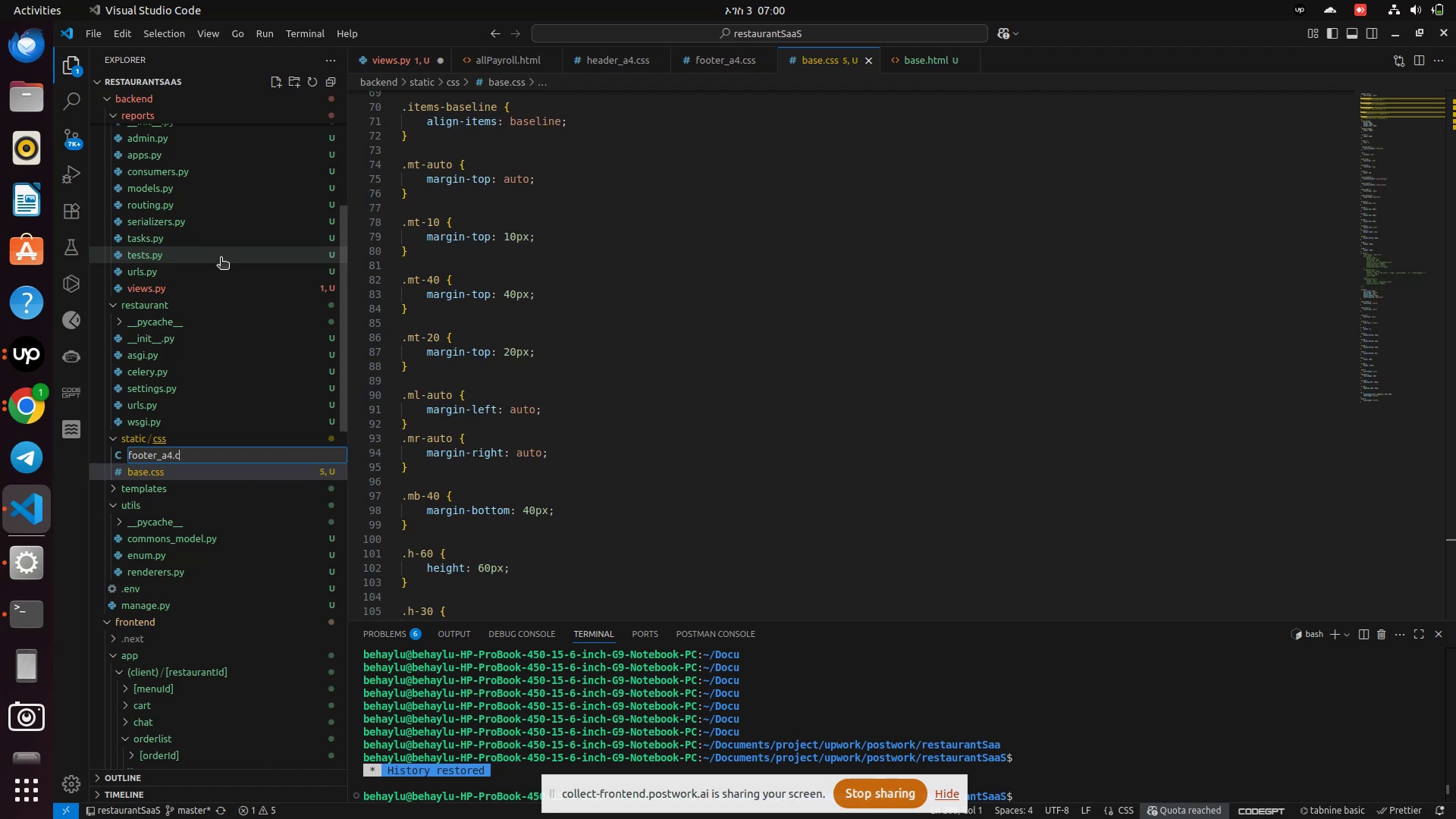 
key(Enter)
 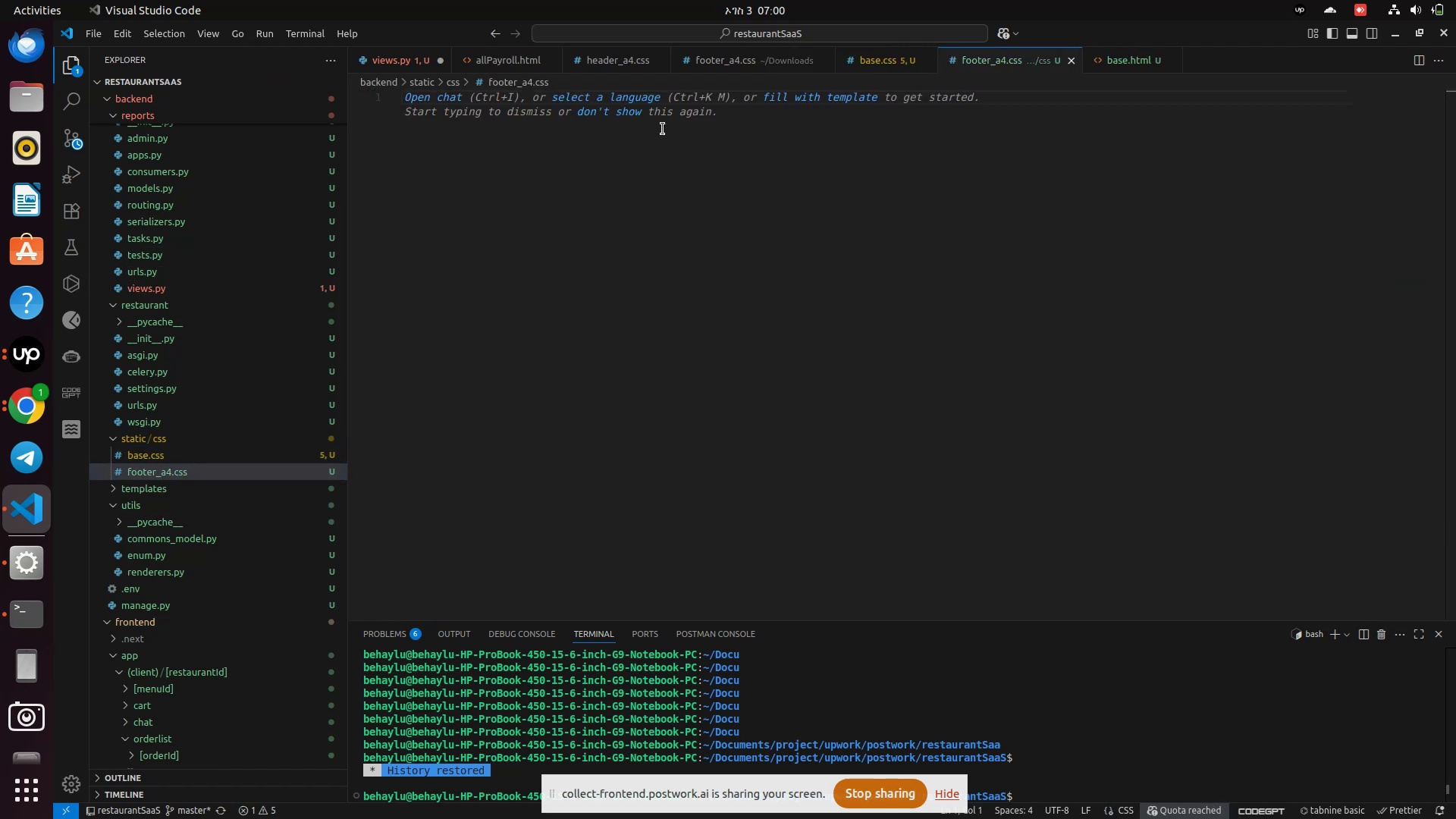 
left_click([711, 61])
 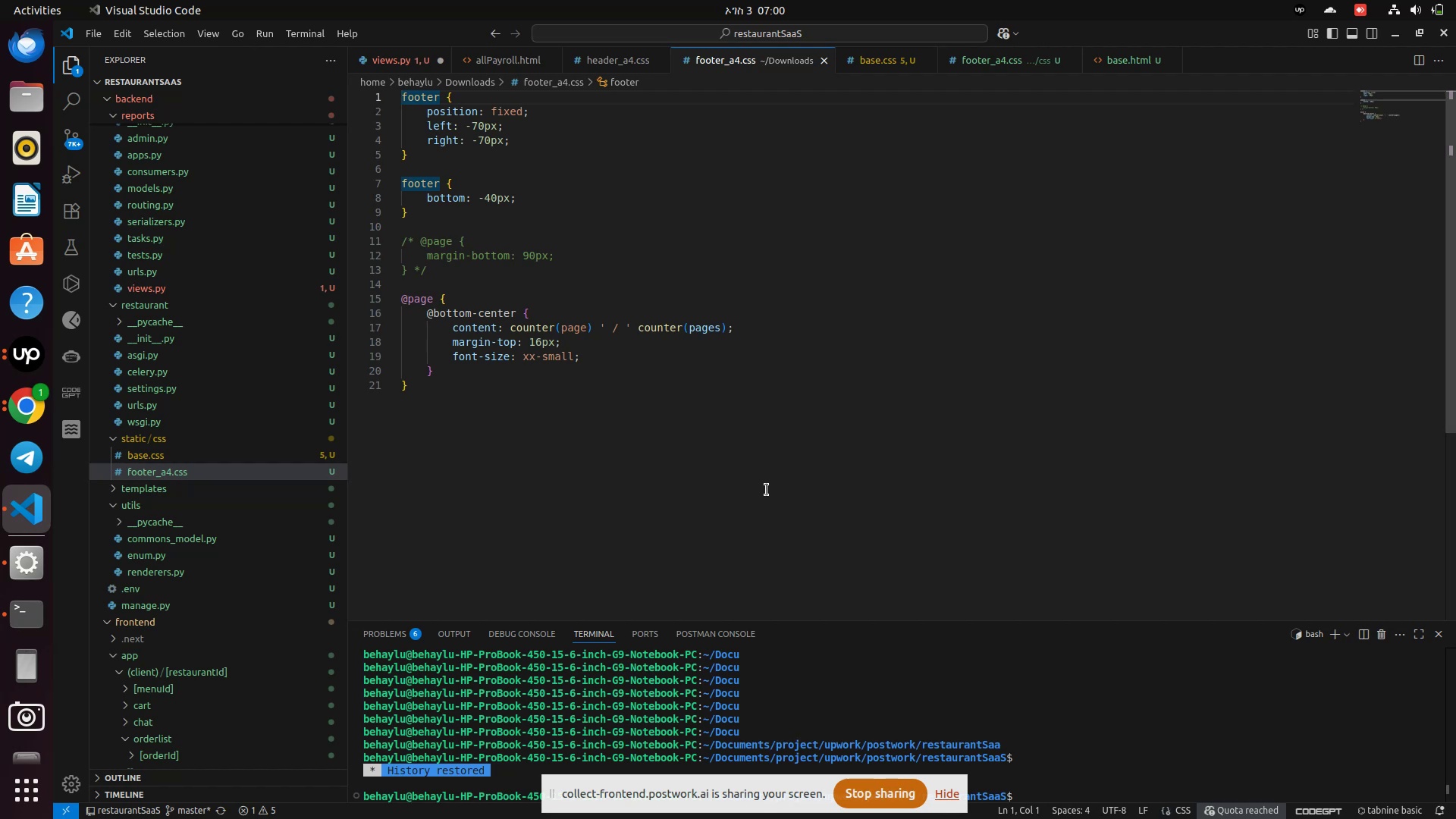 
scroll: coordinate [767, 490], scroll_direction: up, amount: 5.0
 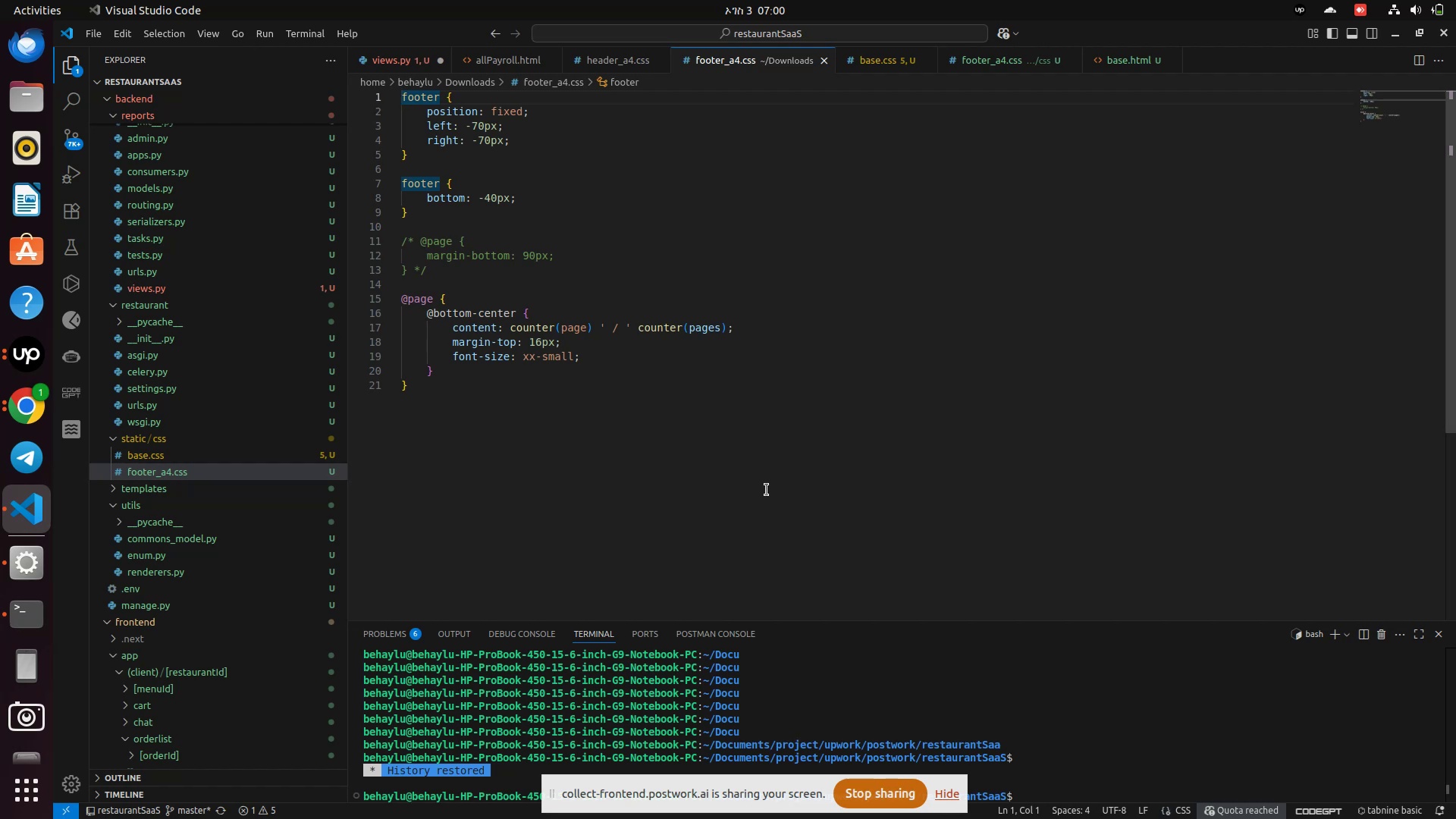 
key(Control+A)
 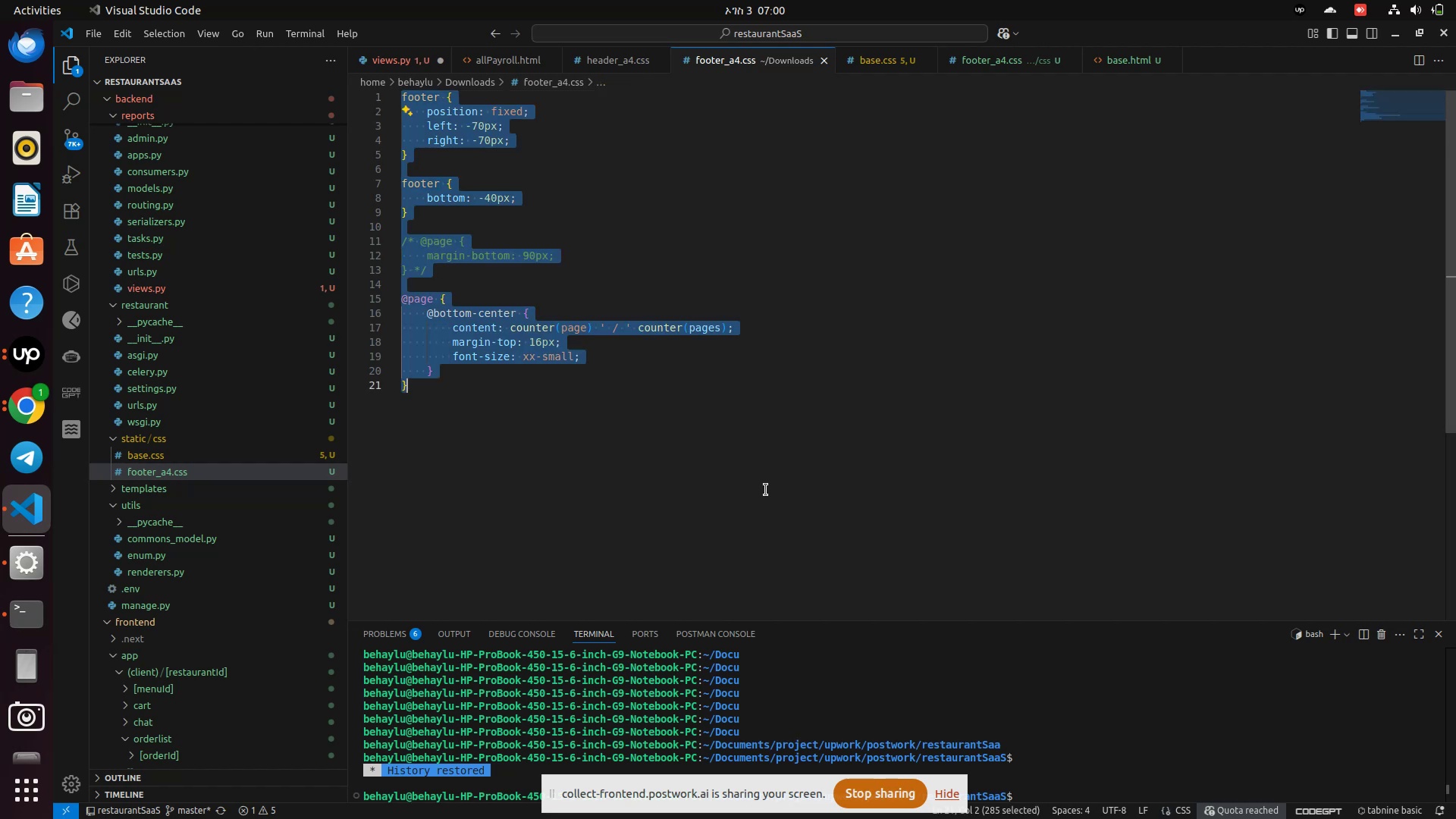 
key(Control+C)
 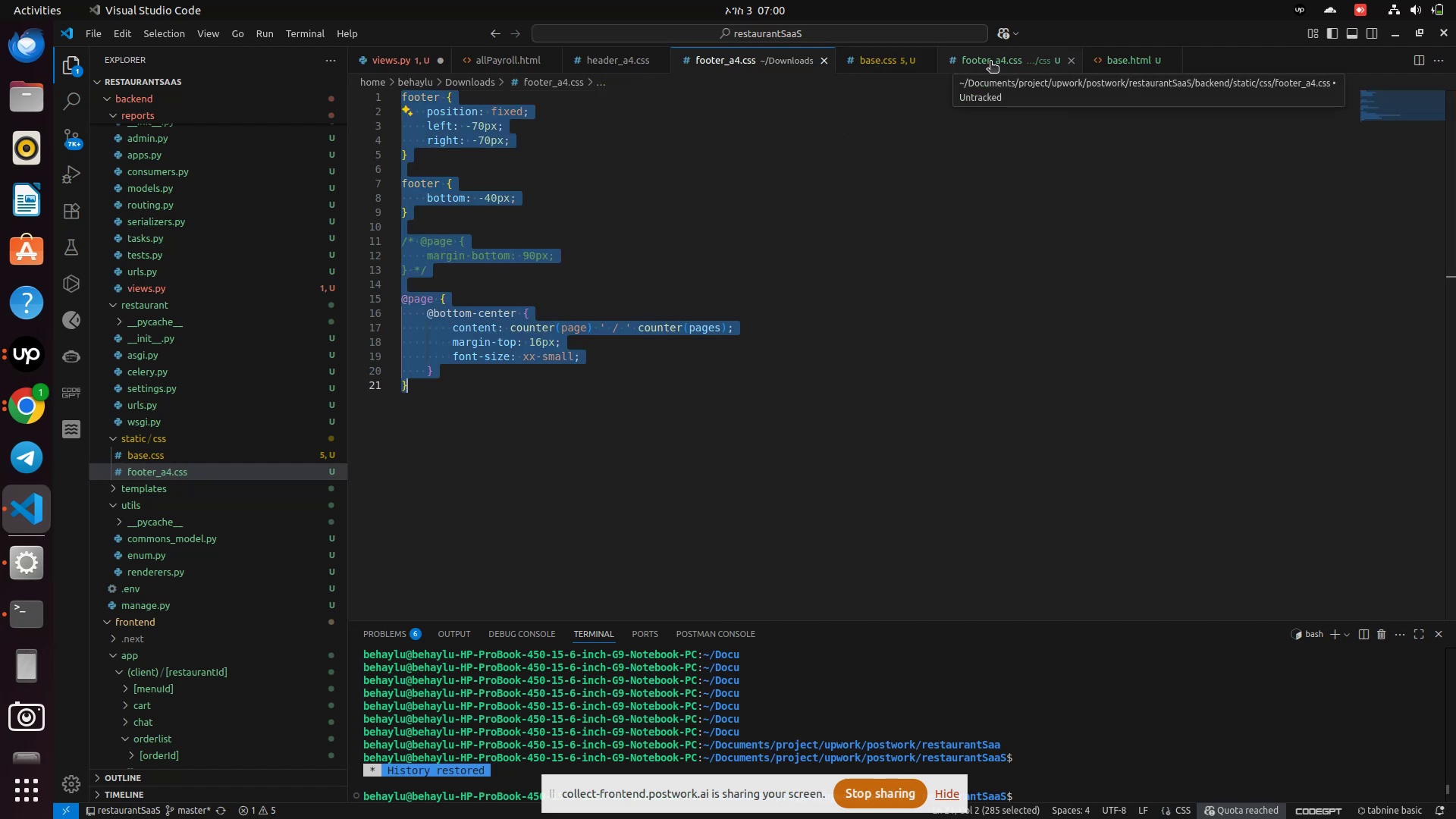 
left_click([734, 253])
 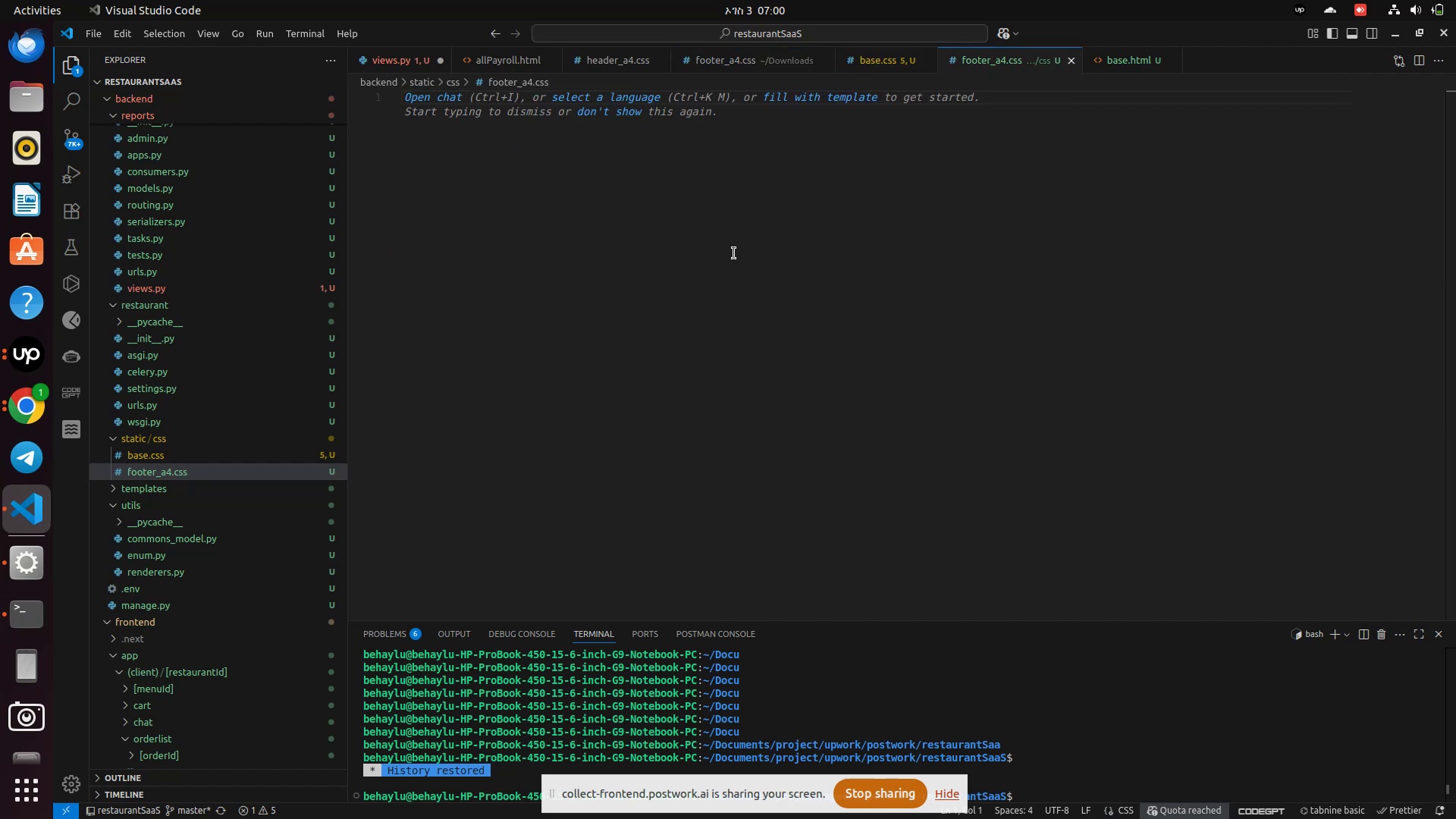 
key(Control+V)
 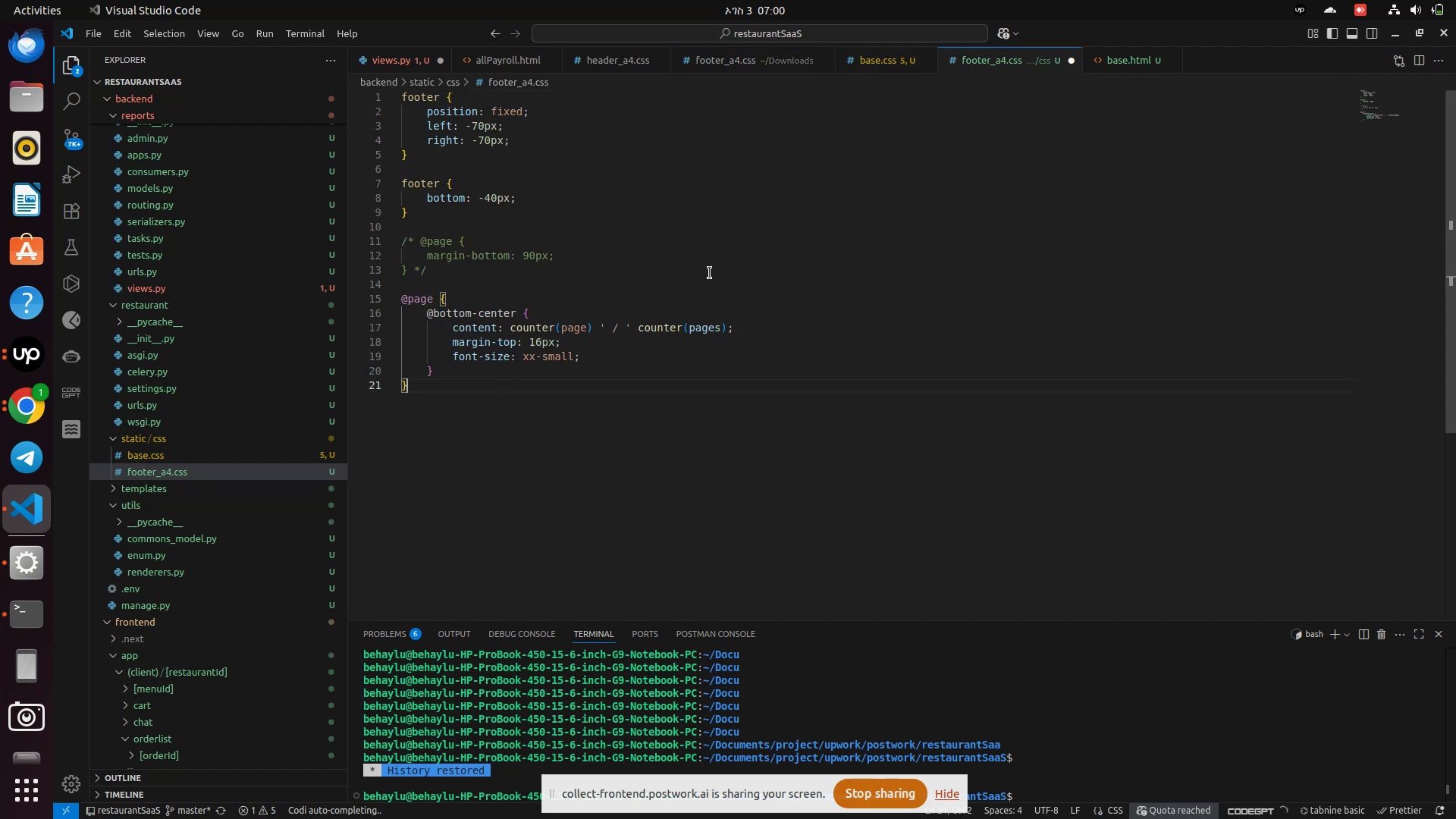 
key(Control+S)
 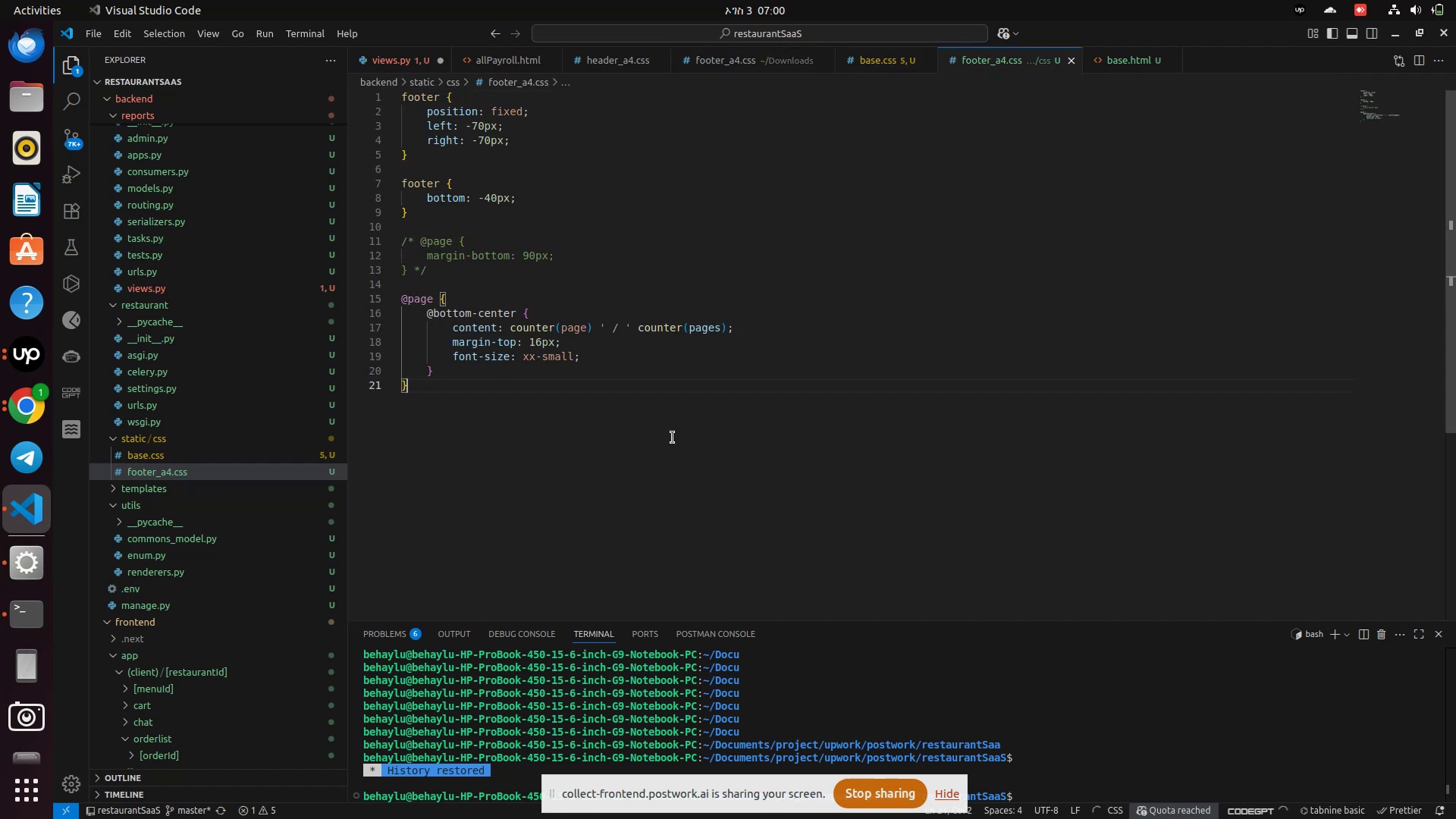 
key(Control+S)
 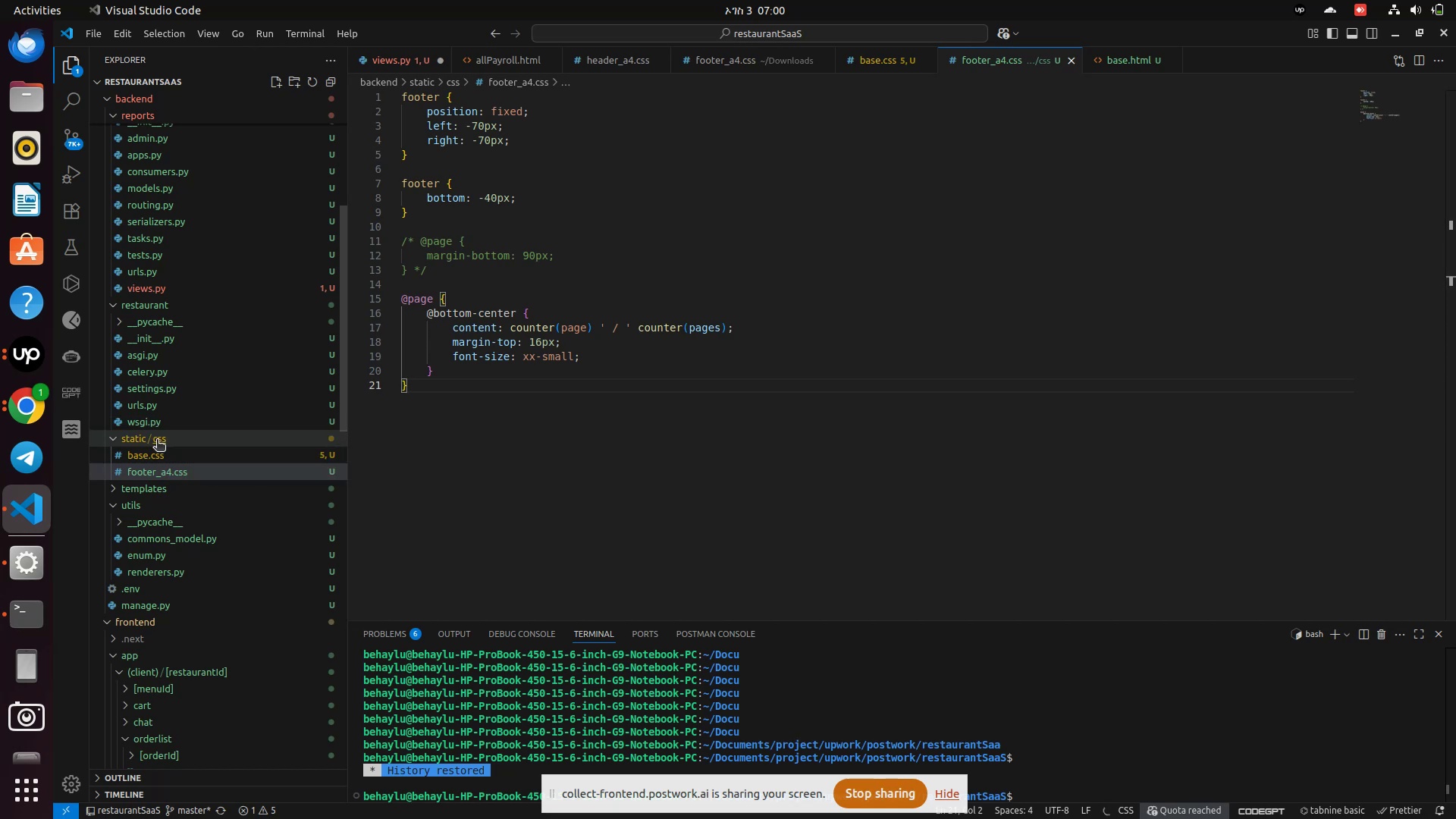 
wait(6.18)
 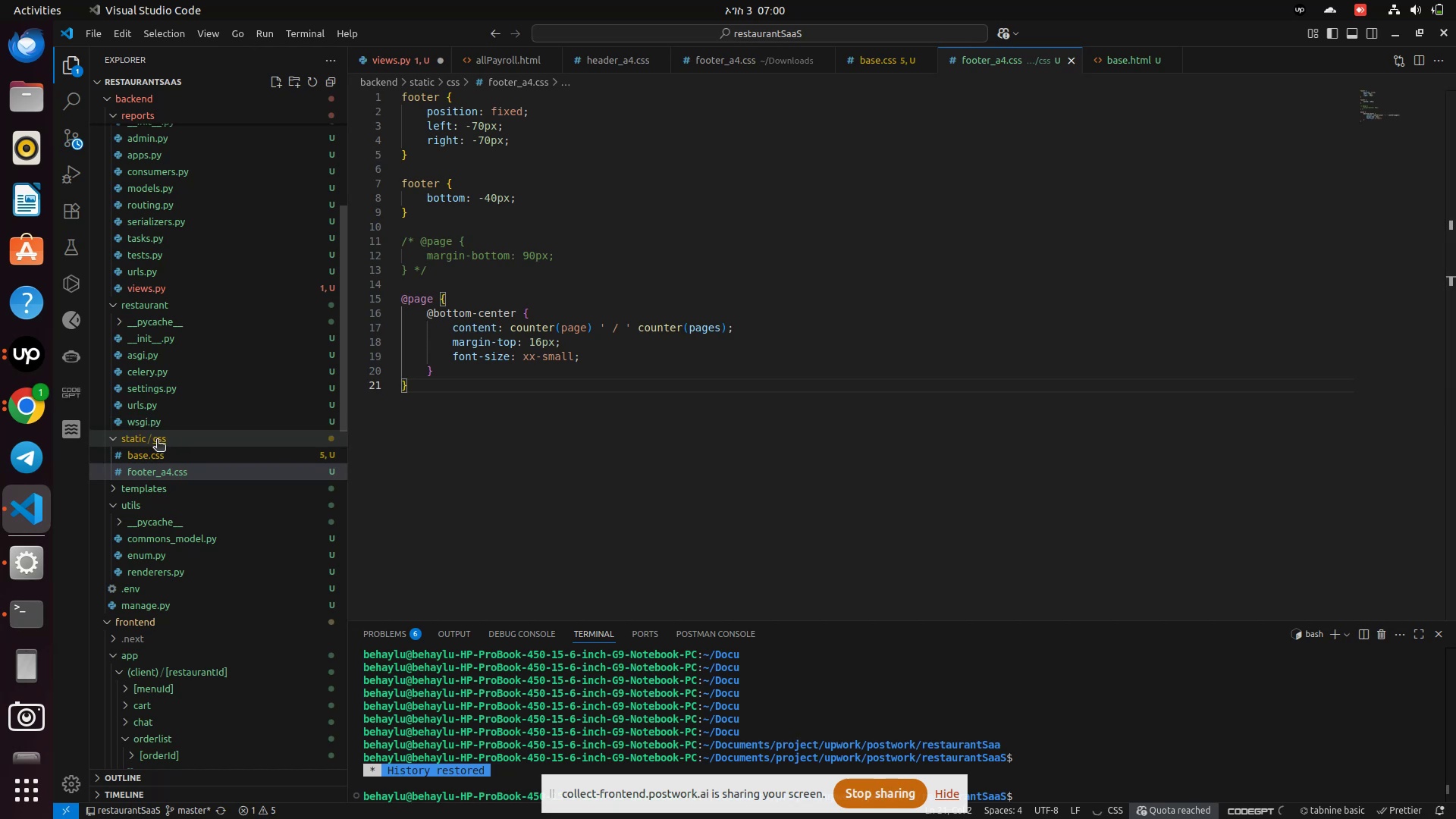 
right_click([157, 441])
 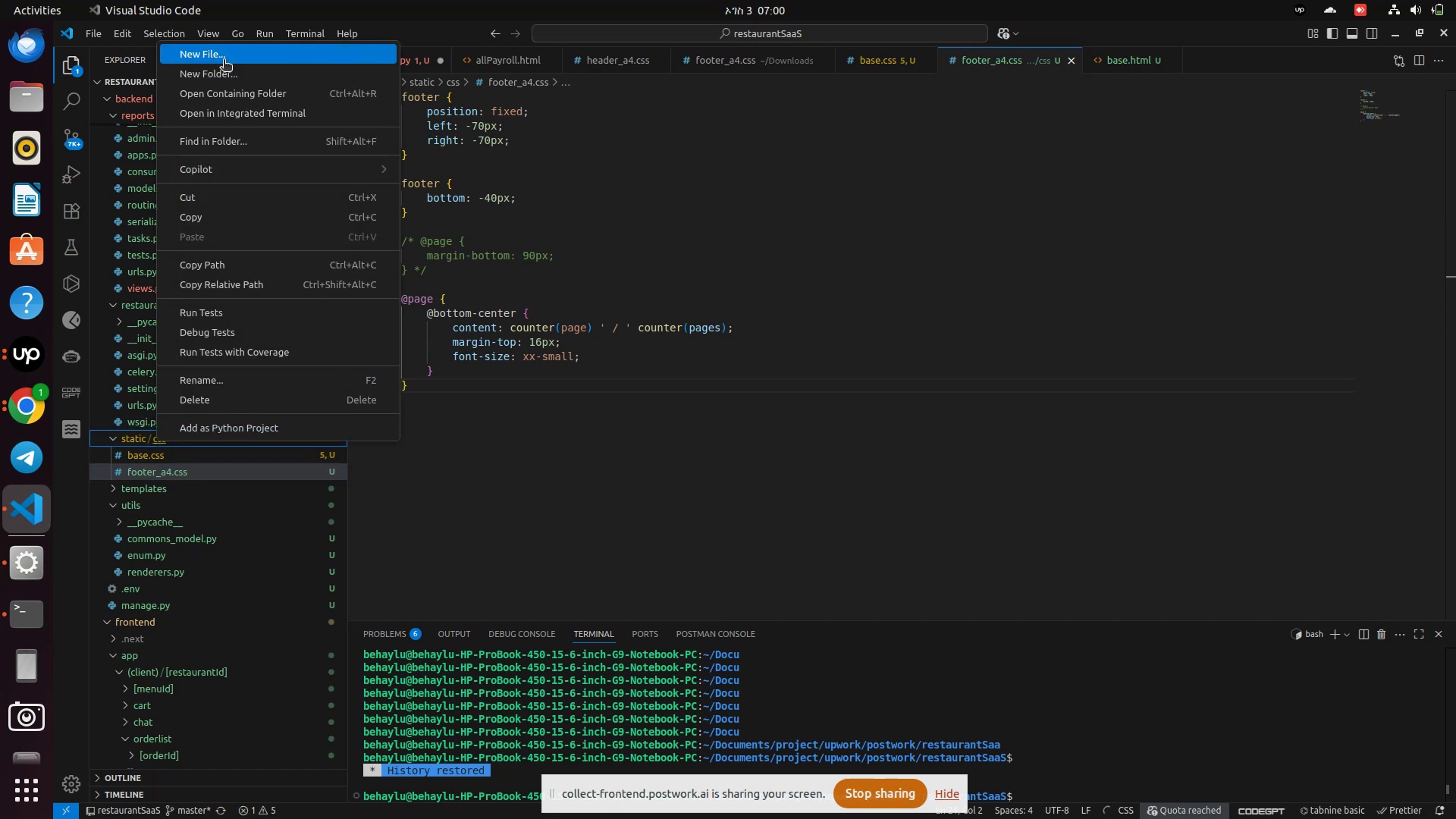 
left_click([224, 61])
 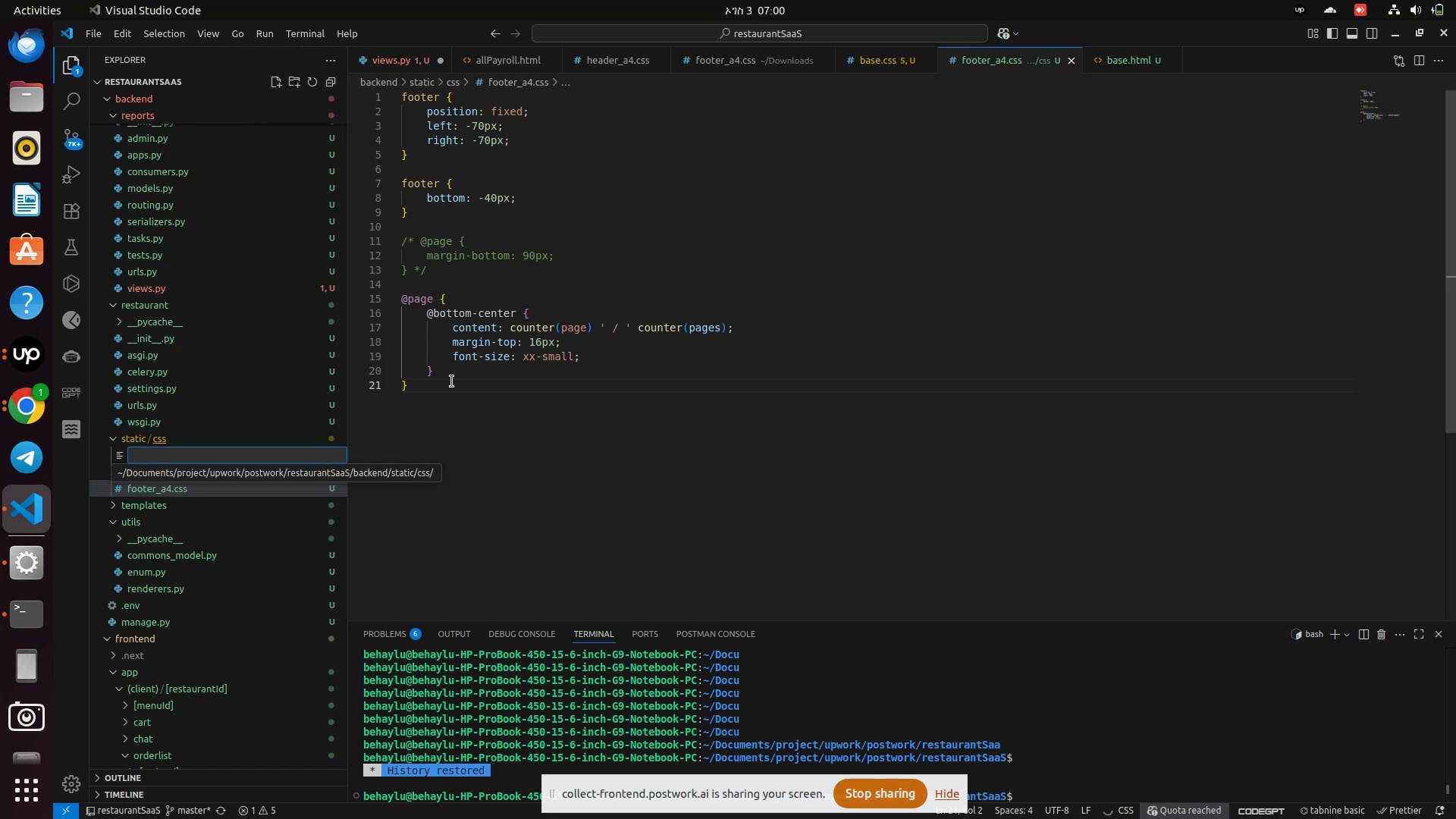 
type(headerk)
key(Backspace)
type(_a4.cess)
key(Backspace)
key(Backspace)
key(Backspace)
type(ss)
 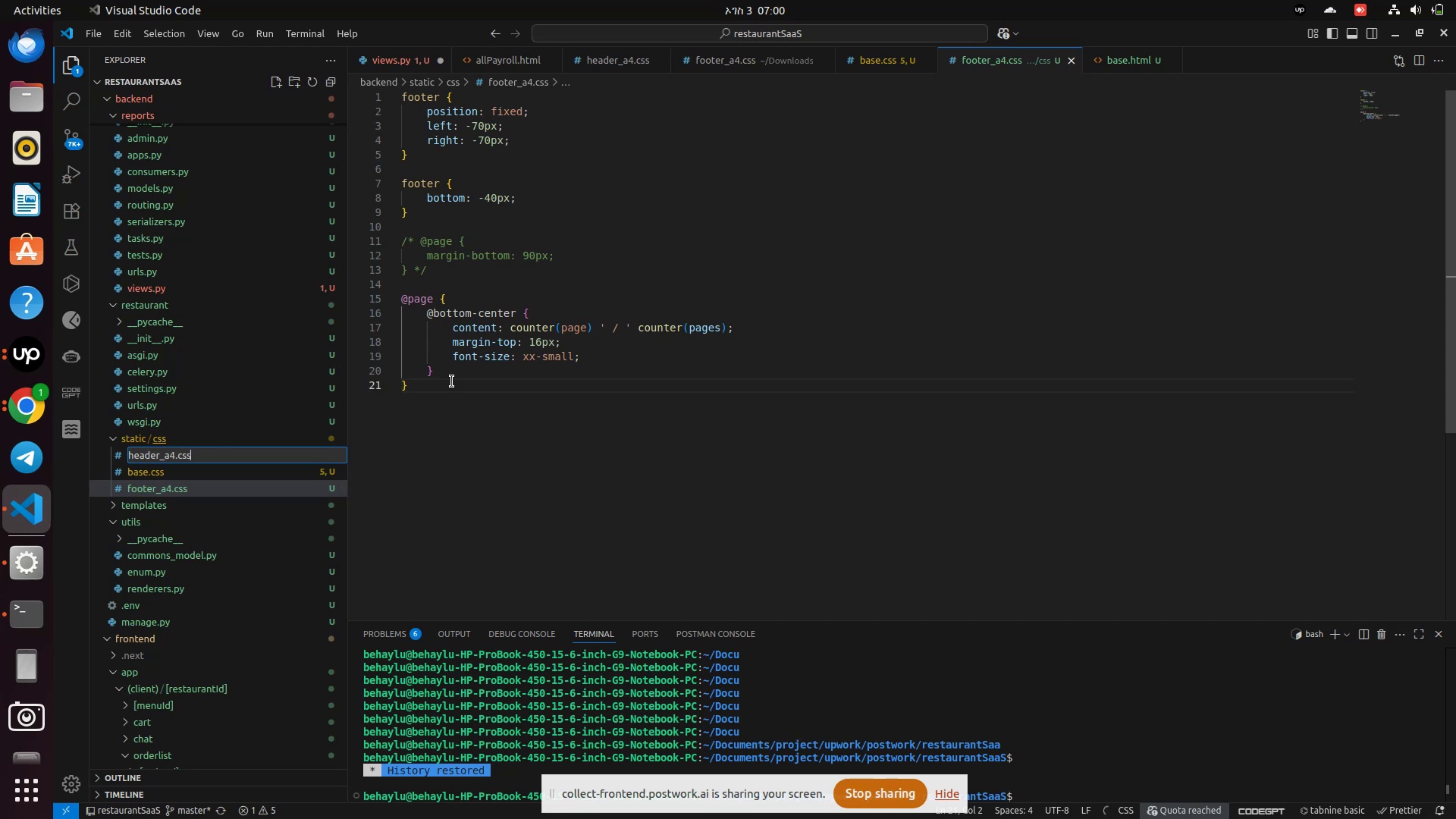 
 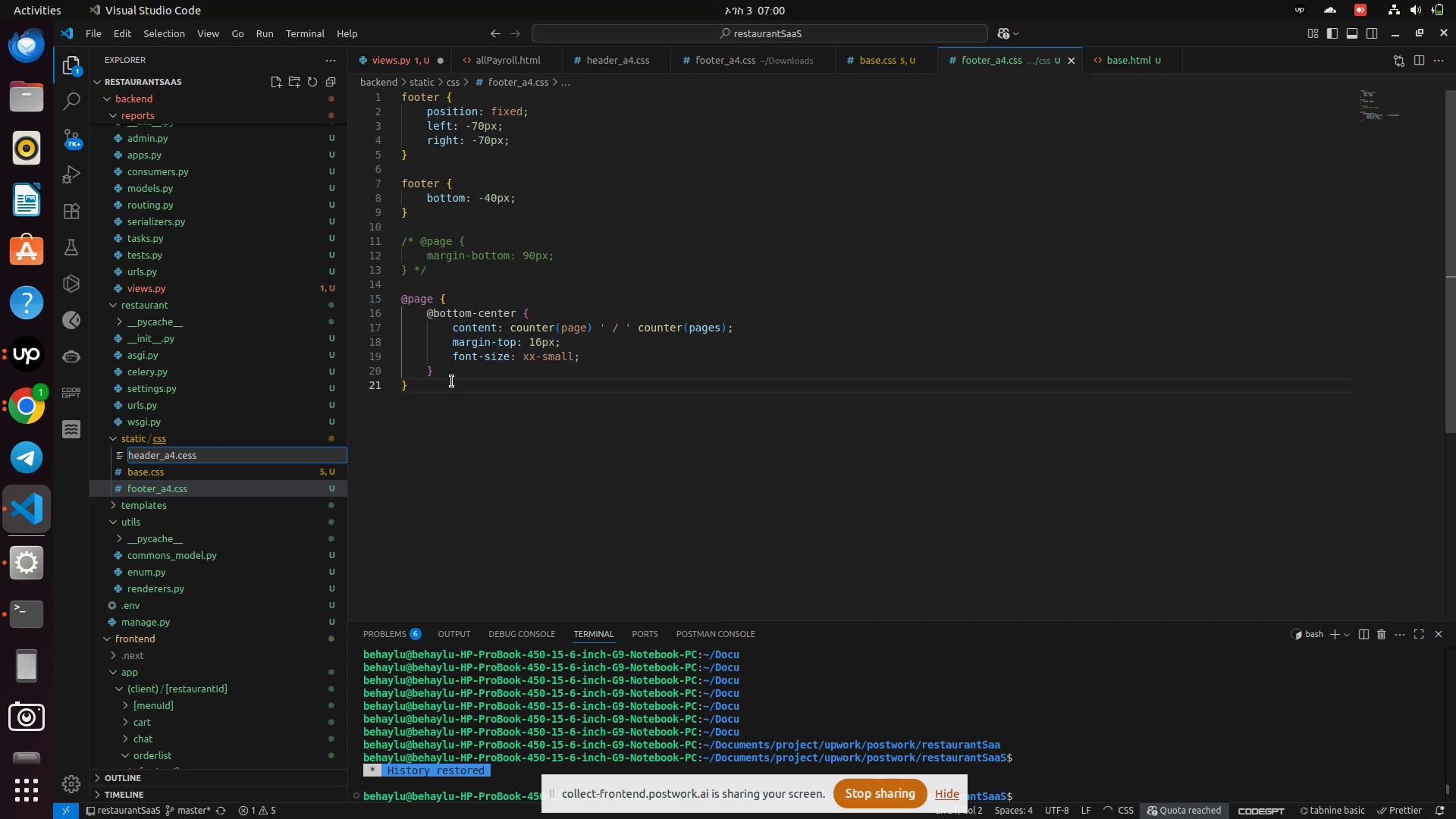 
key(Enter)
 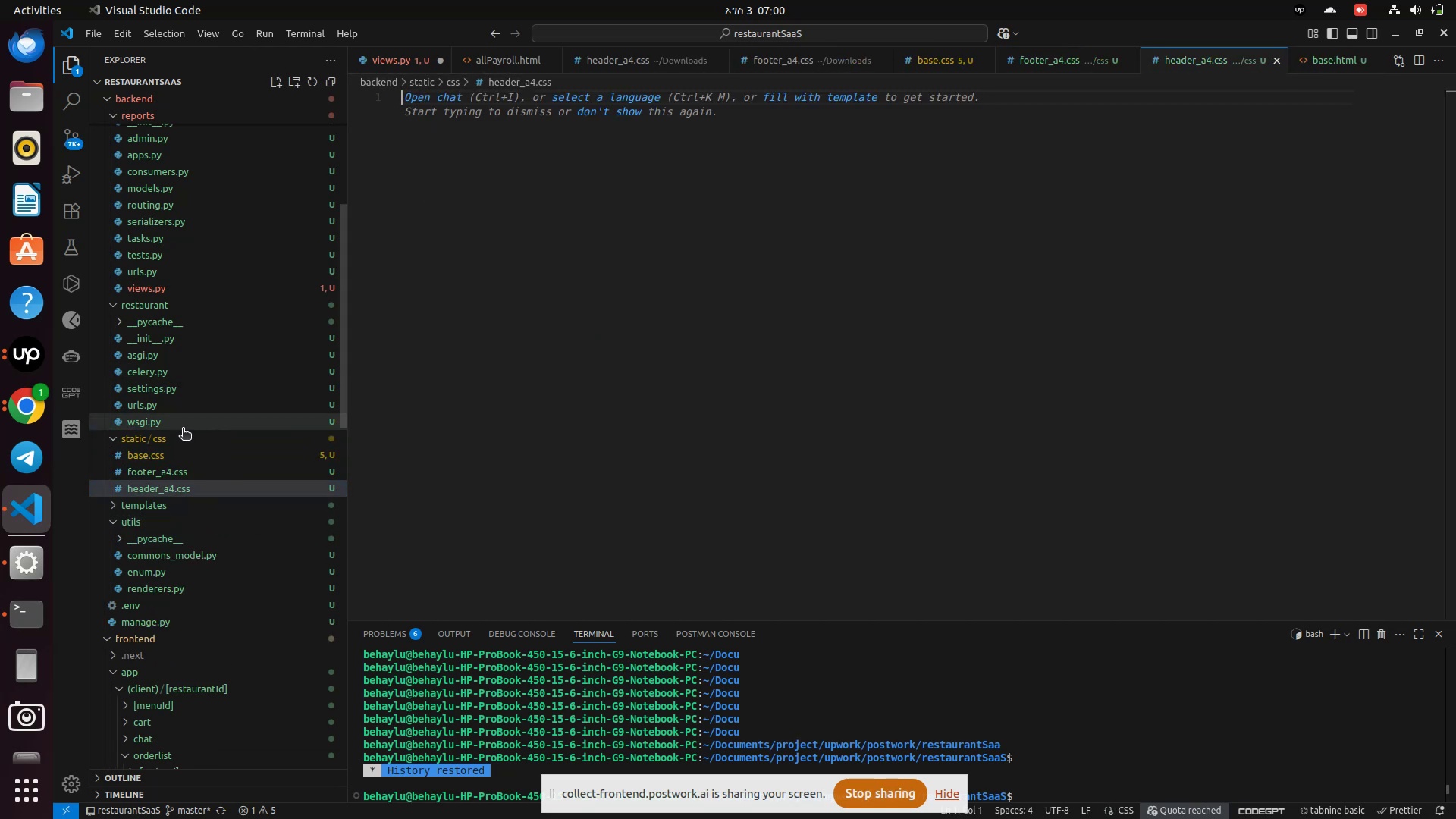 
wait(7.12)
 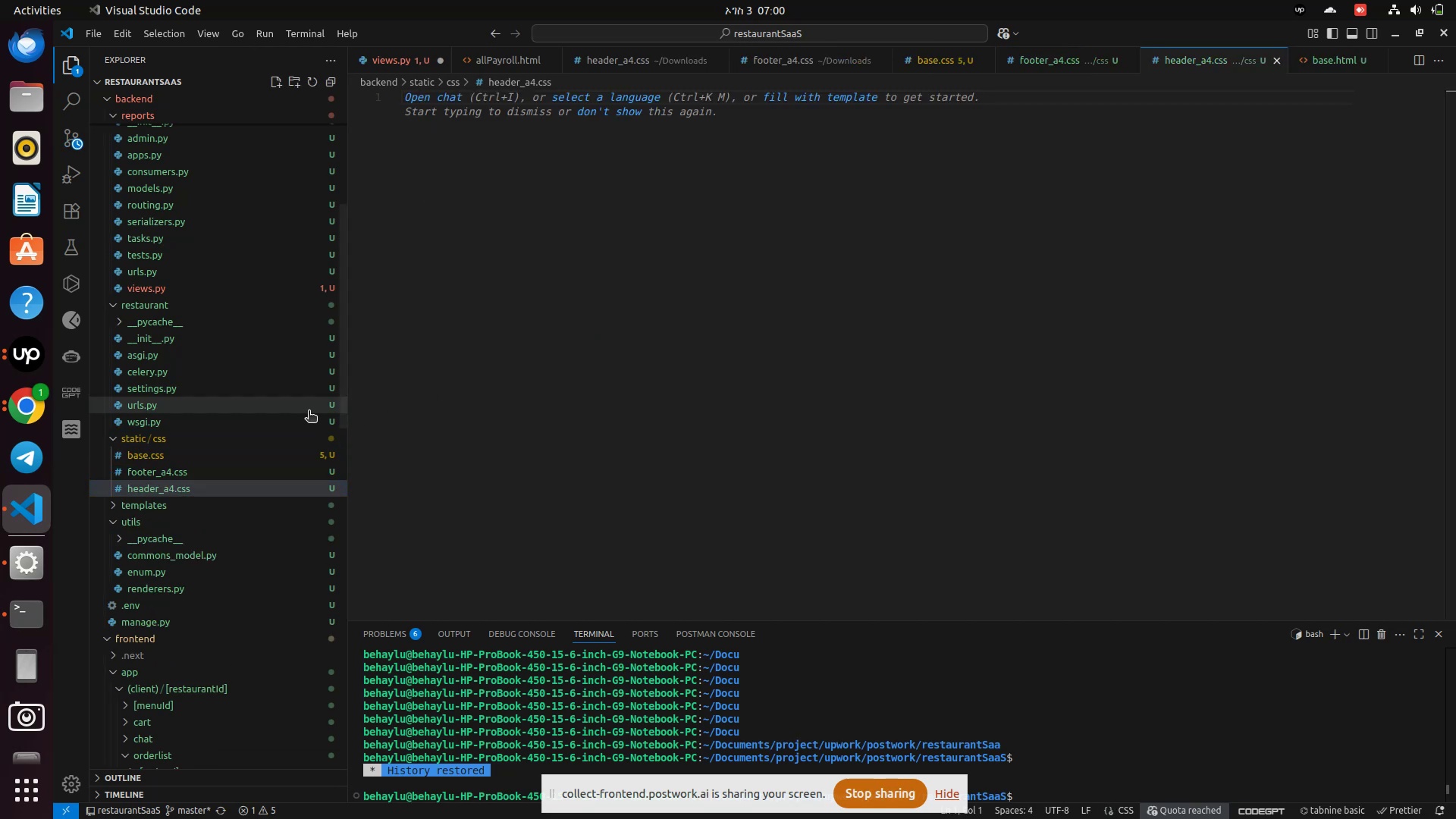 
scroll: coordinate [132, 240], scroll_direction: up, amount: 2.0
 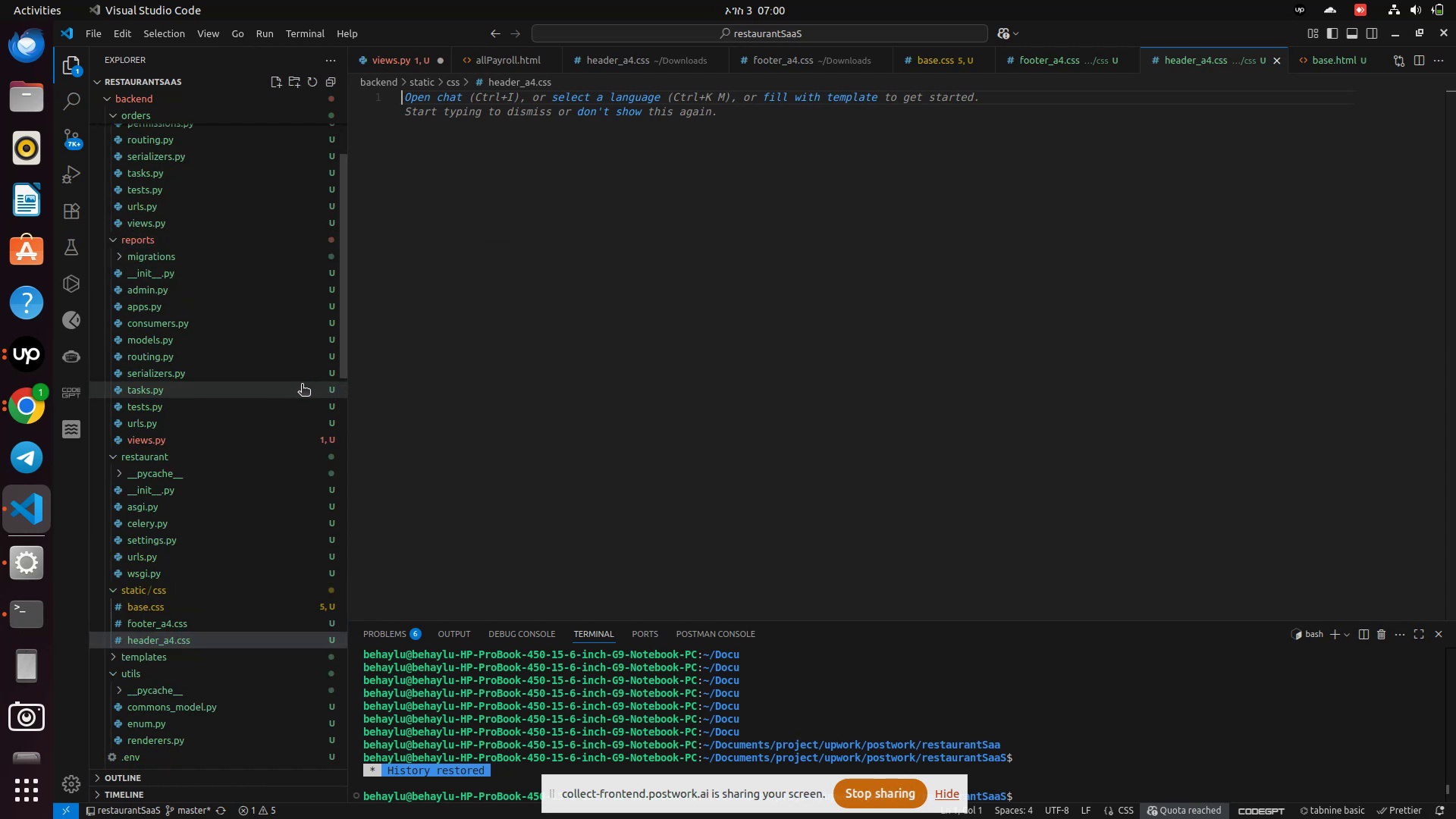 
scroll: coordinate [302, 385], scroll_direction: down, amount: 1.0
 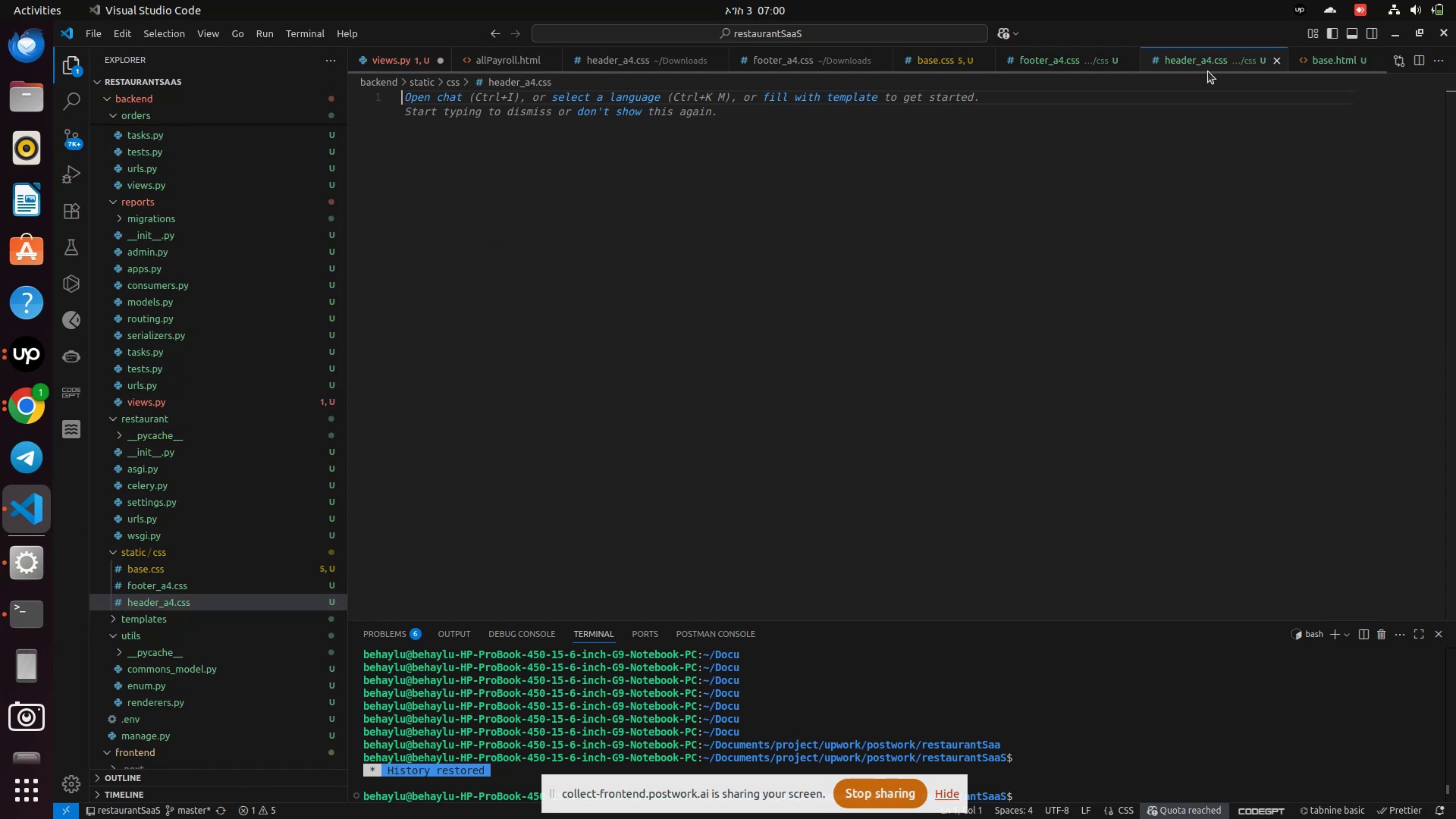 
left_click([1195, 60])
 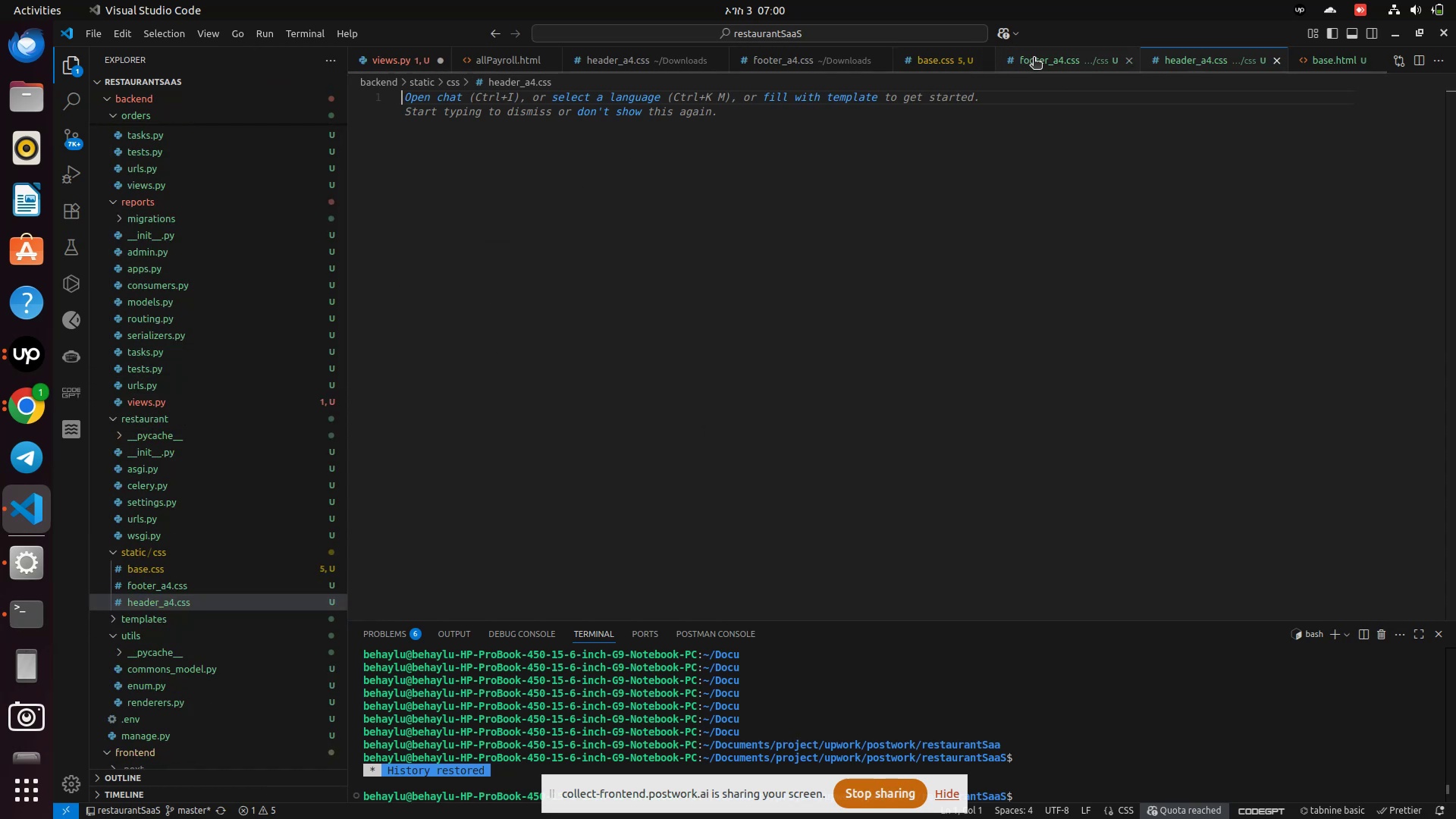 
left_click([1034, 58])
 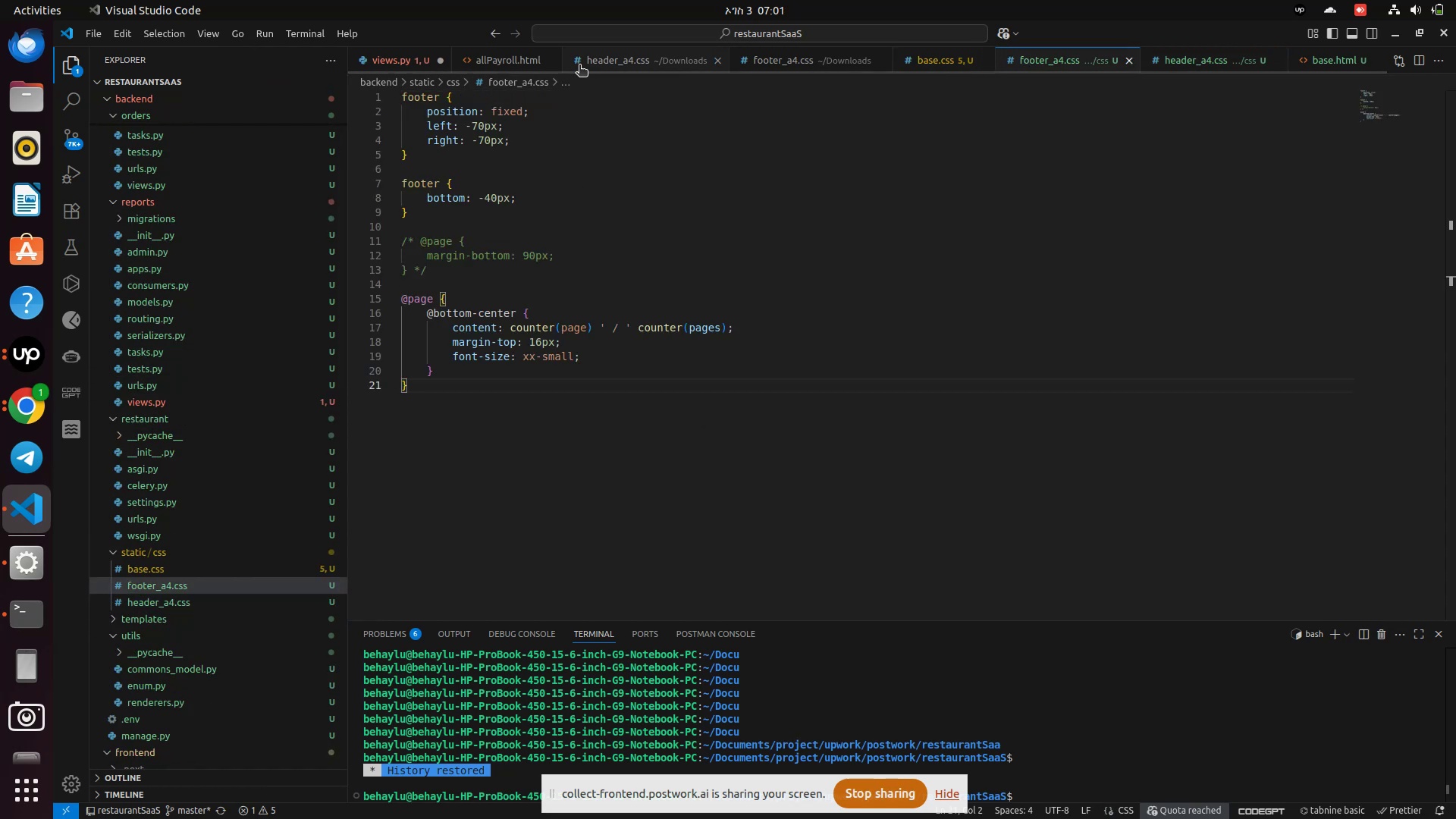 
left_click([625, 65])
 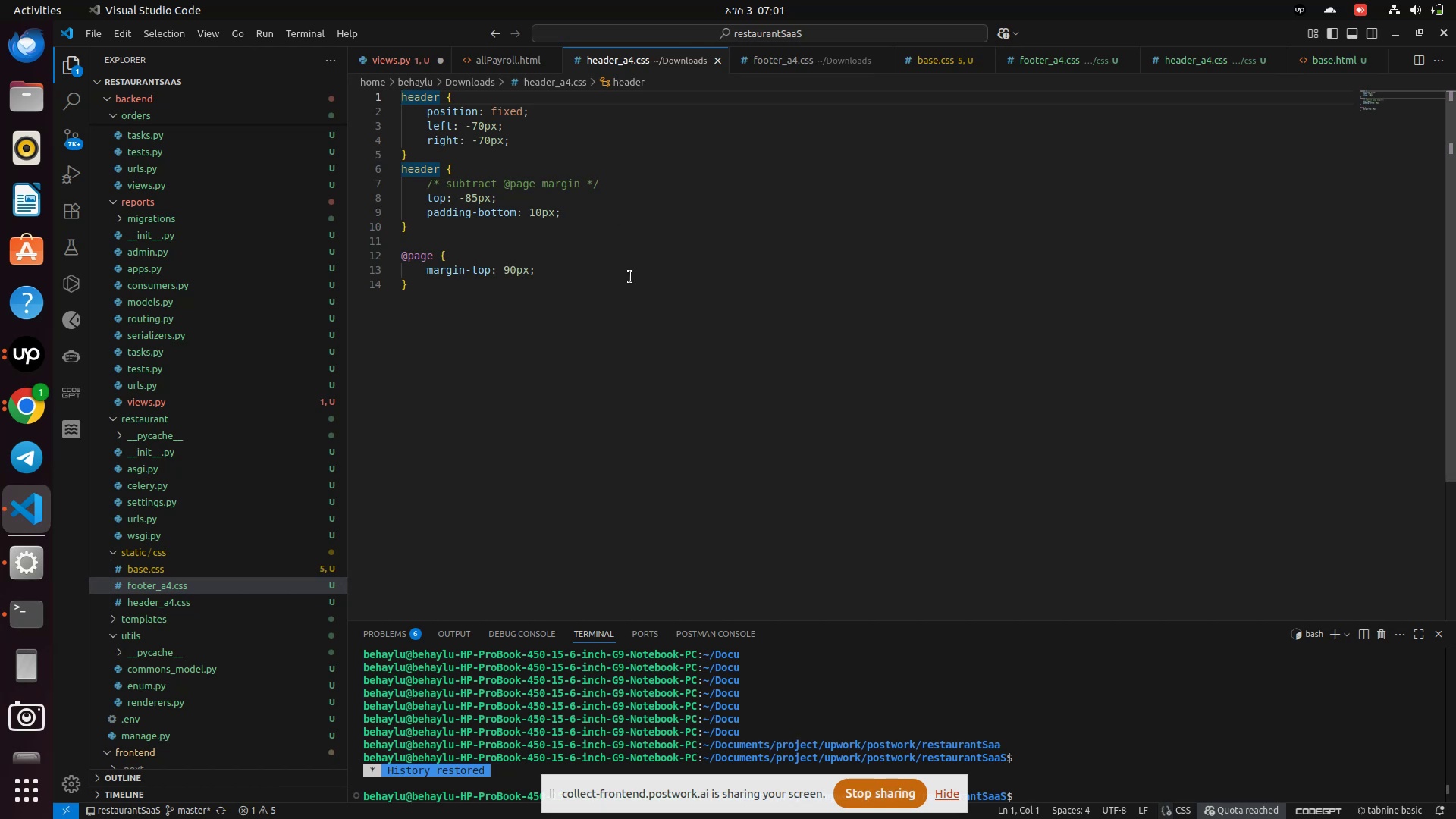 
left_click([631, 278])
 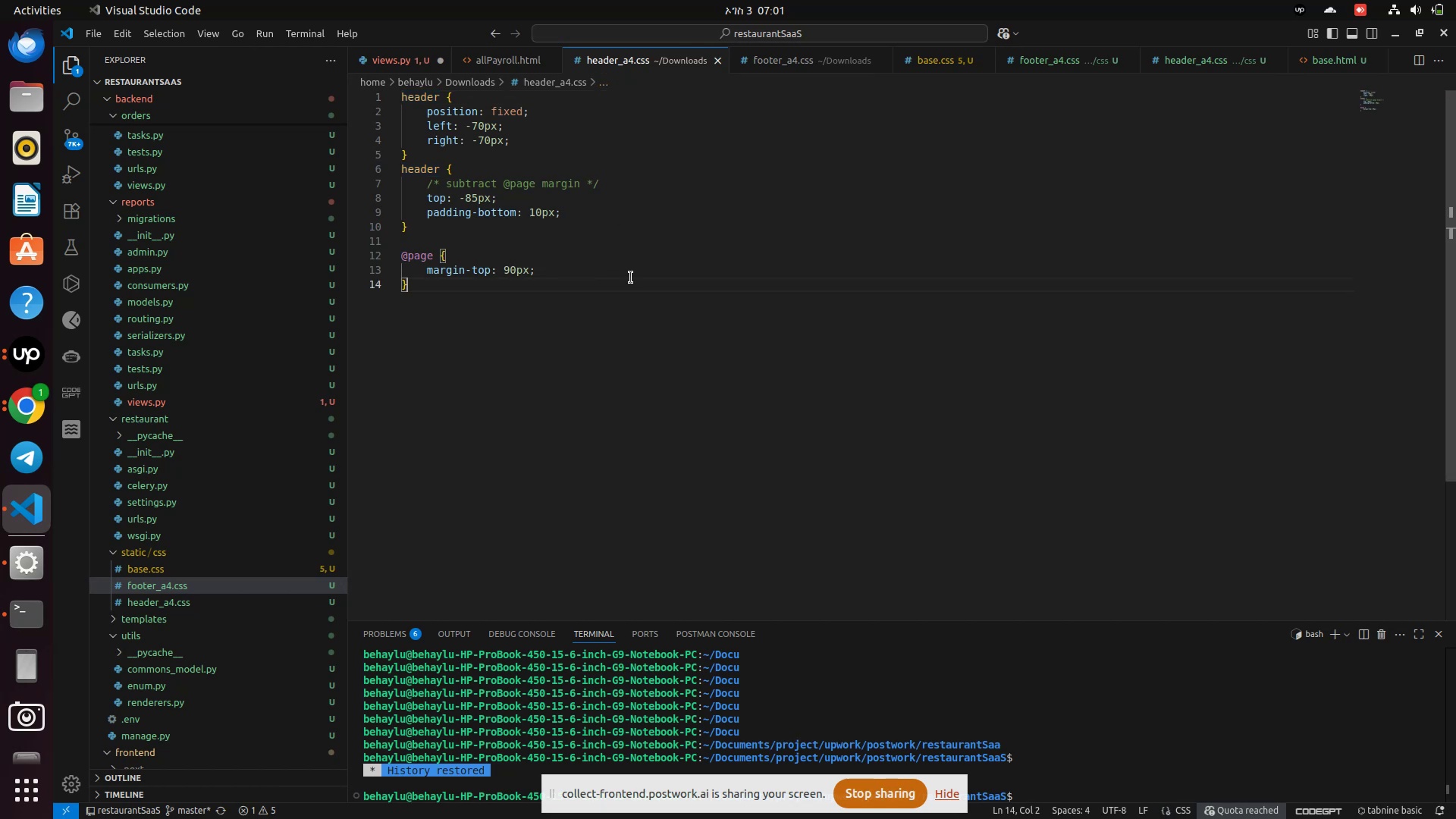 
key(Control+A)
 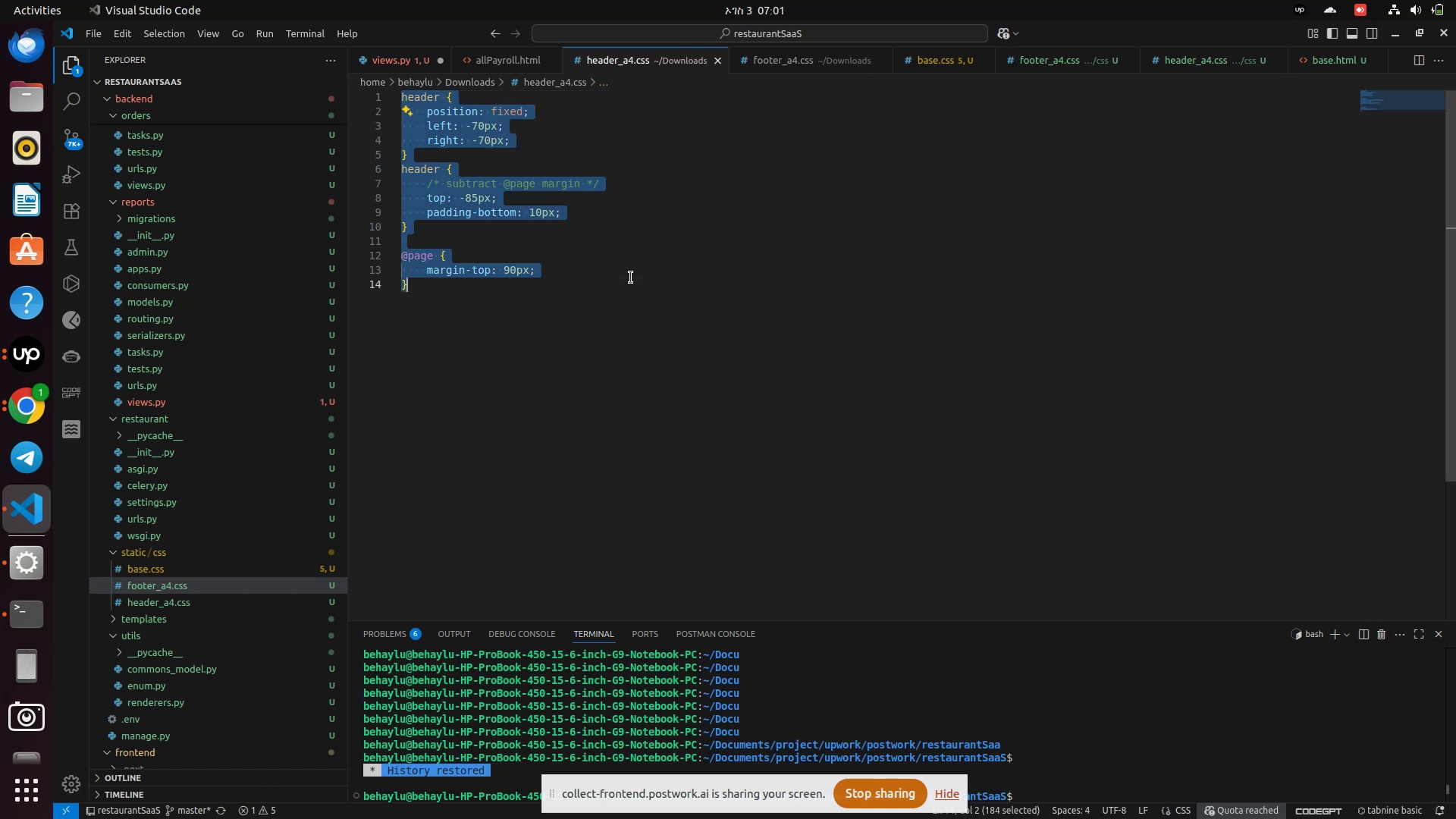 
key(Control+C)
 